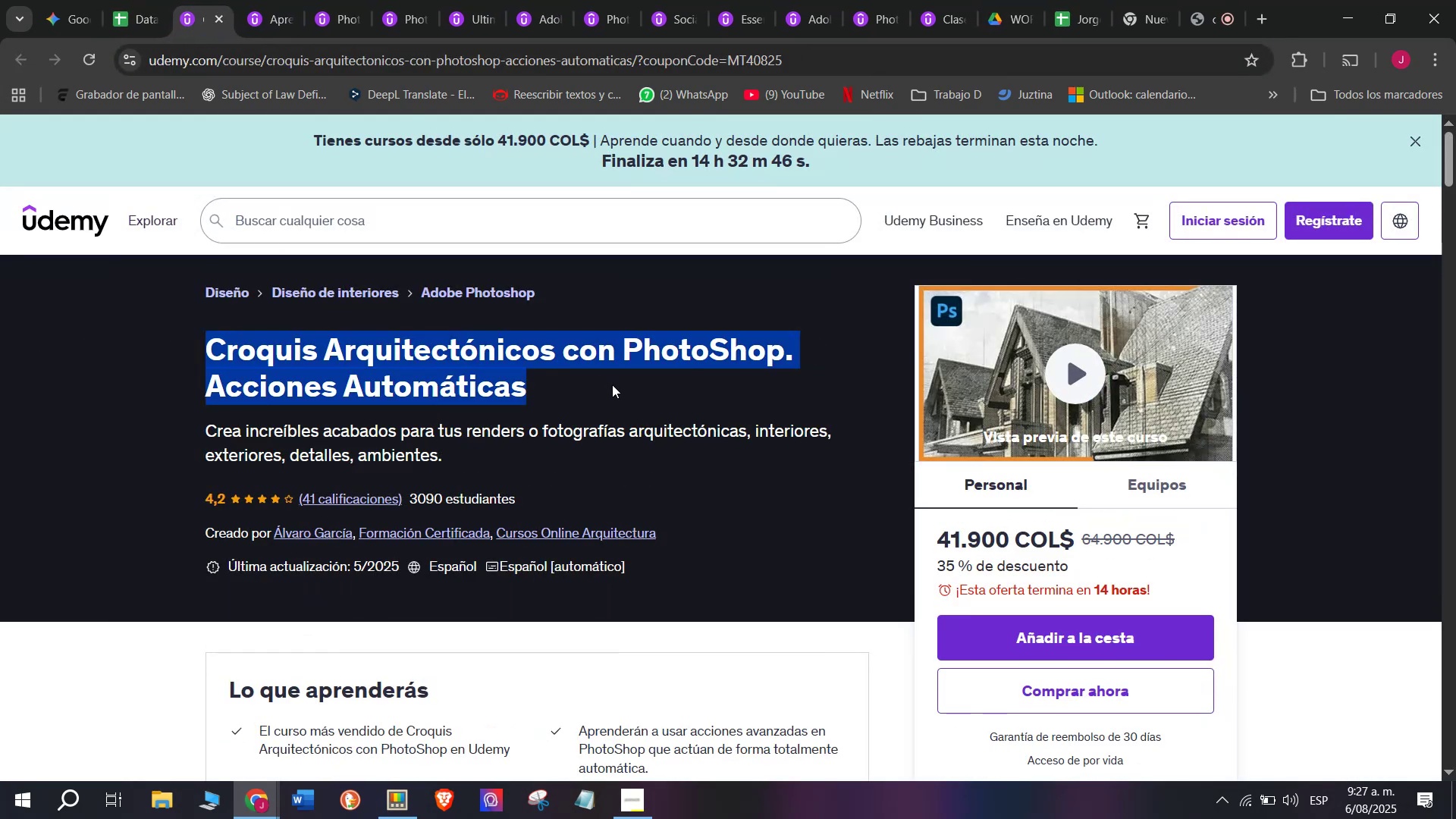 
key(Control+C)
 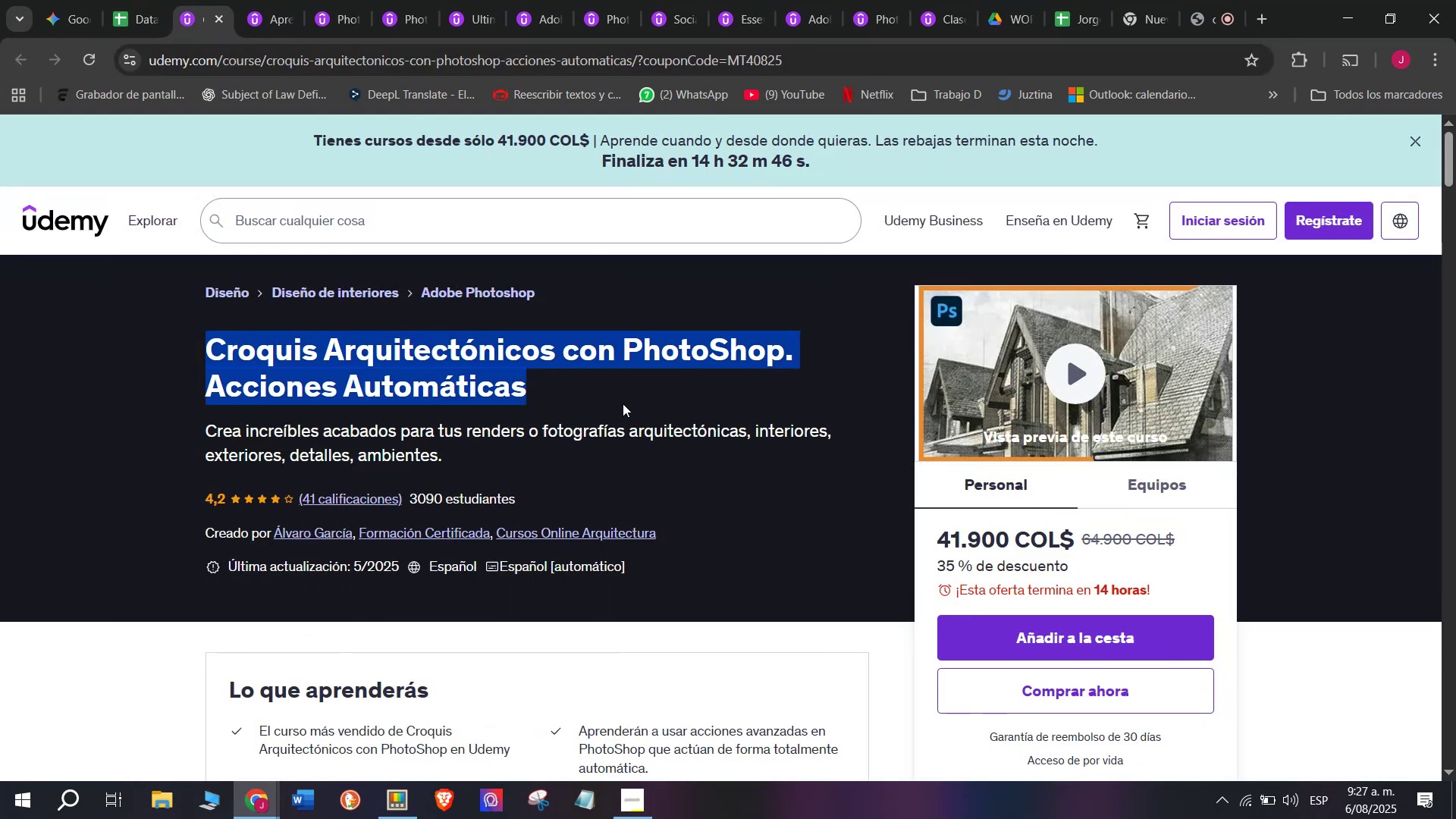 
key(Break)
 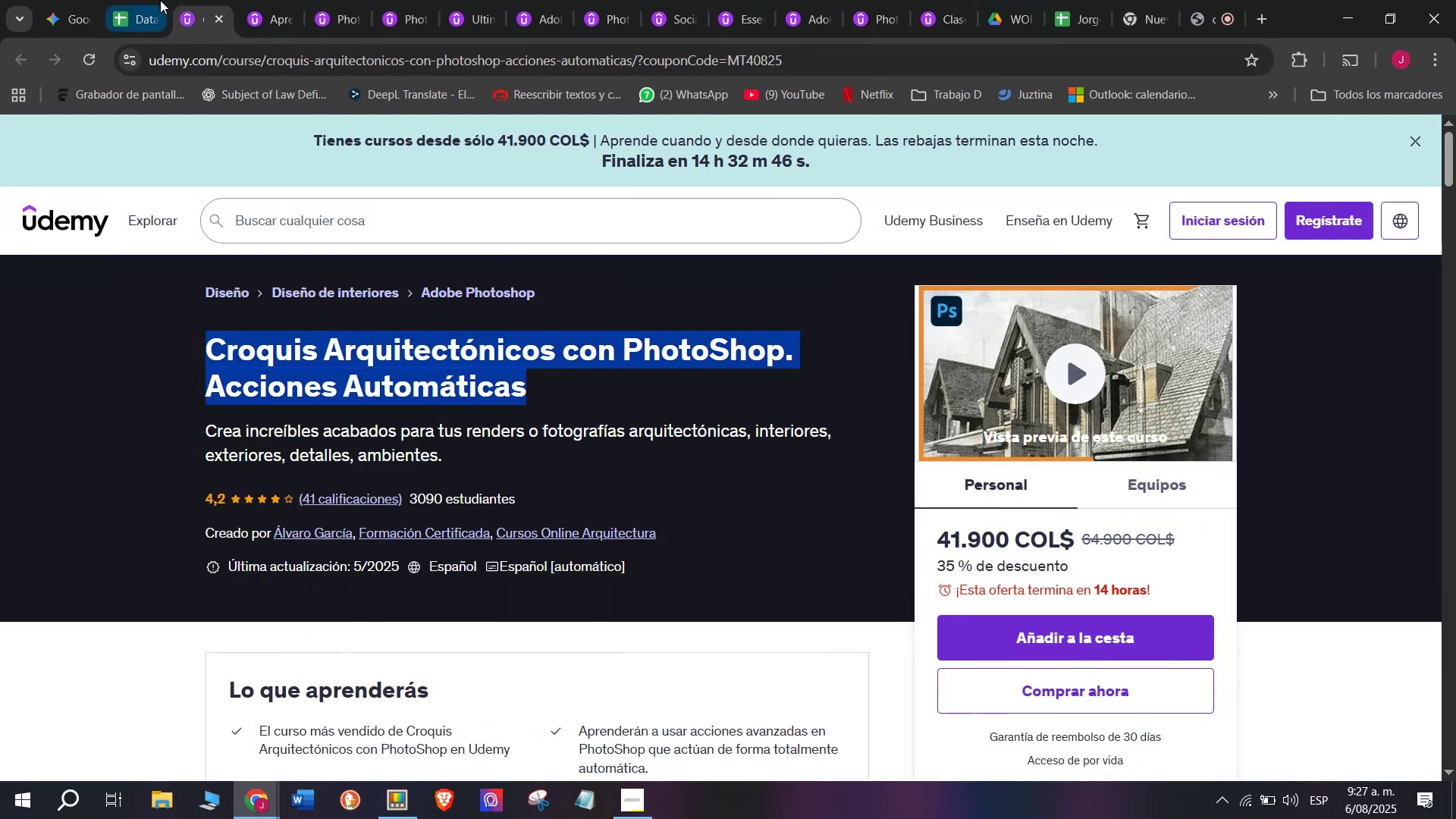 
key(Control+ControlLeft)
 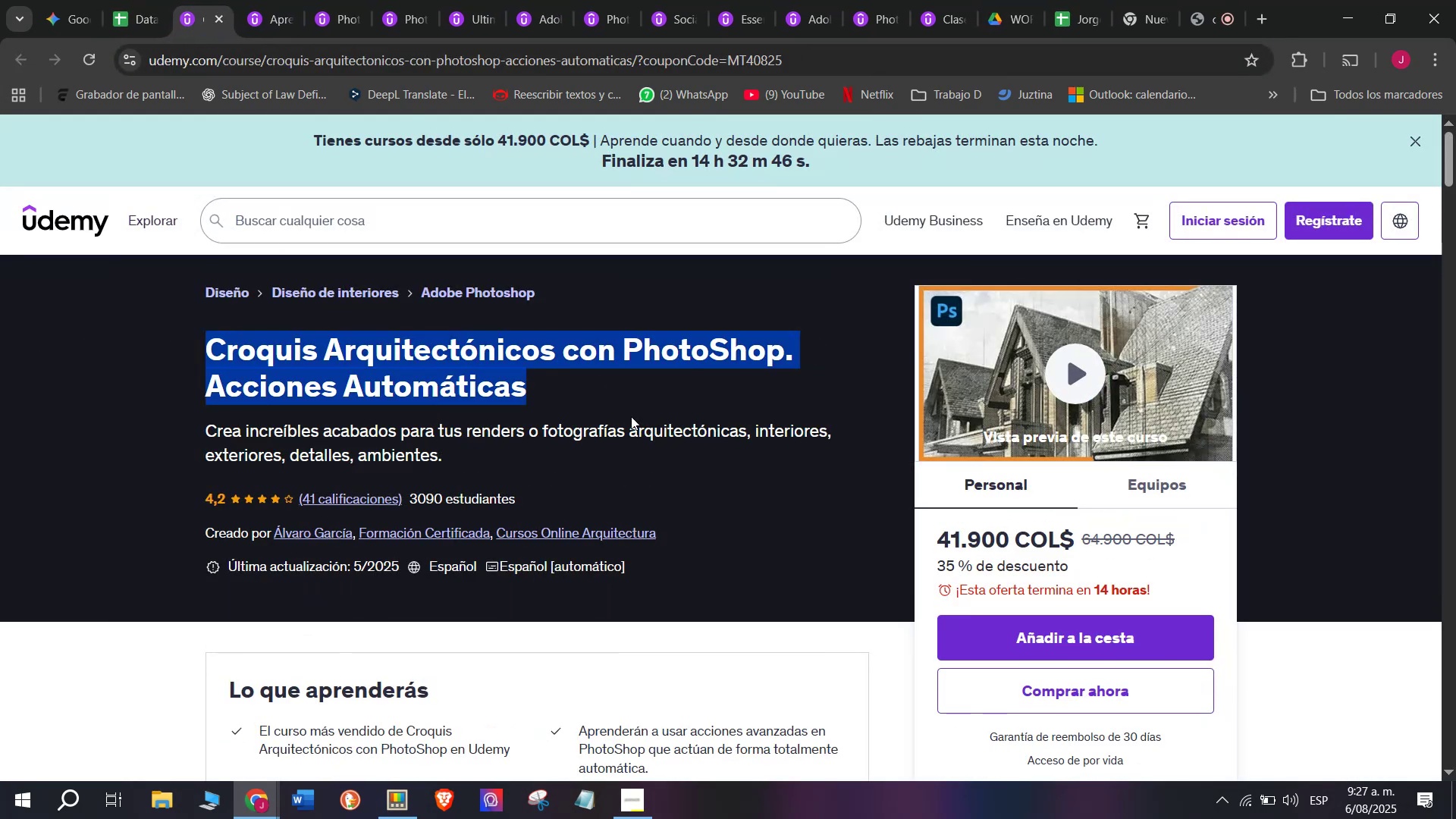 
key(Control+C)
 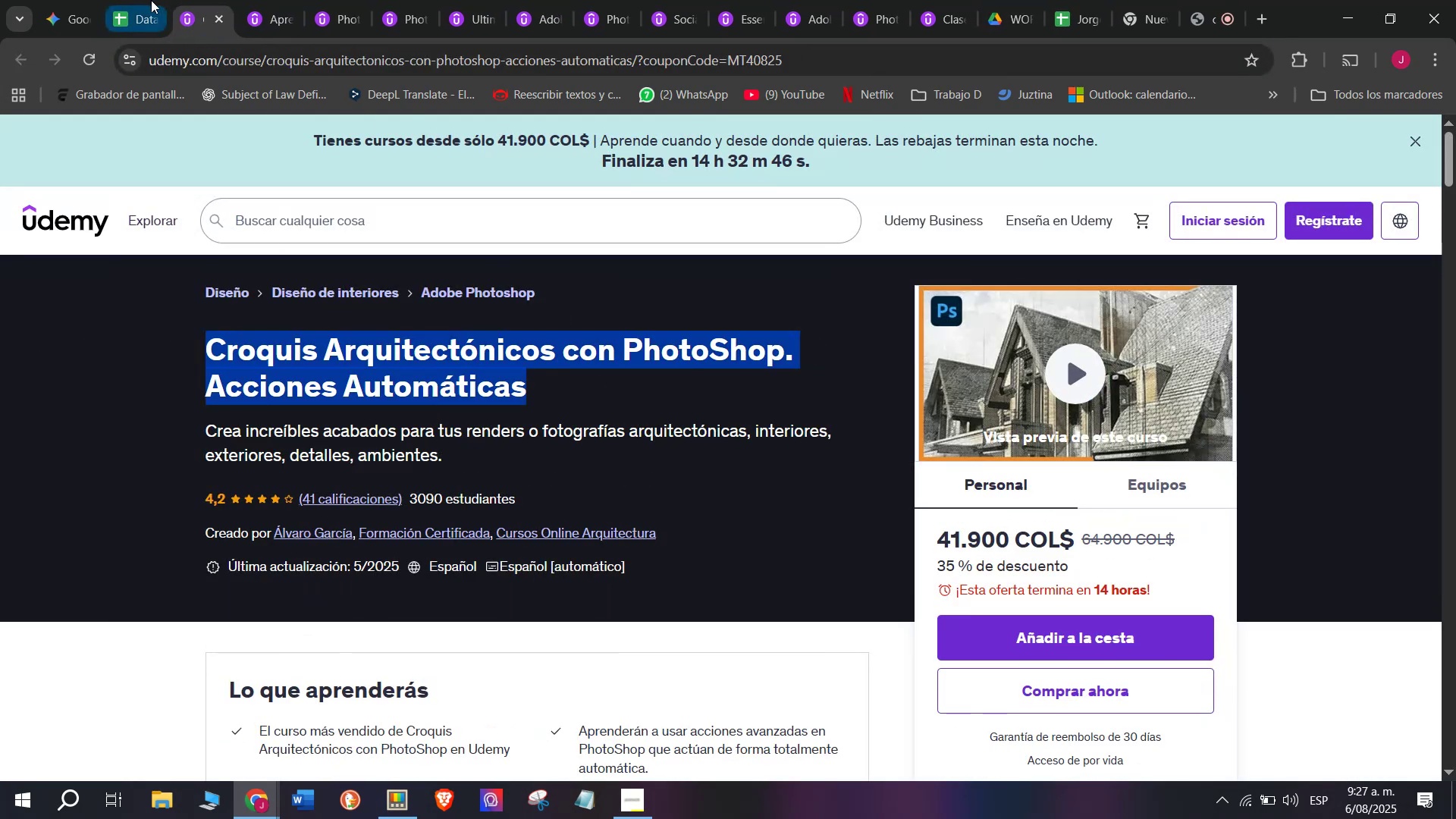 
left_click([130, 0])
 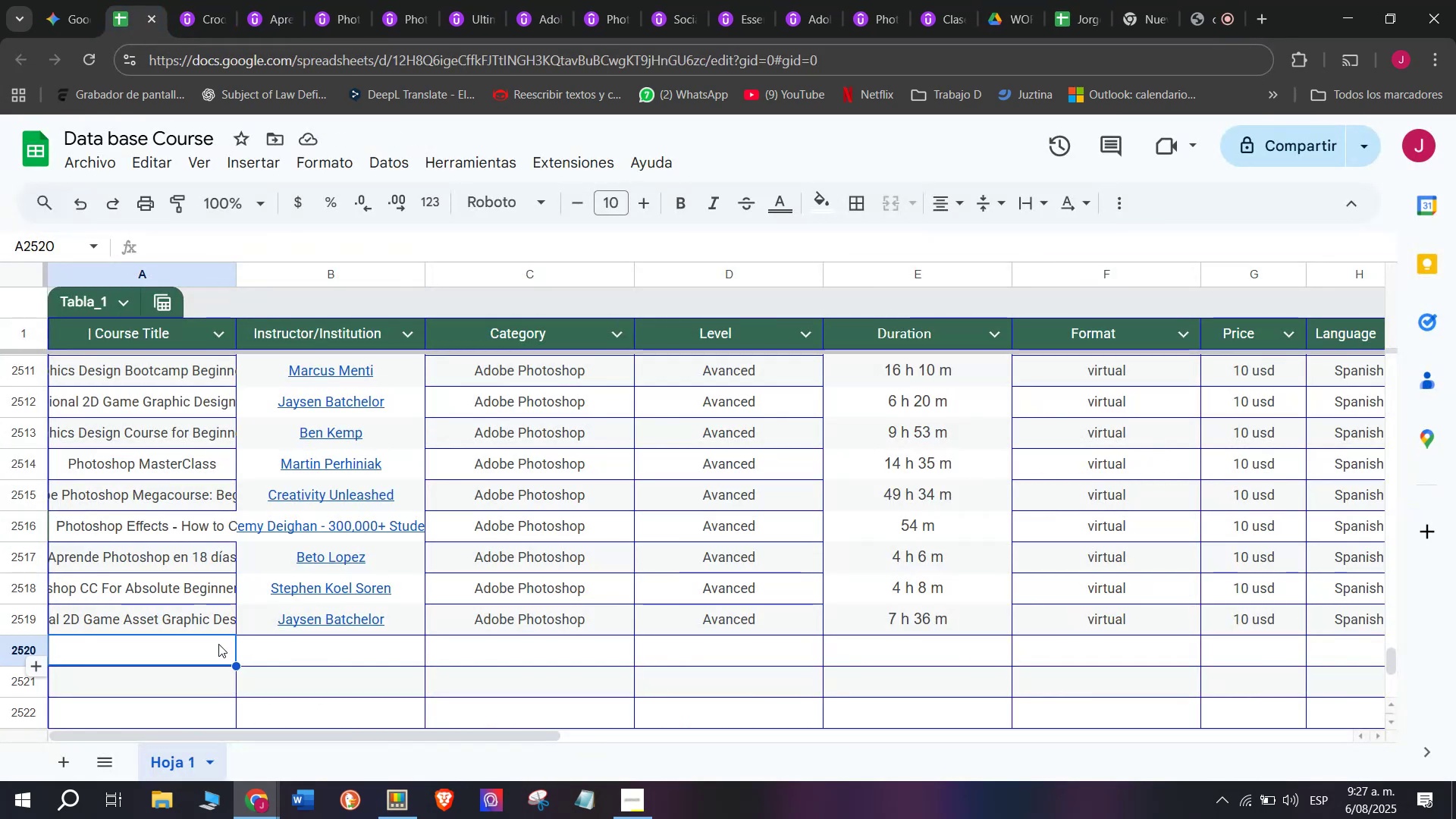 
double_click([218, 644])
 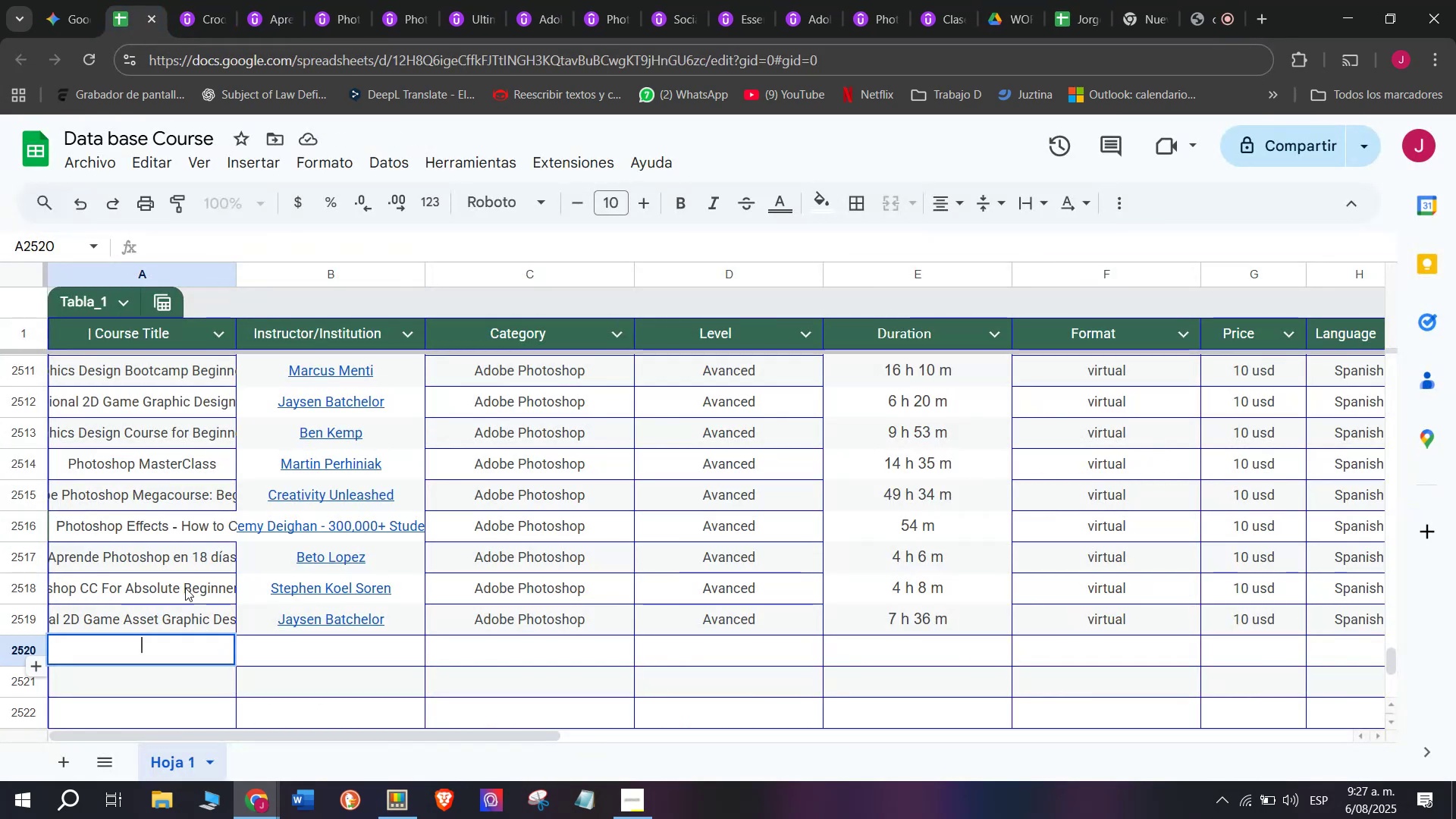 
key(Control+ControlLeft)
 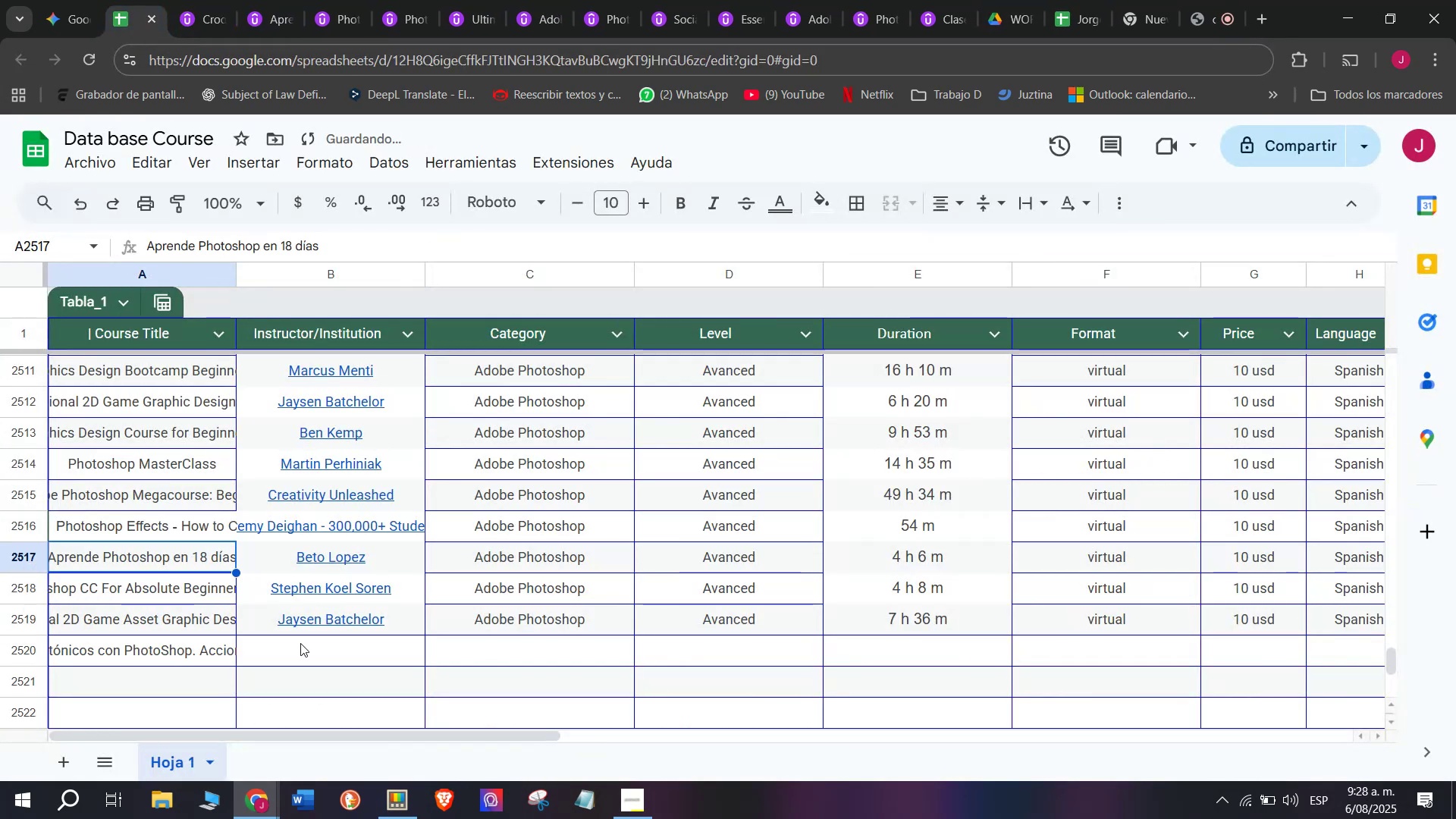 
key(Z)
 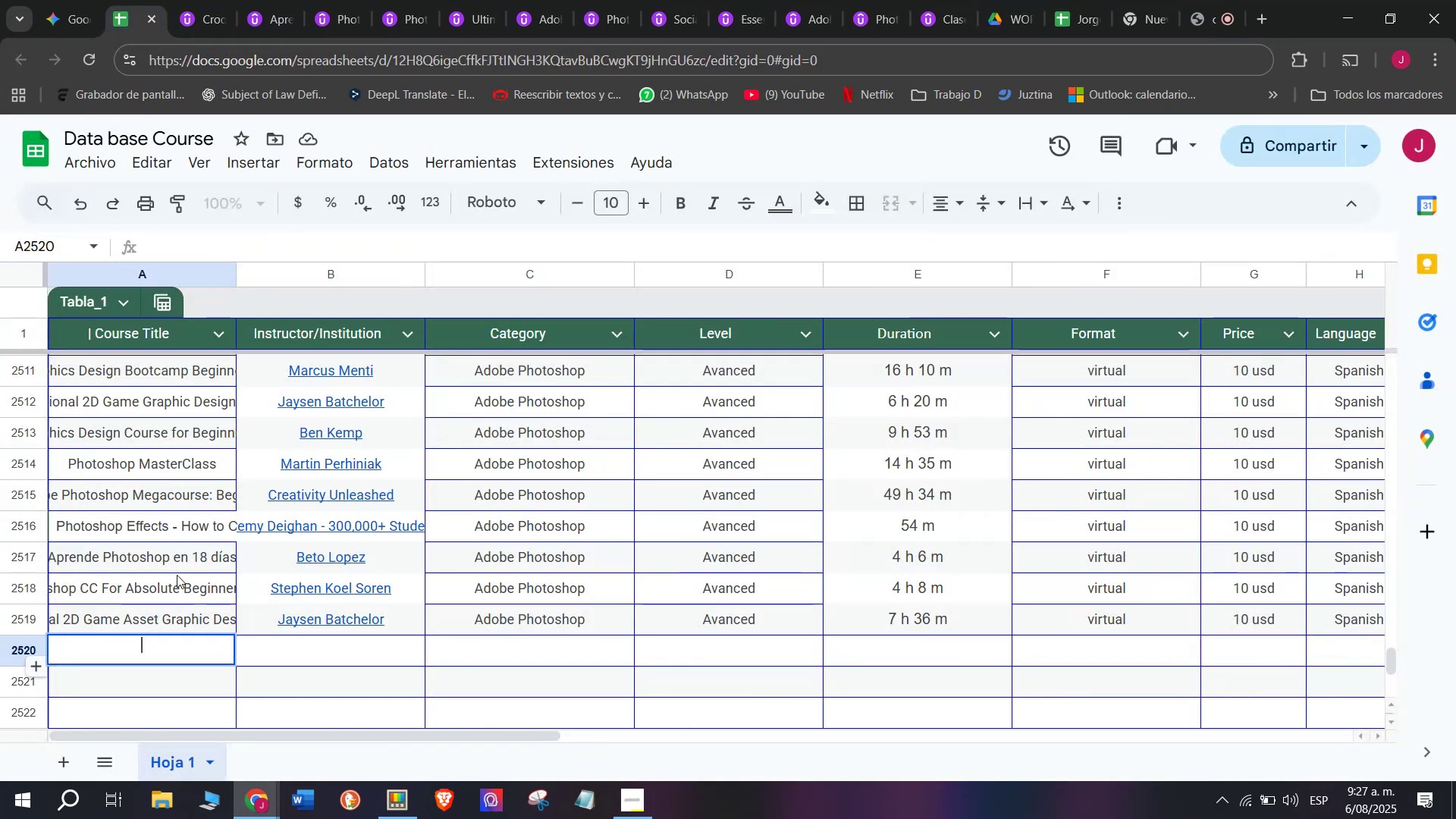 
key(Control+V)
 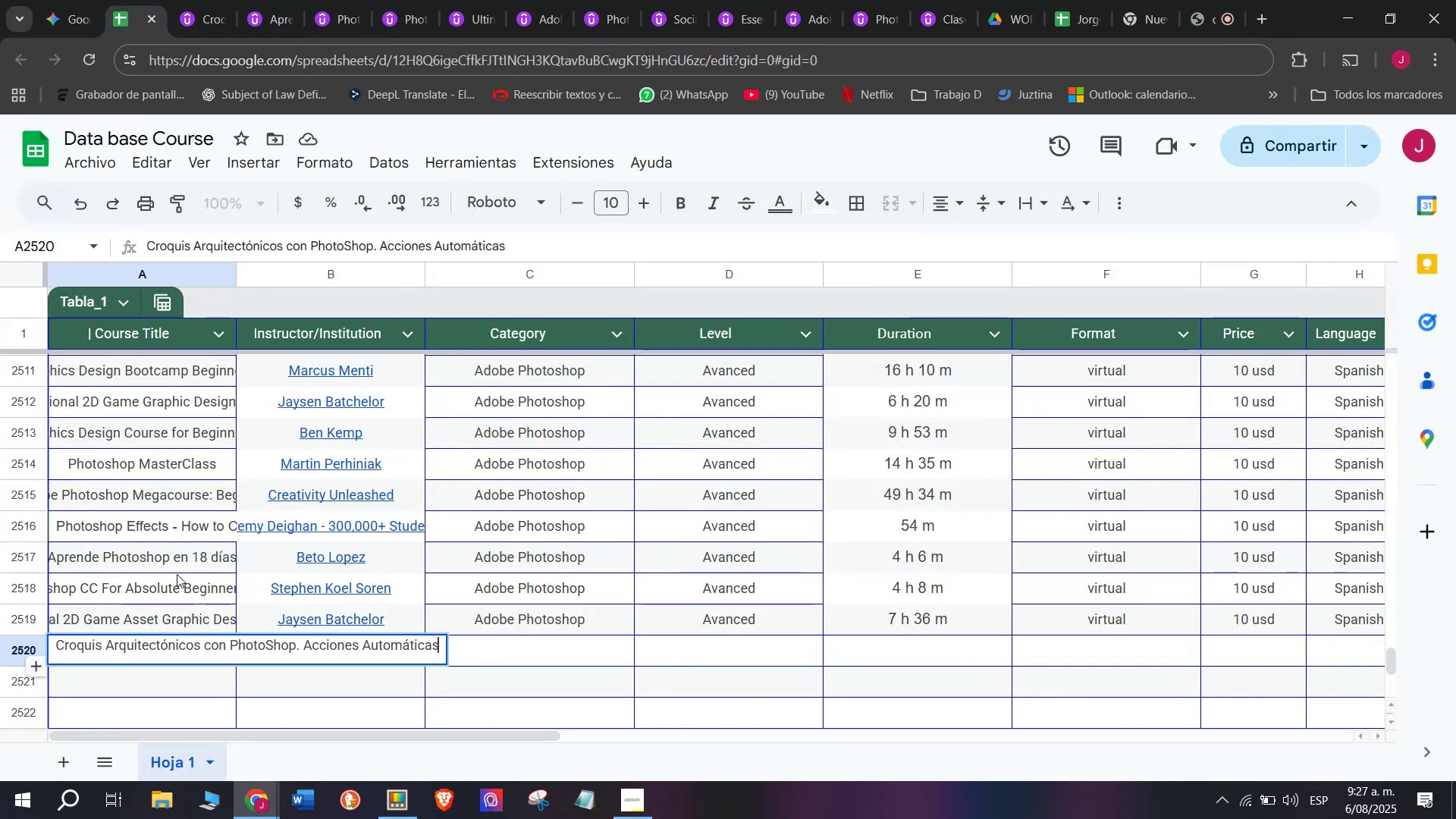 
triple_click([177, 574])
 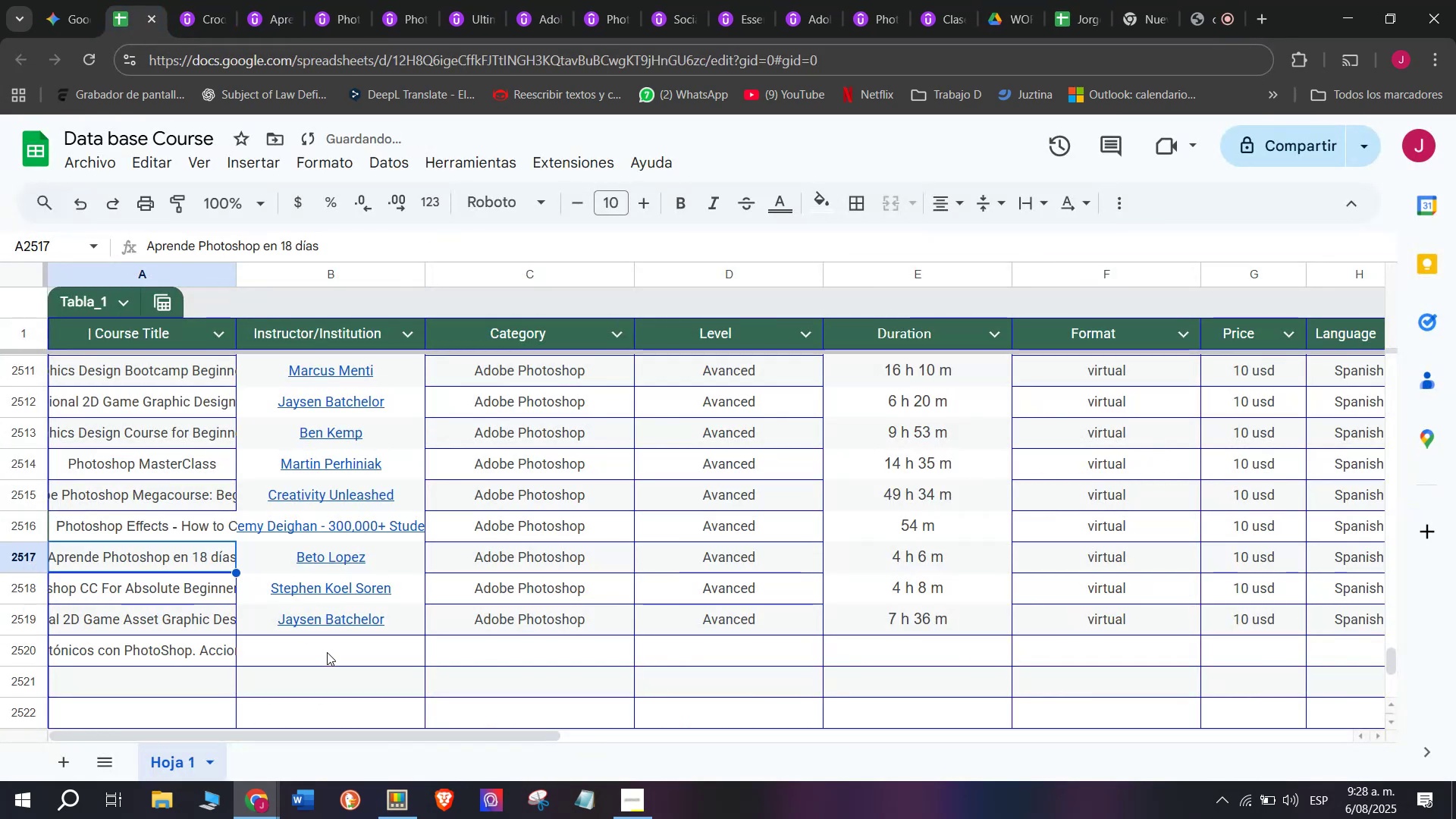 
triple_click([327, 652])
 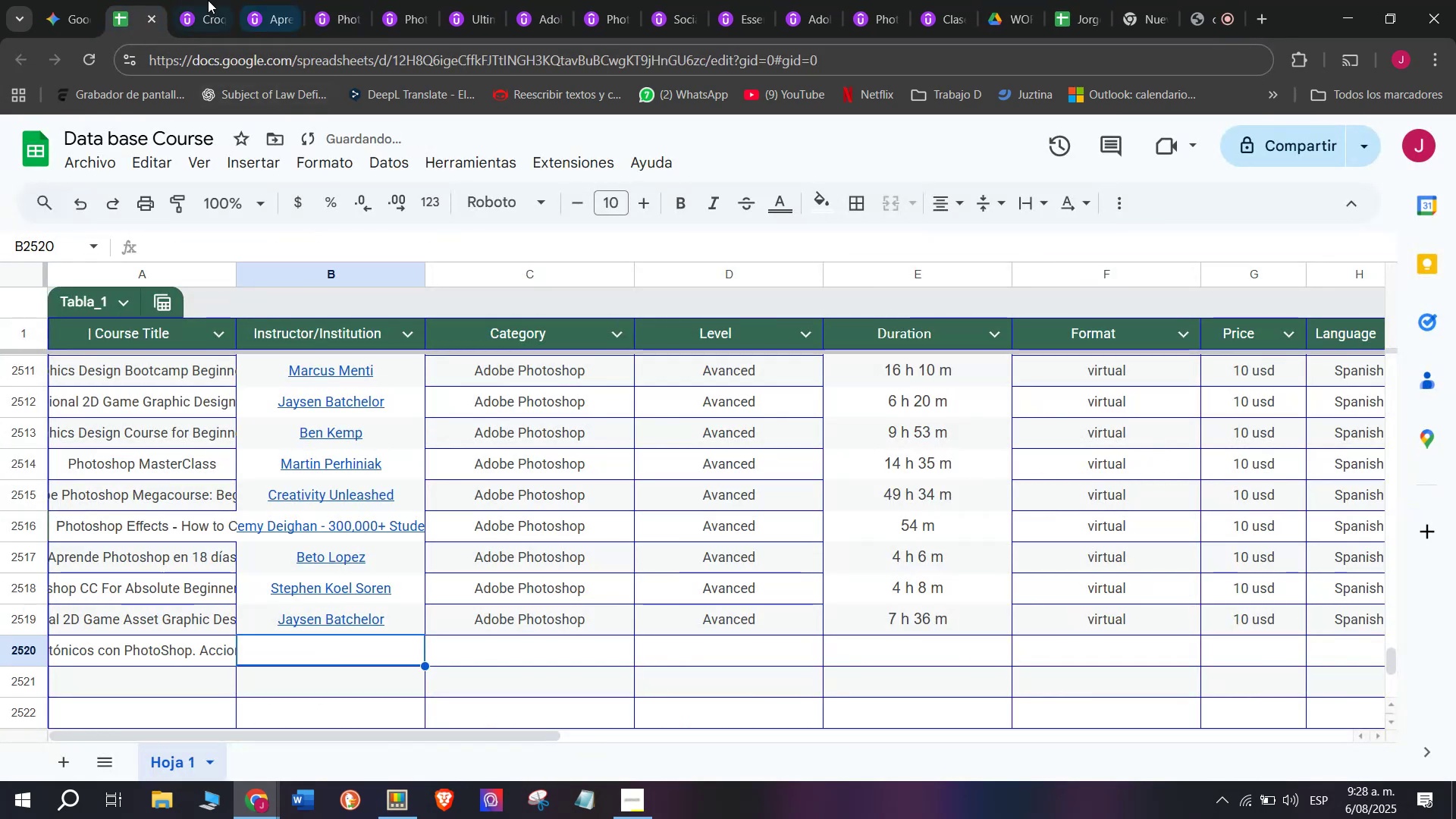 
left_click([199, 0])
 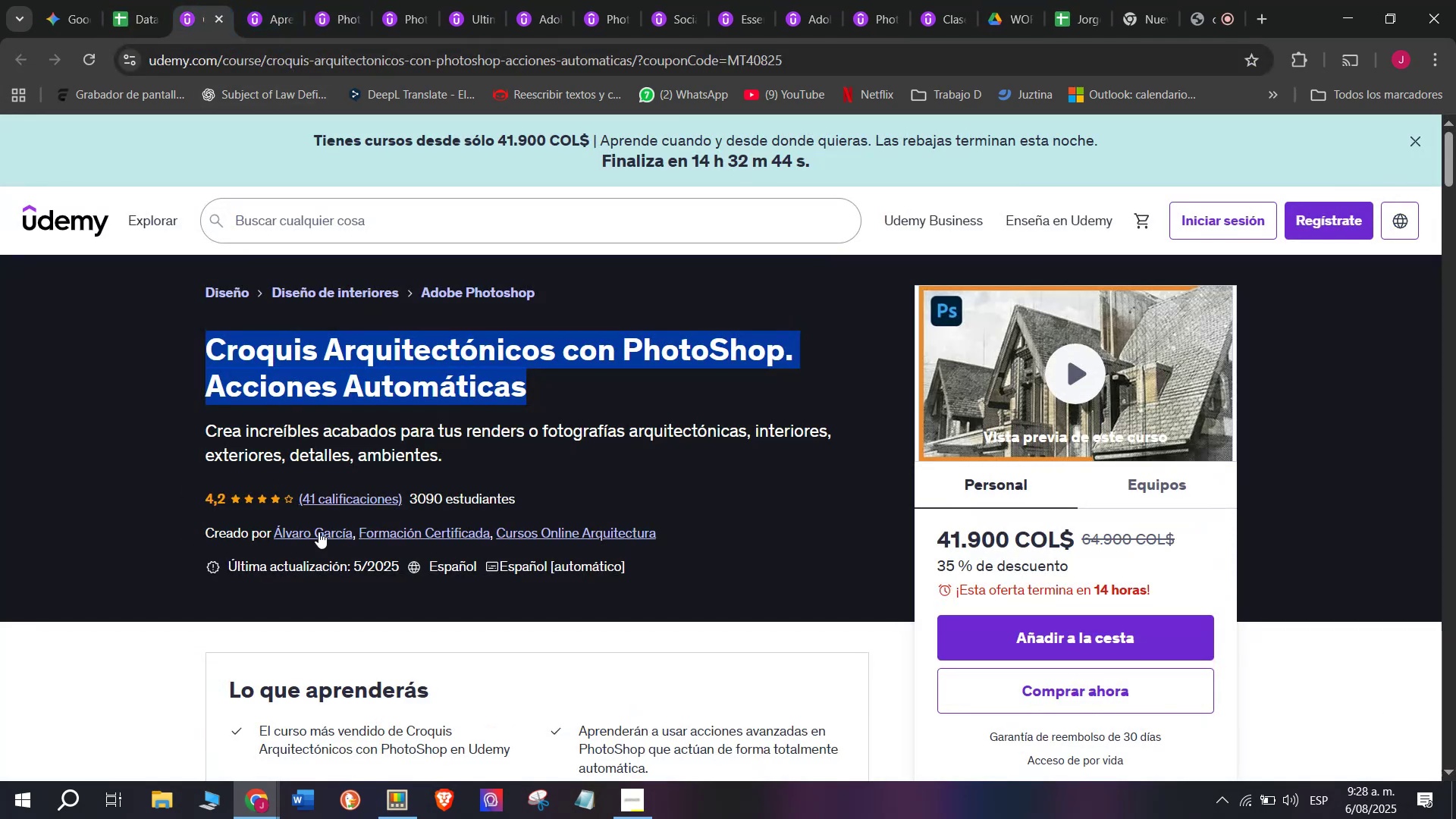 
left_click([319, 539])
 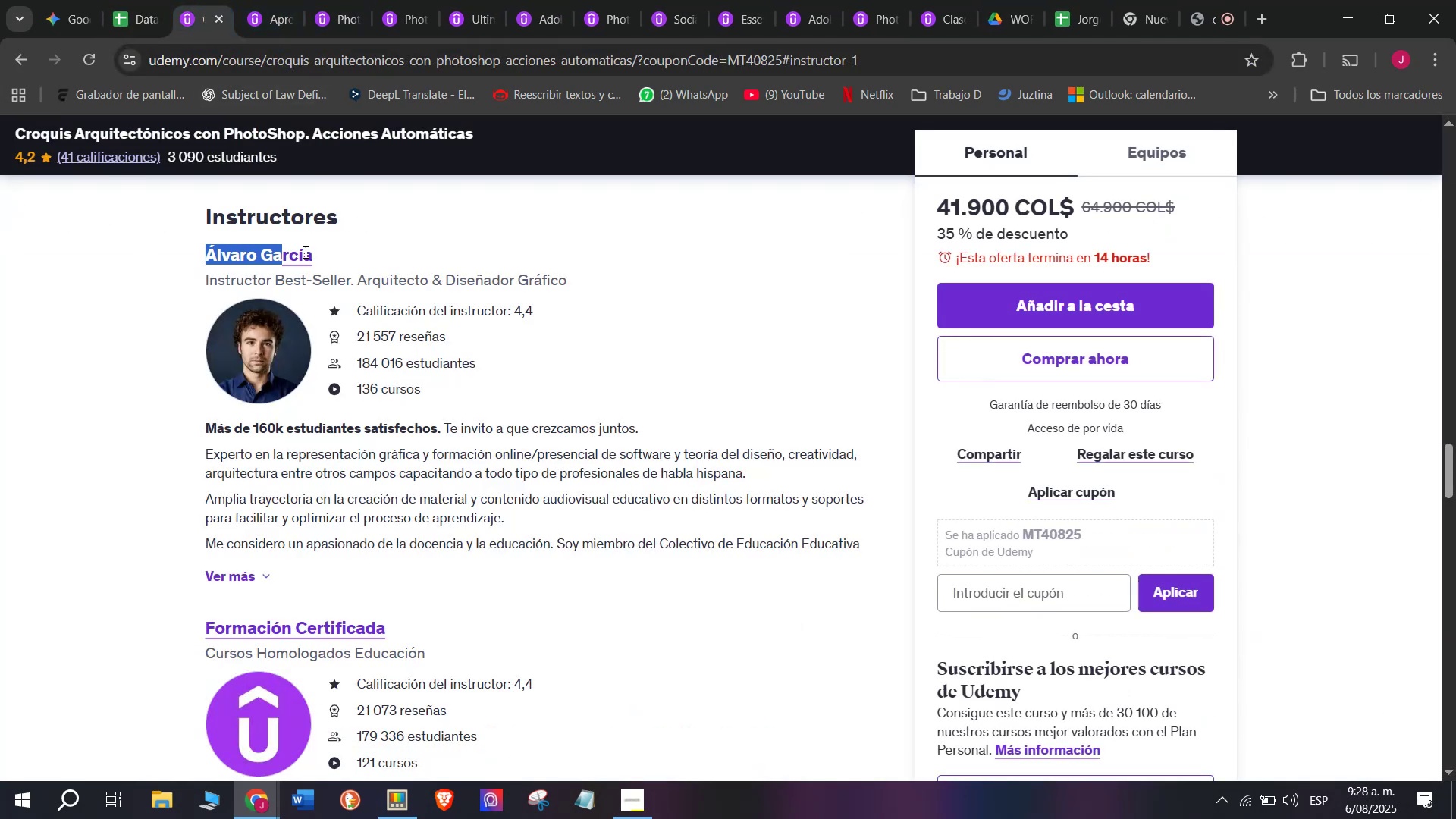 
key(Control+ControlLeft)
 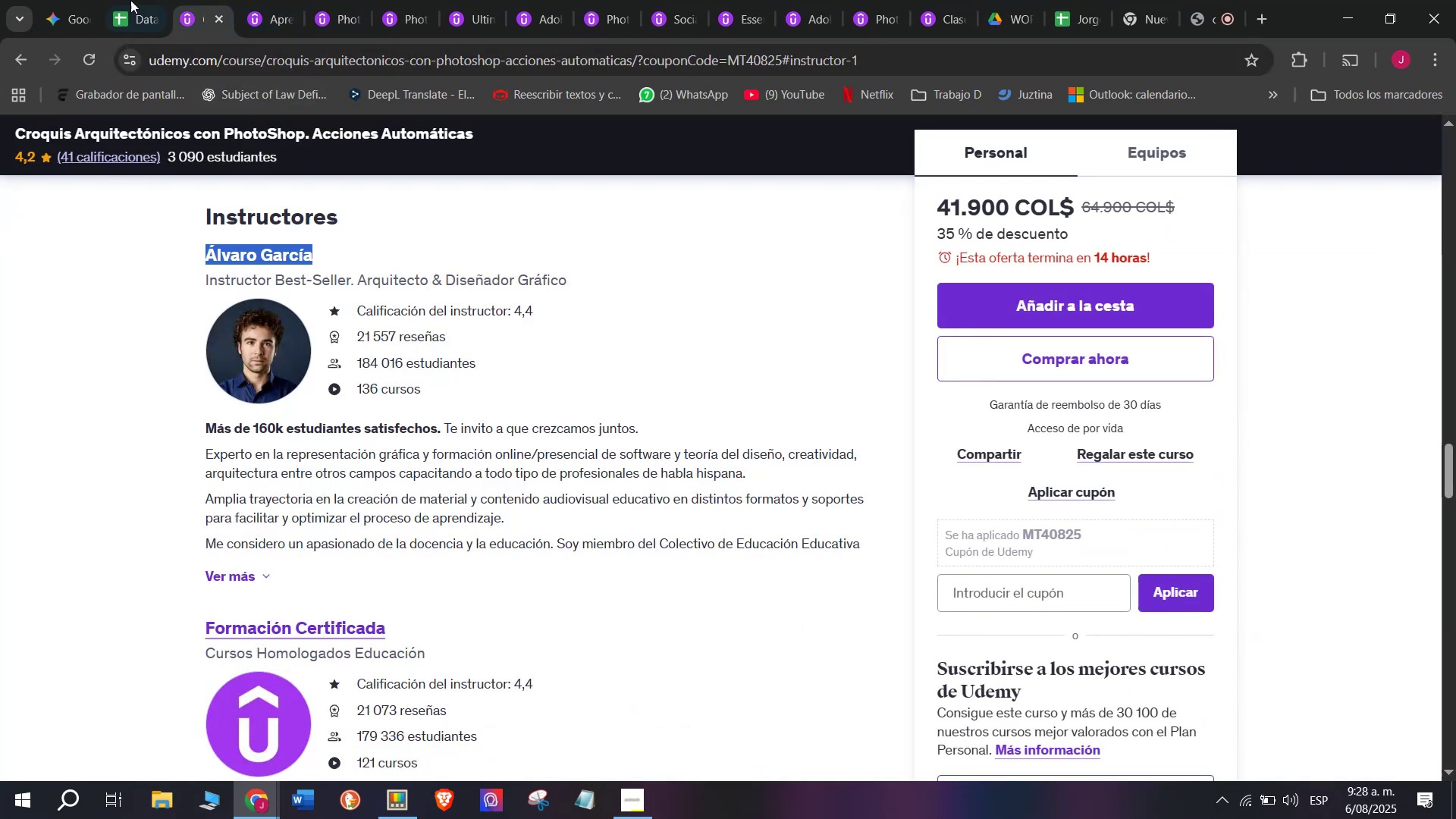 
key(Break)
 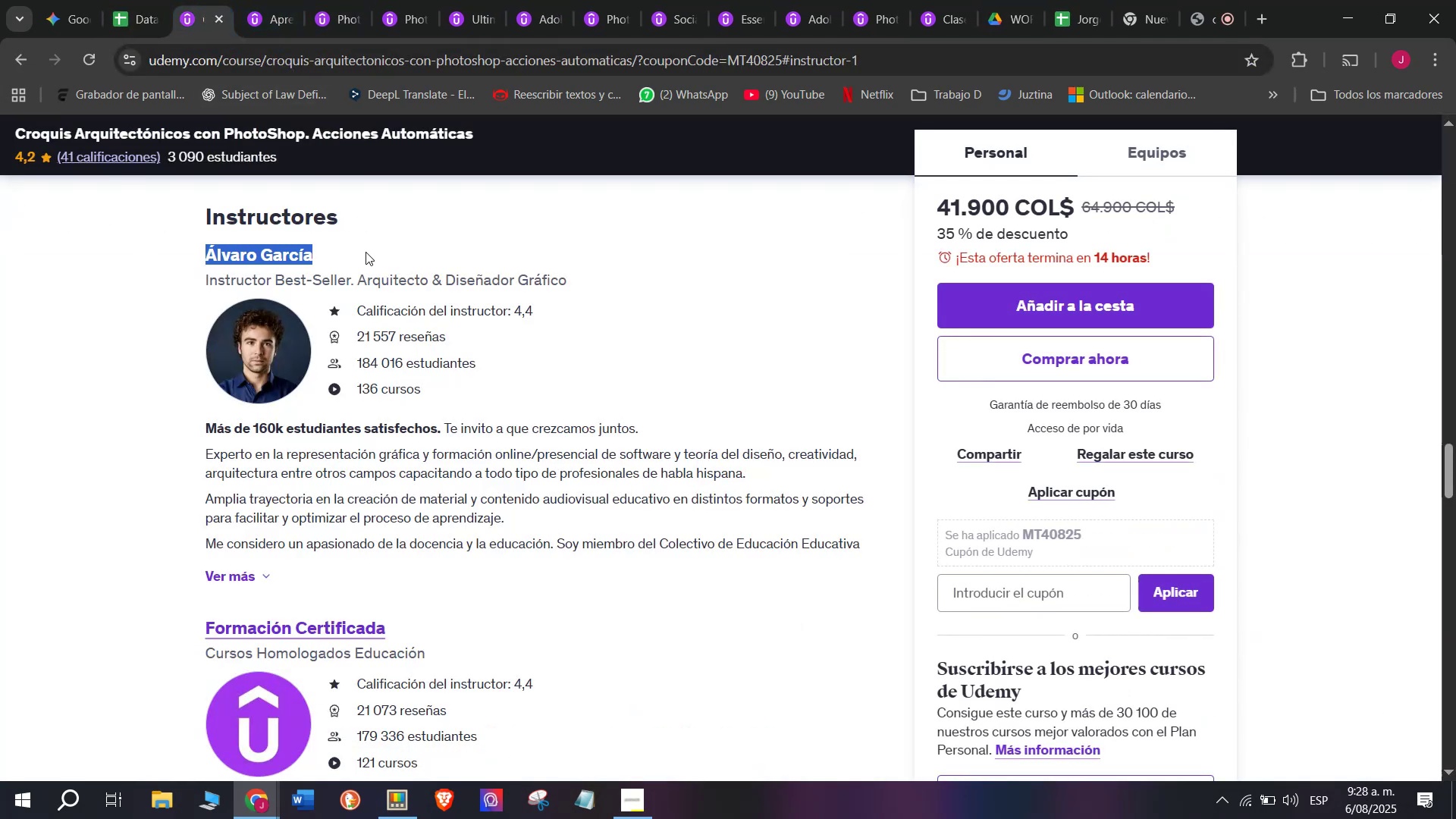 
key(Control+C)
 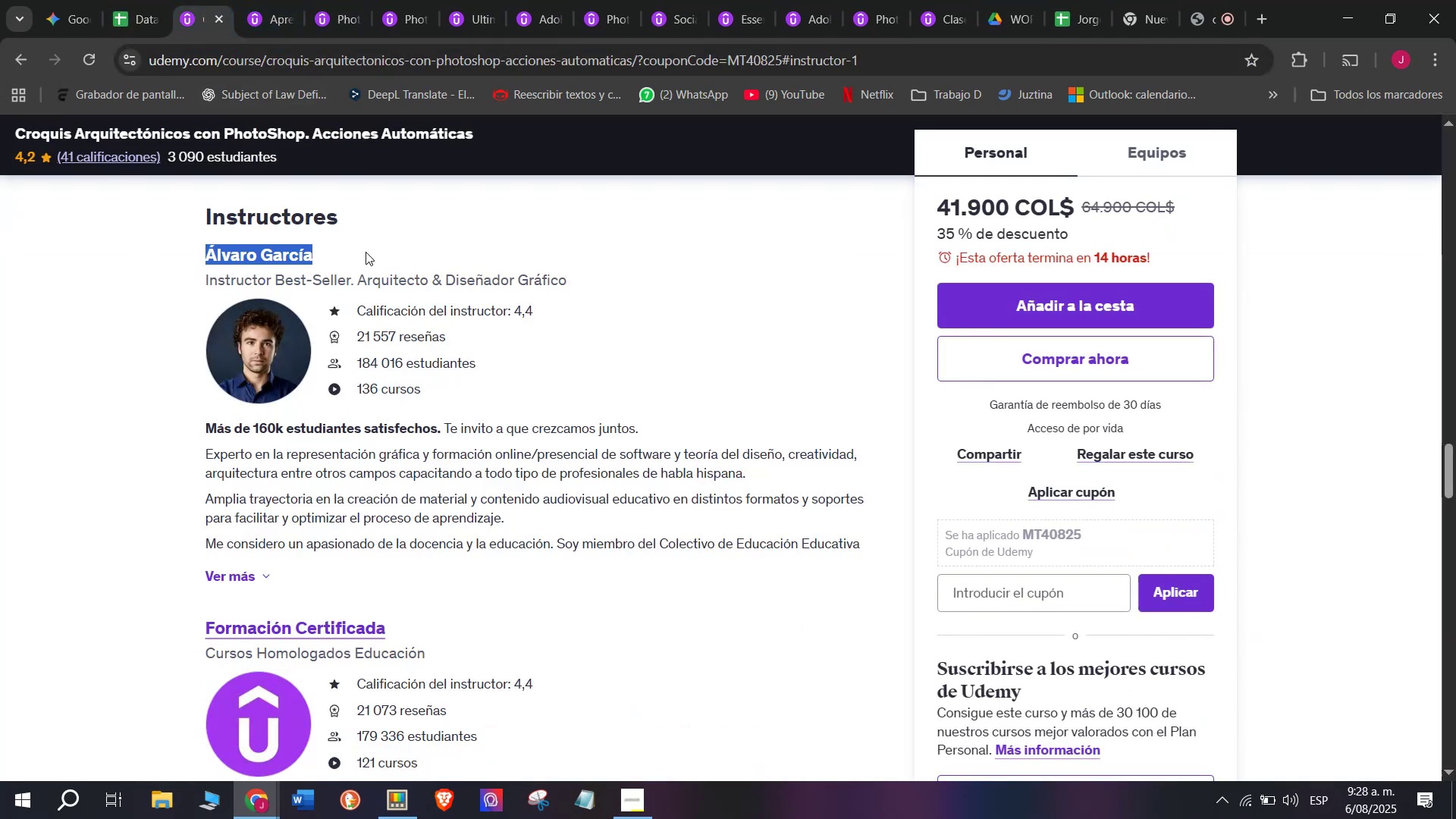 
key(Break)
 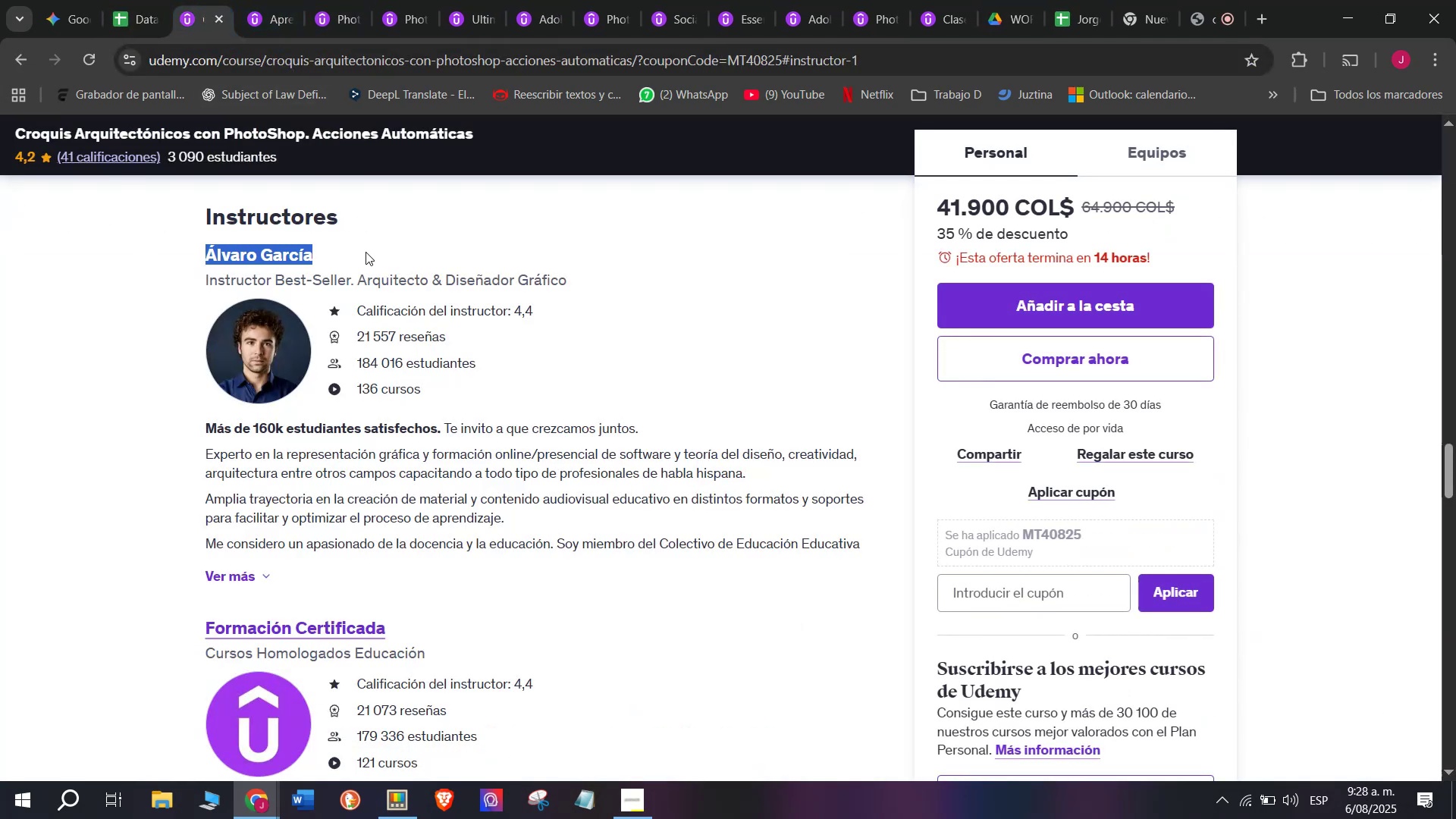 
key(Control+ControlLeft)
 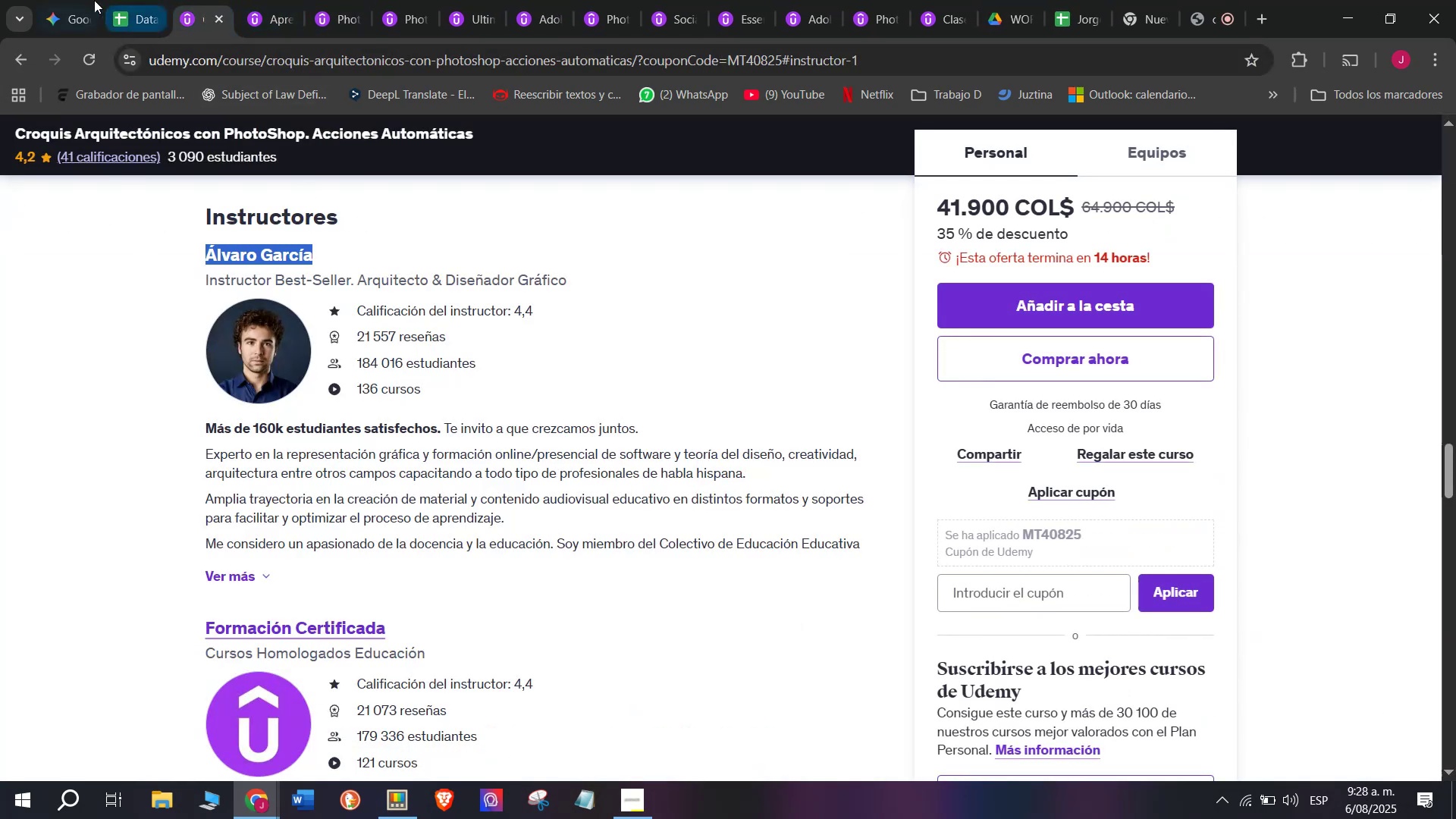 
key(Control+C)
 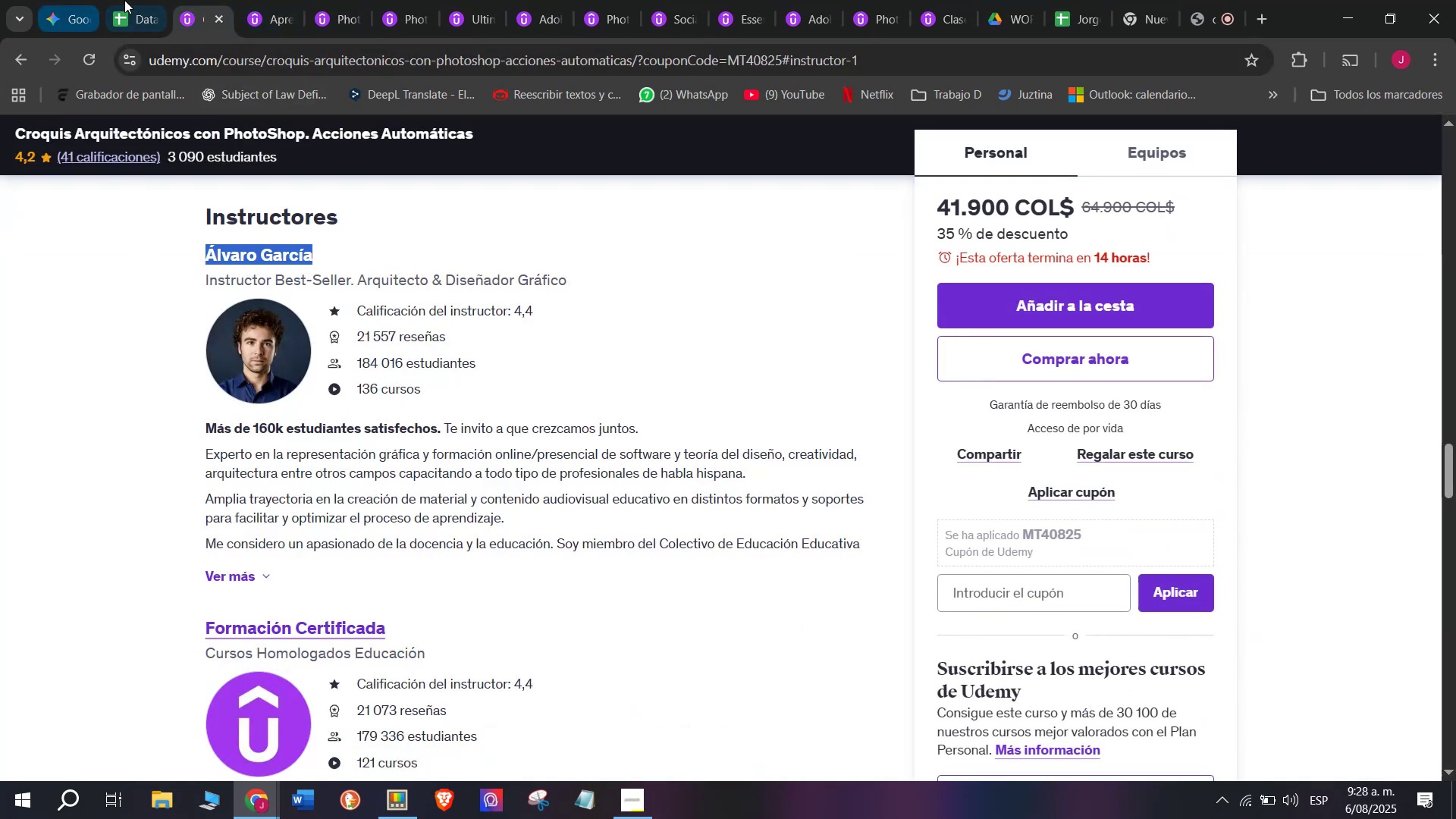 
left_click([140, 0])
 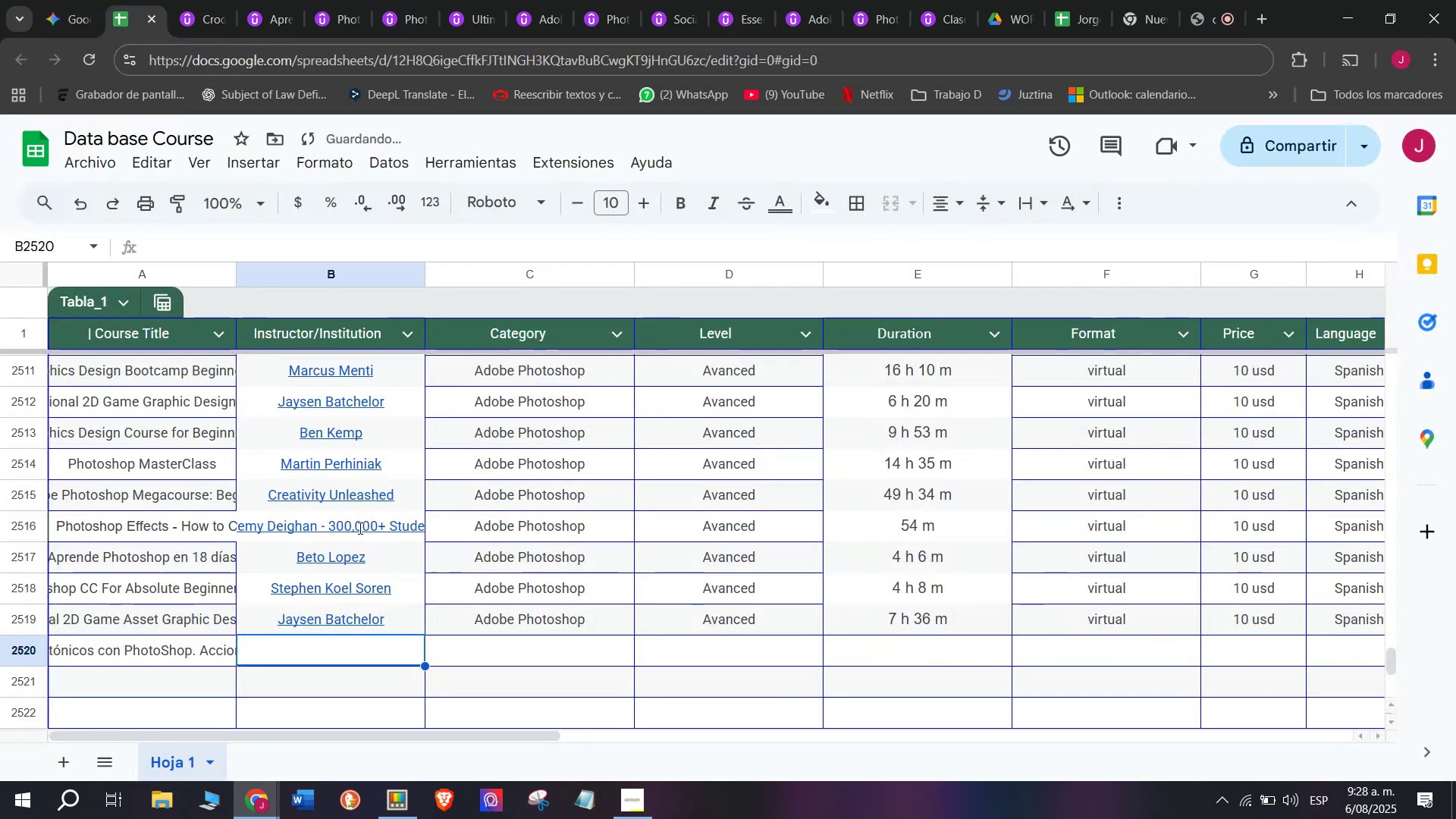 
key(Z)
 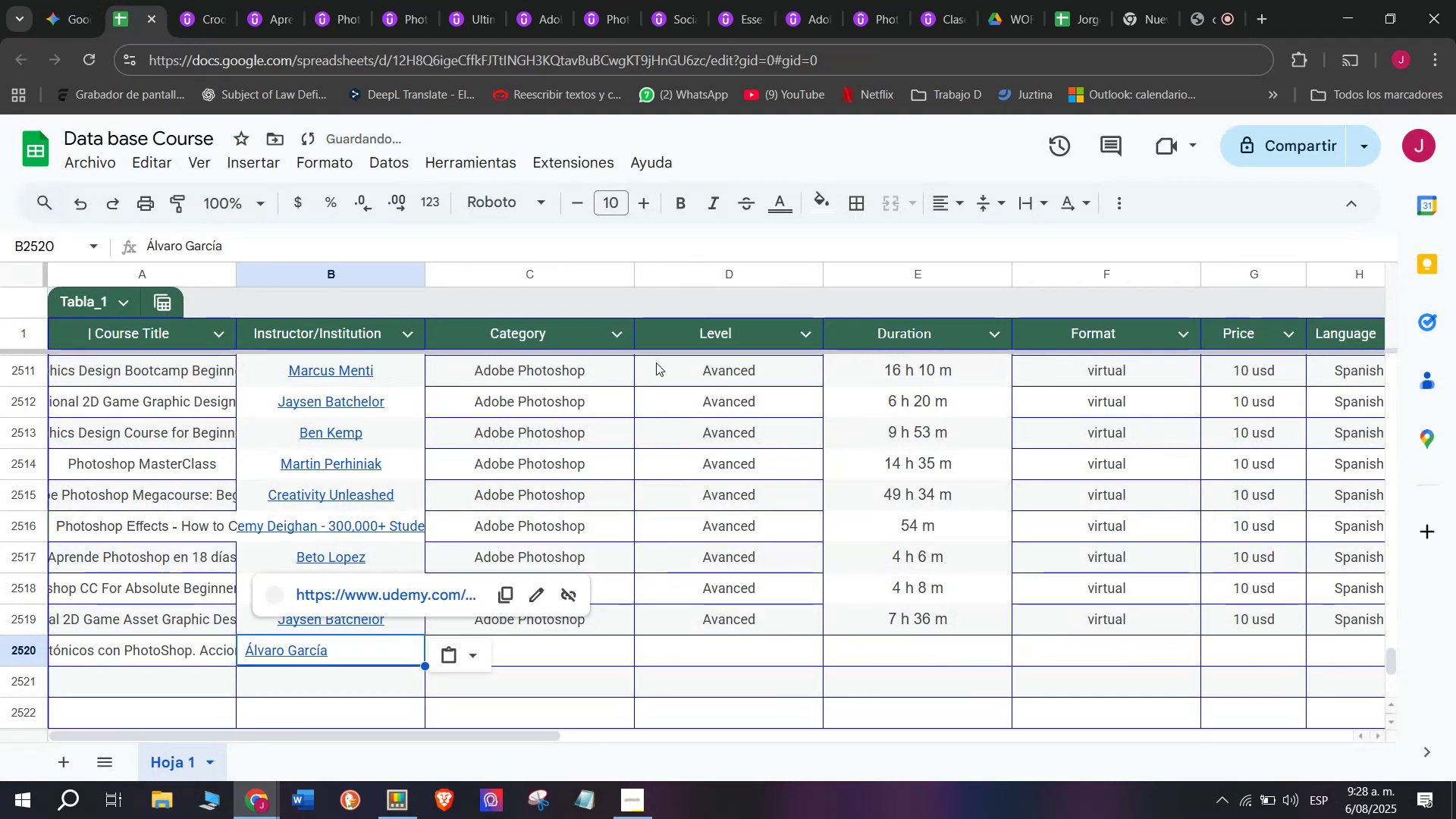 
key(Control+ControlLeft)
 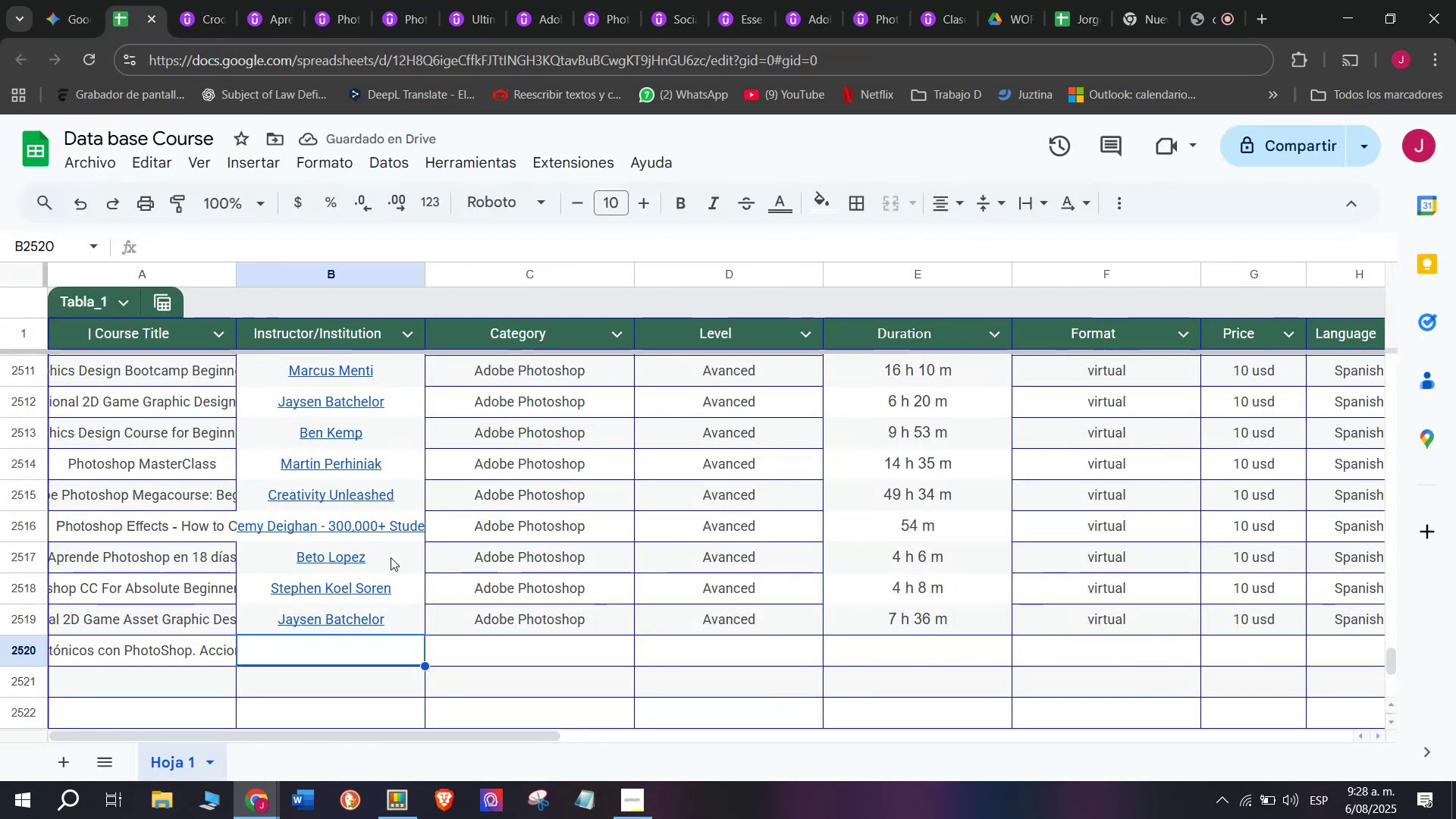 
key(Control+V)
 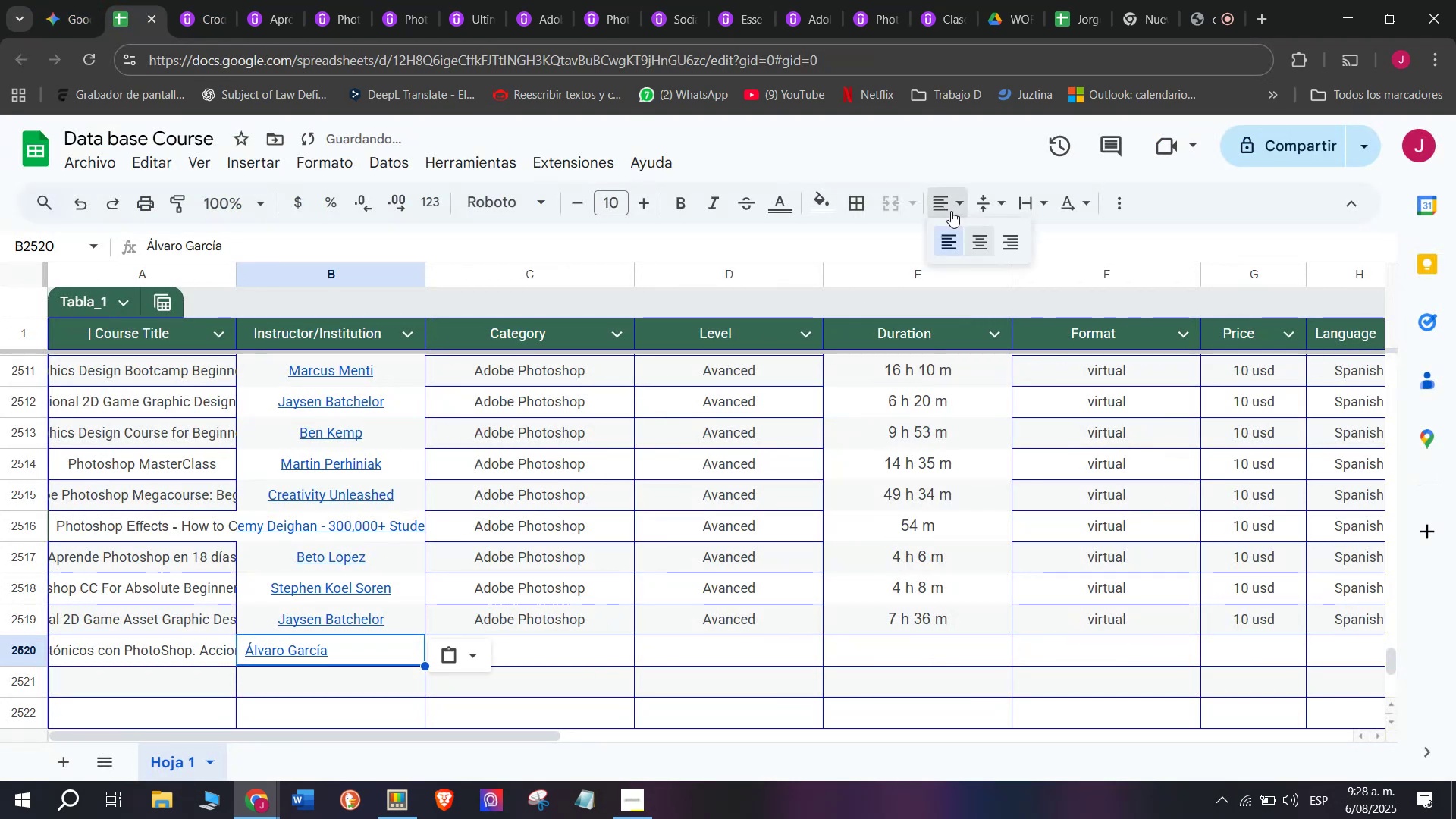 
double_click([976, 246])
 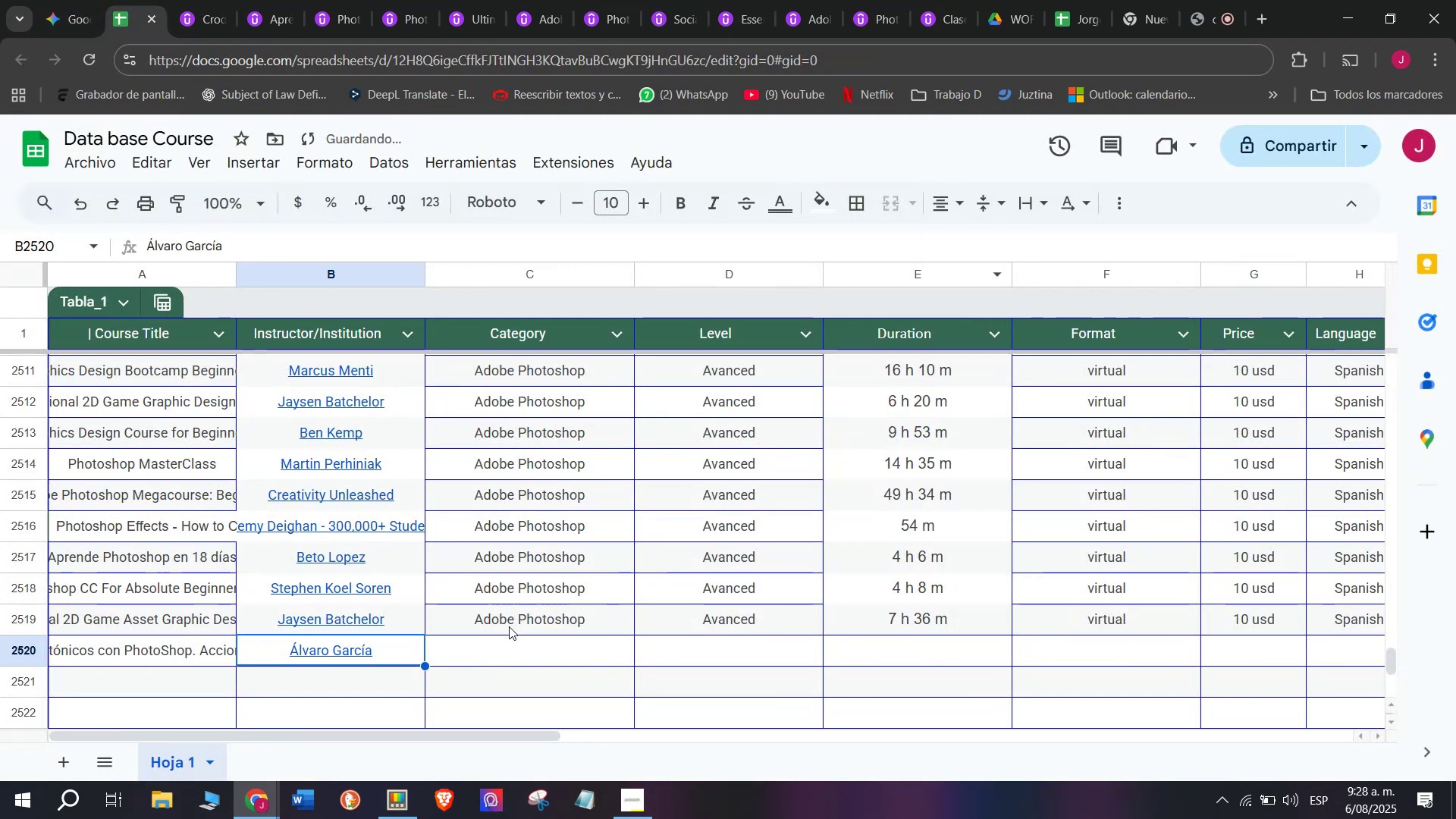 
left_click([510, 621])
 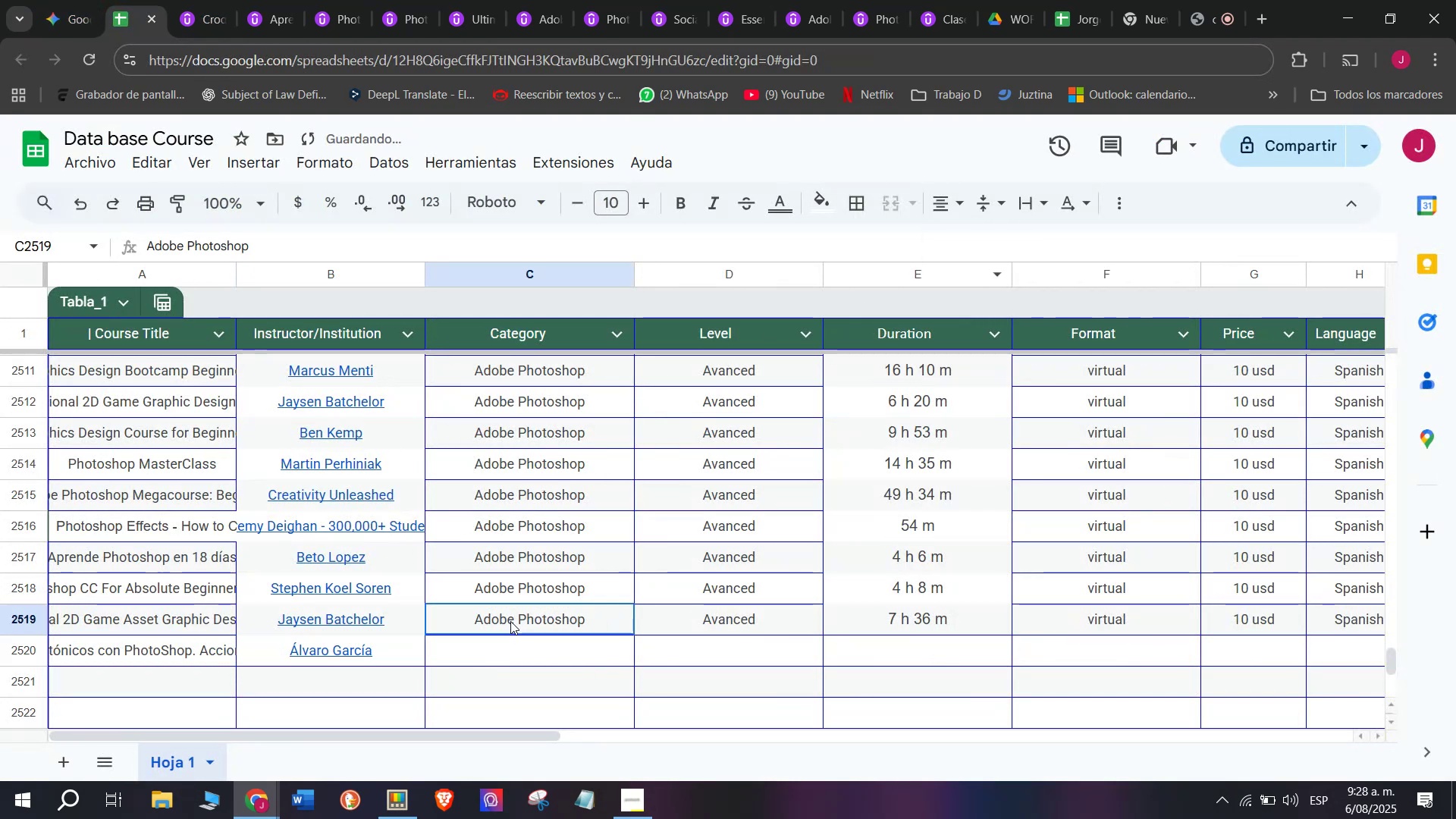 
key(Break)
 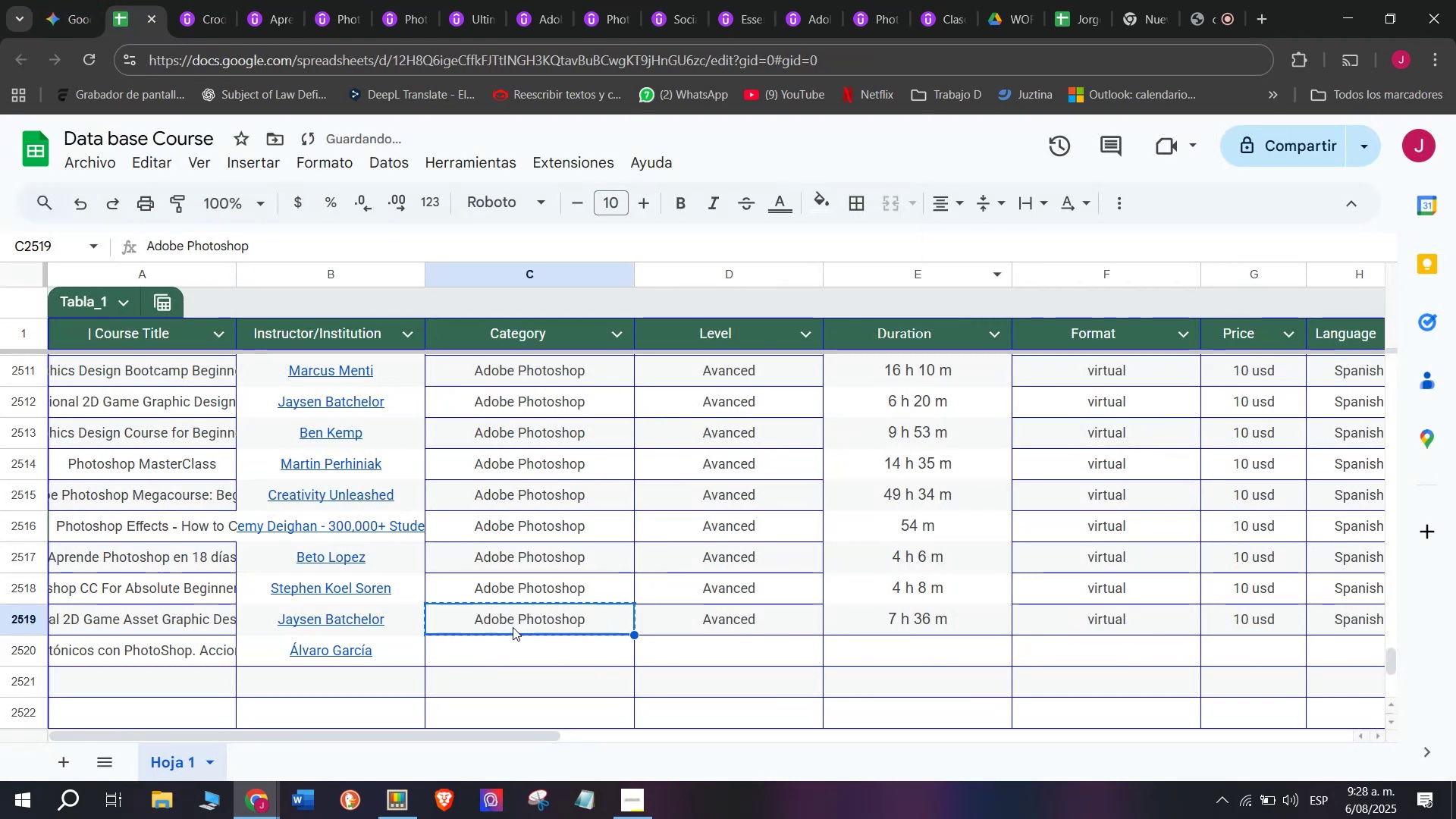 
key(Control+ControlLeft)
 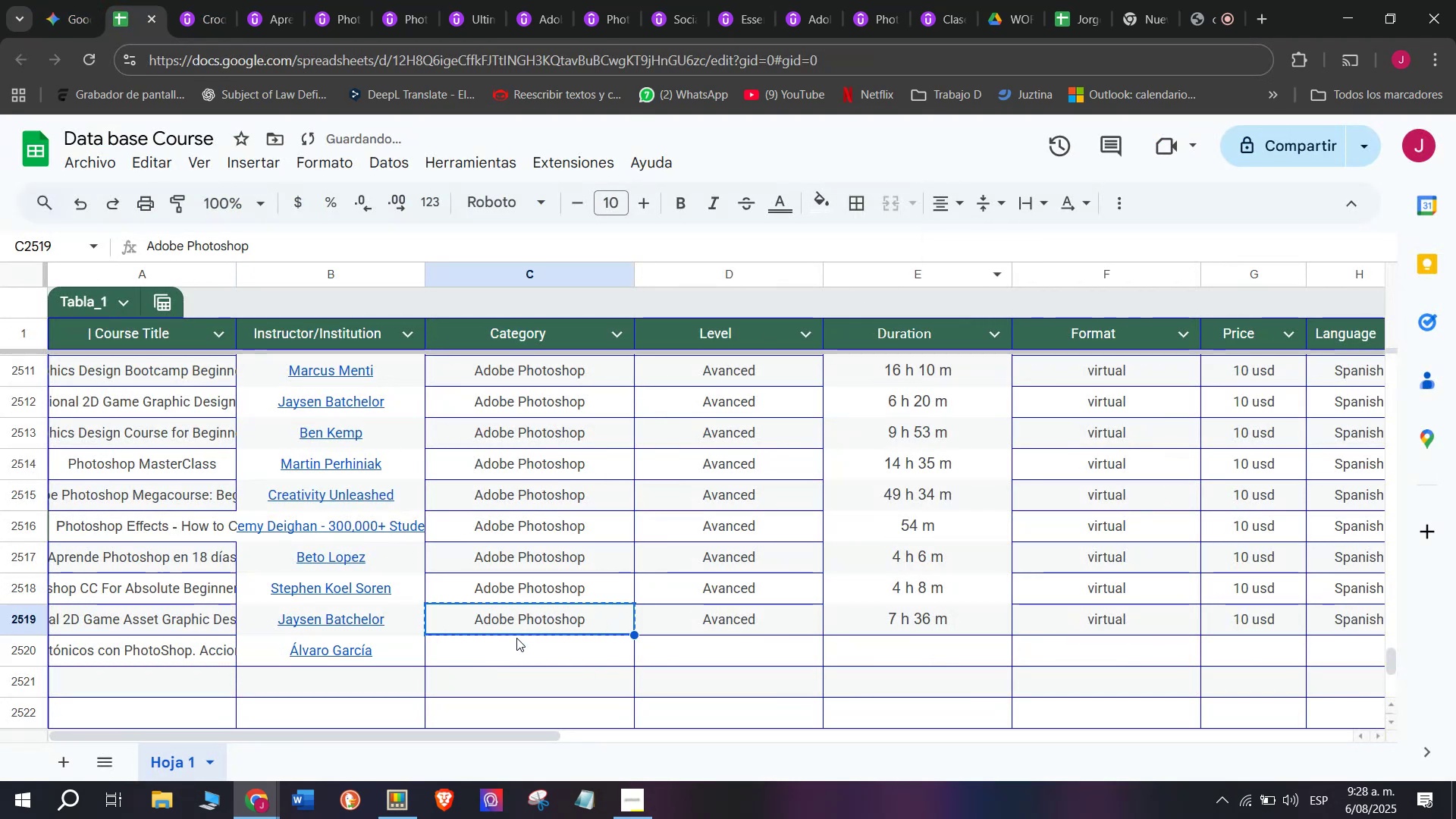 
key(Control+C)
 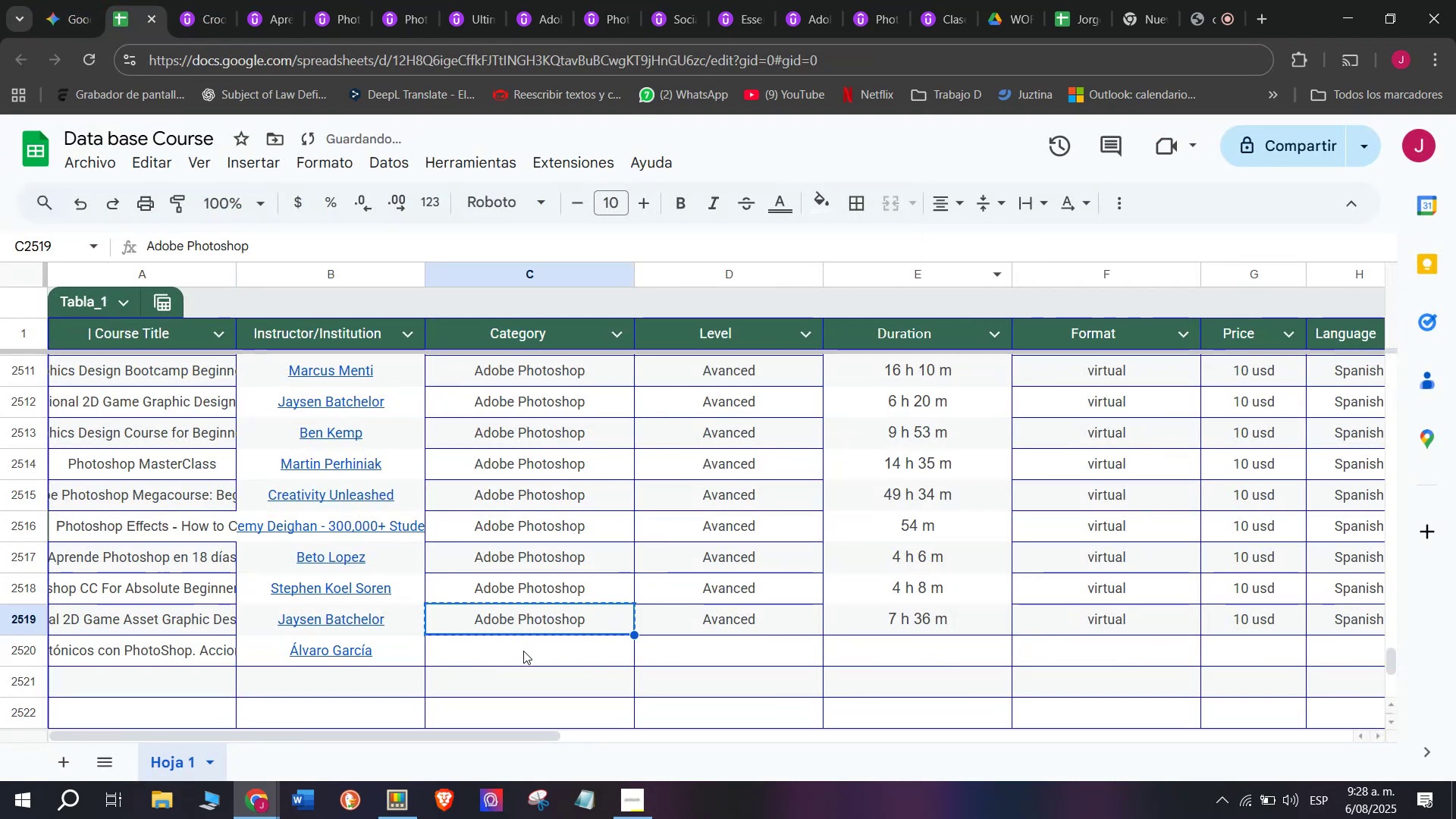 
double_click([523, 651])
 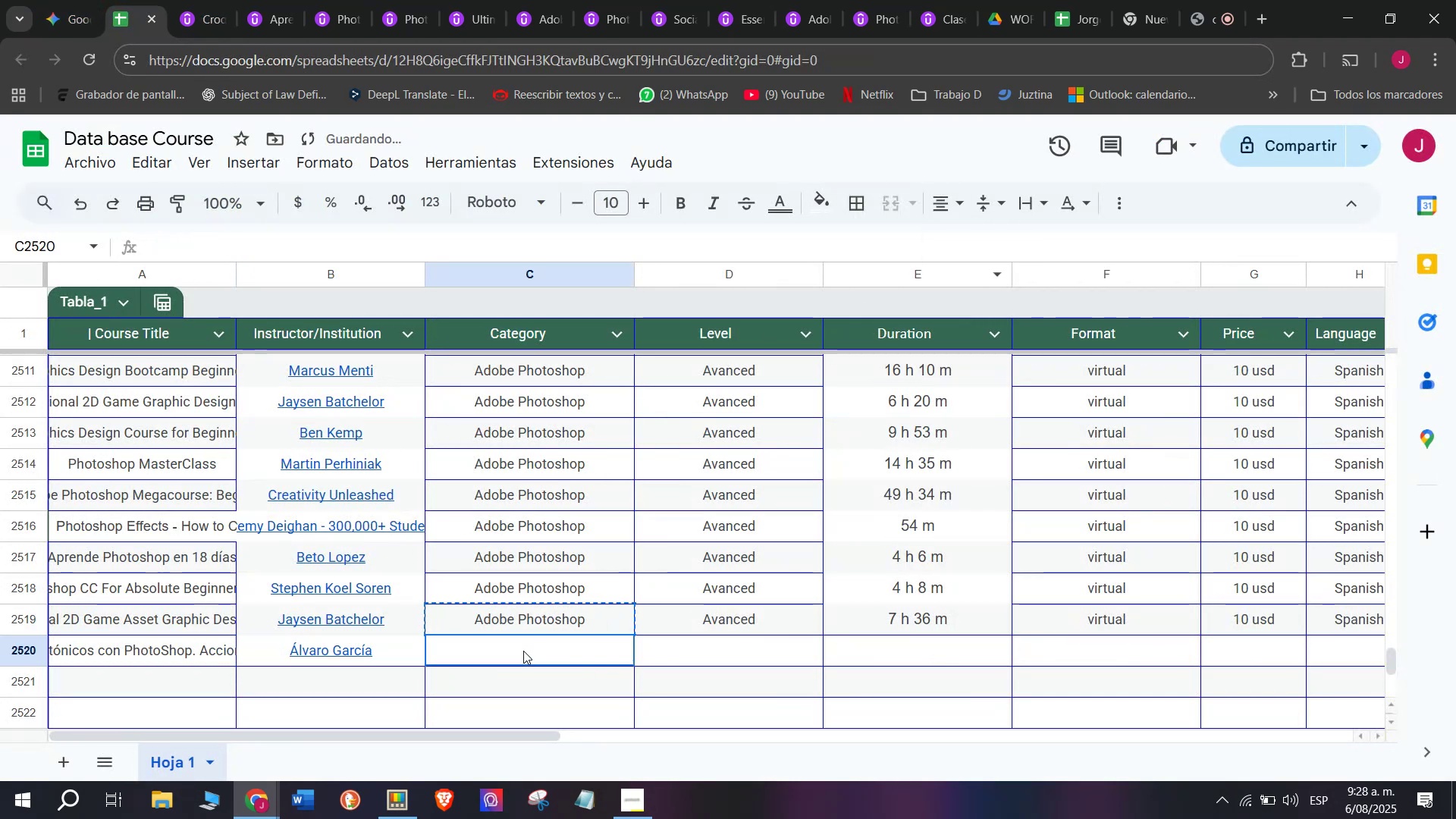 
key(Z)
 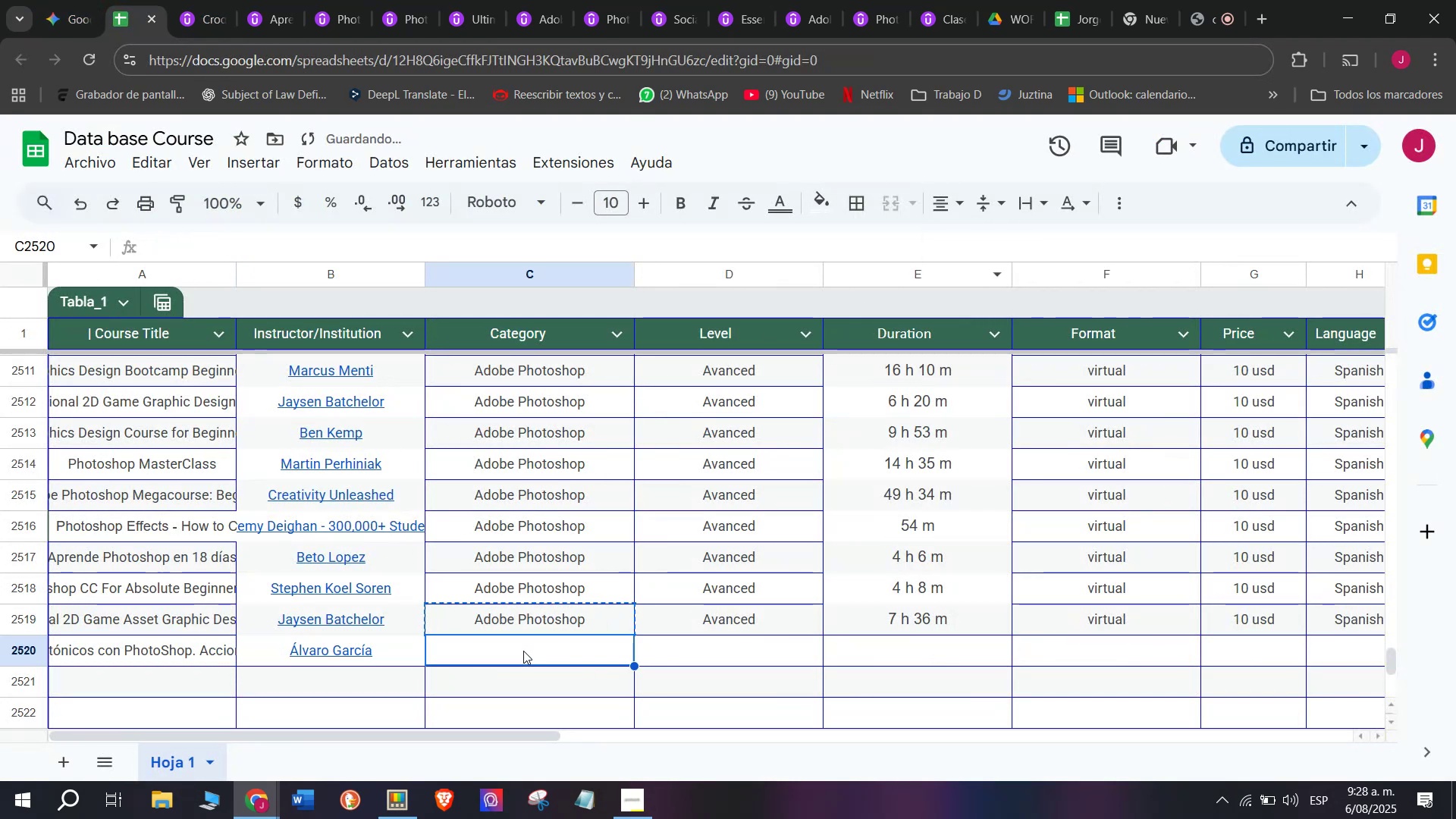 
key(Control+ControlLeft)
 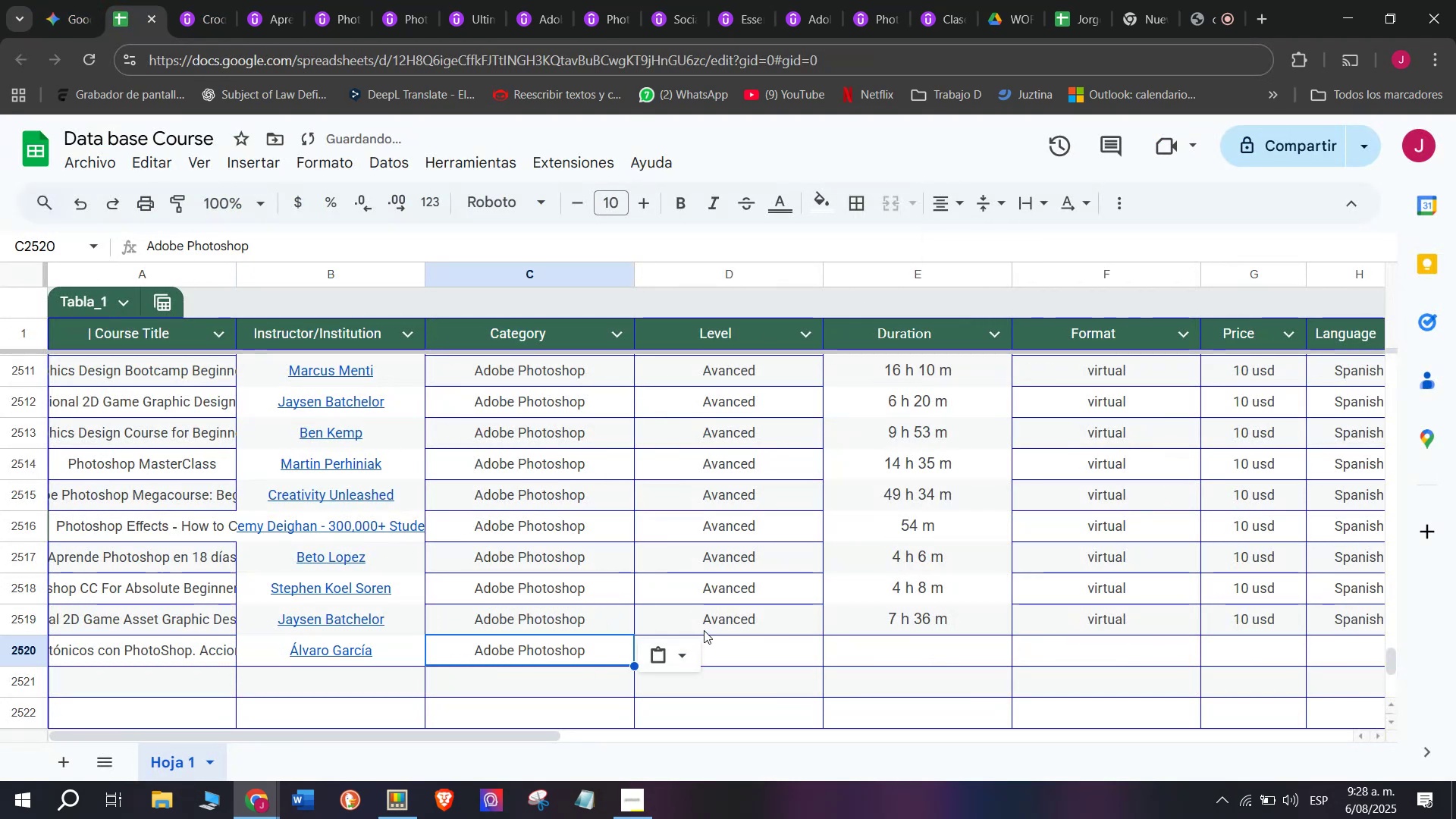 
key(Control+V)
 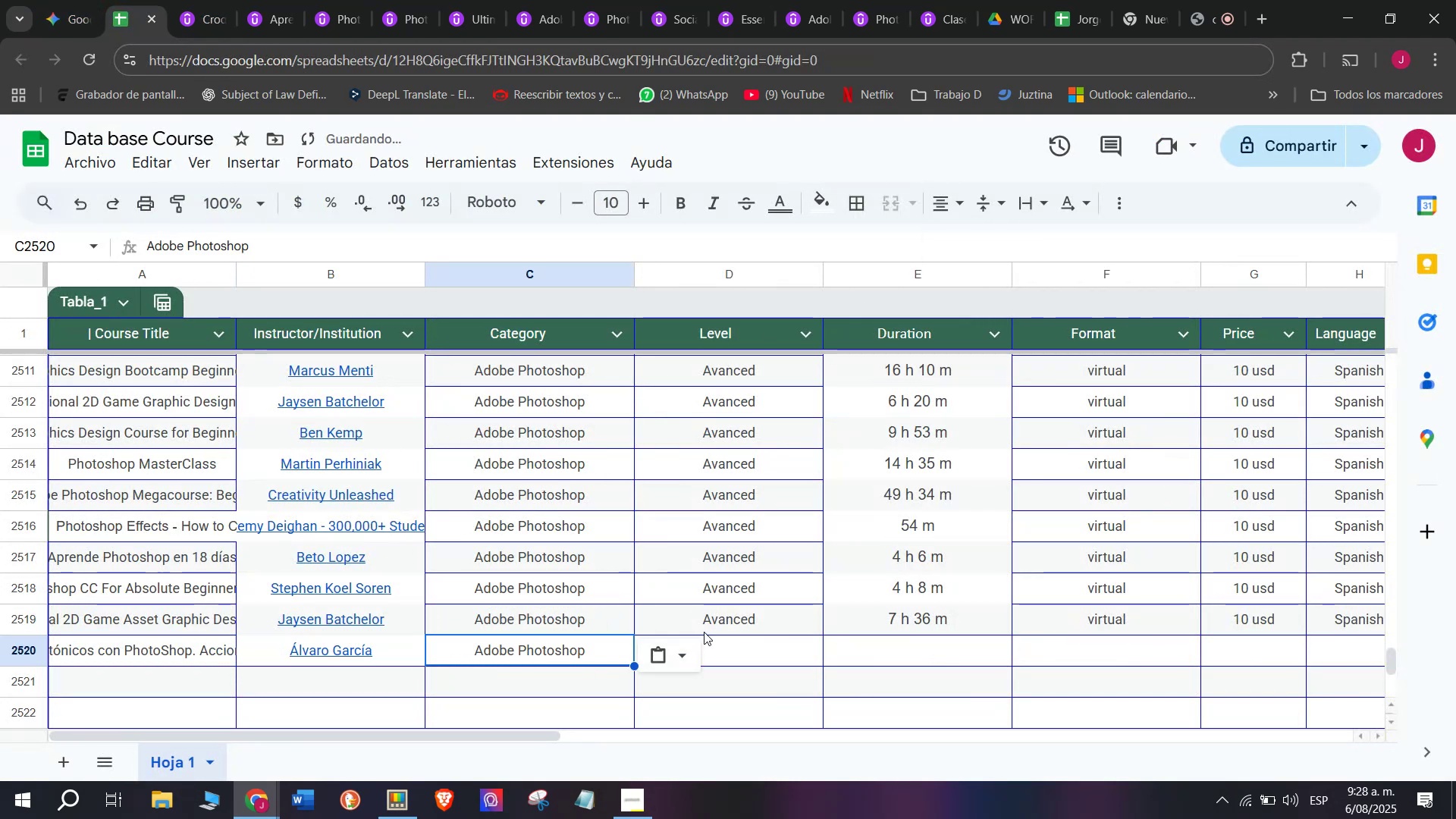 
key(Control+ControlLeft)
 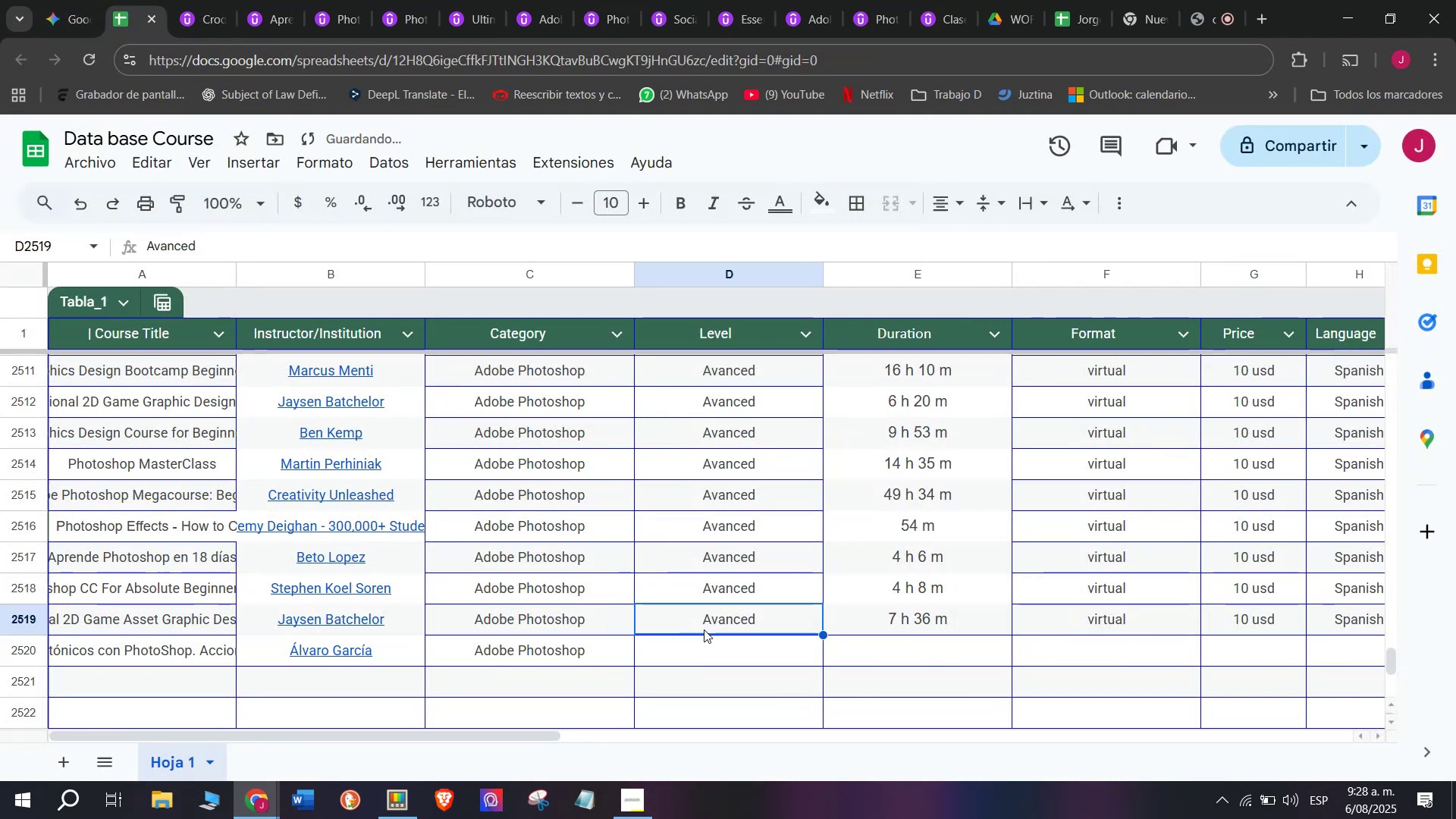 
key(Break)
 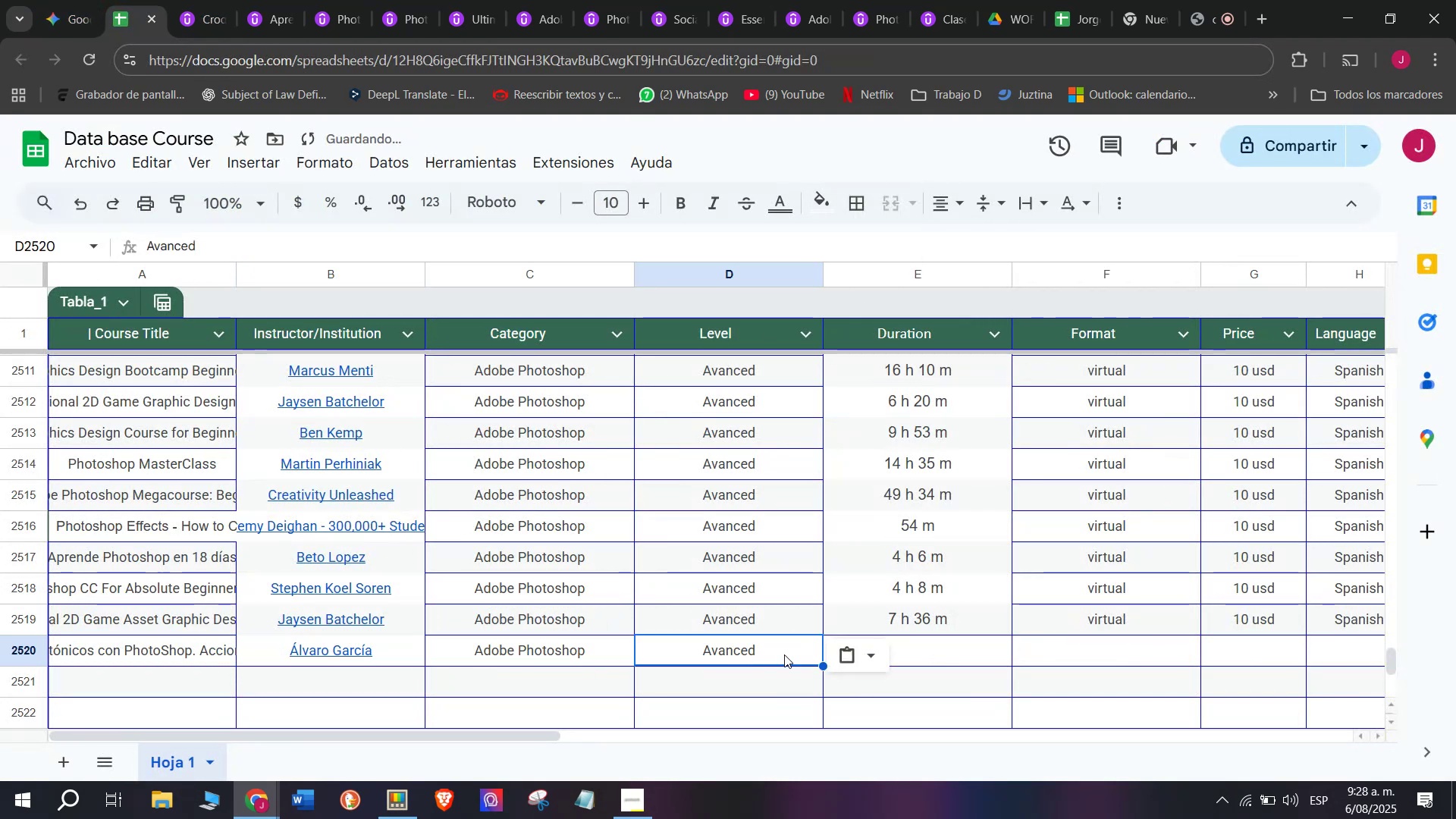 
key(Control+C)
 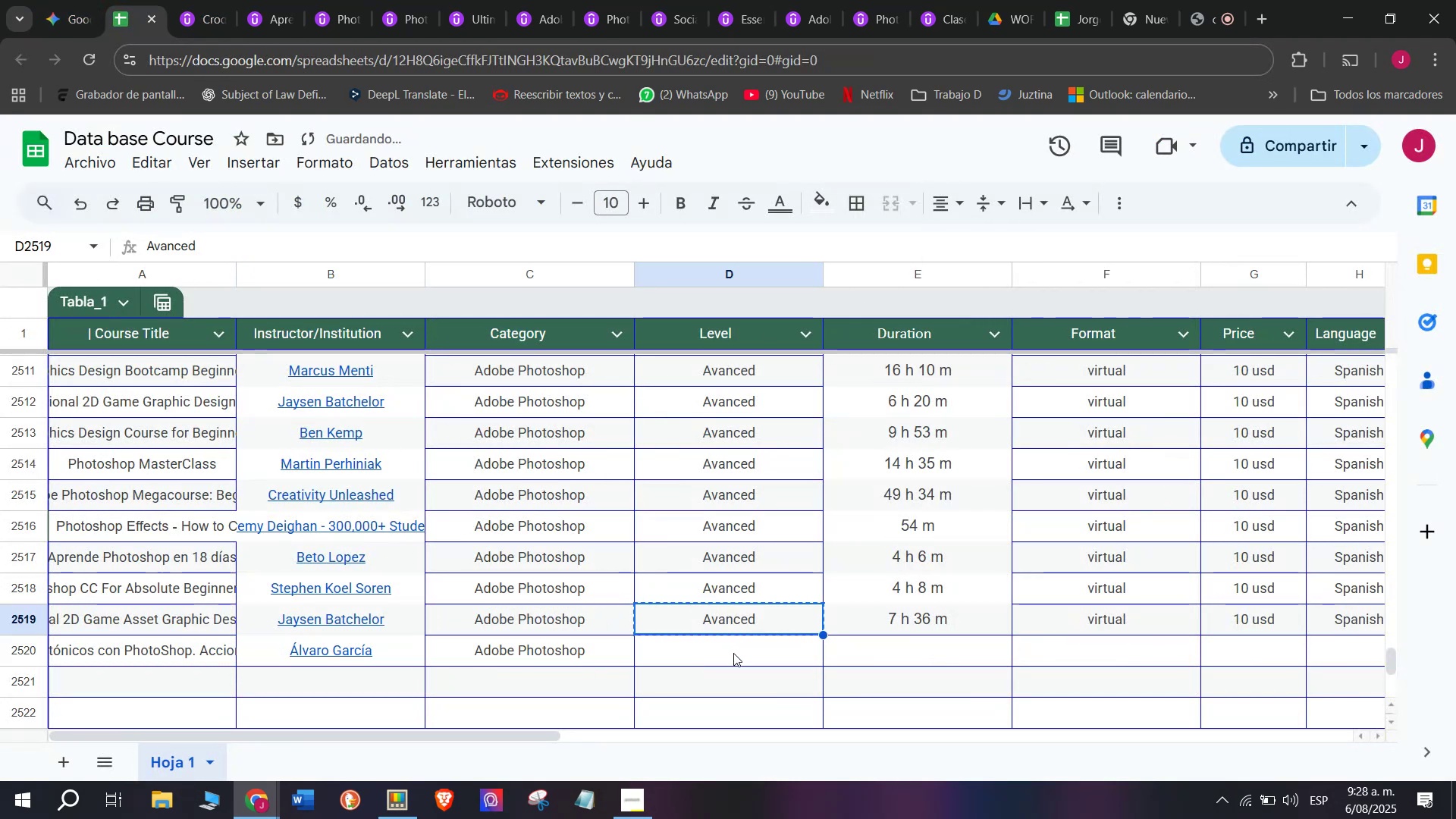 
double_click([733, 653])
 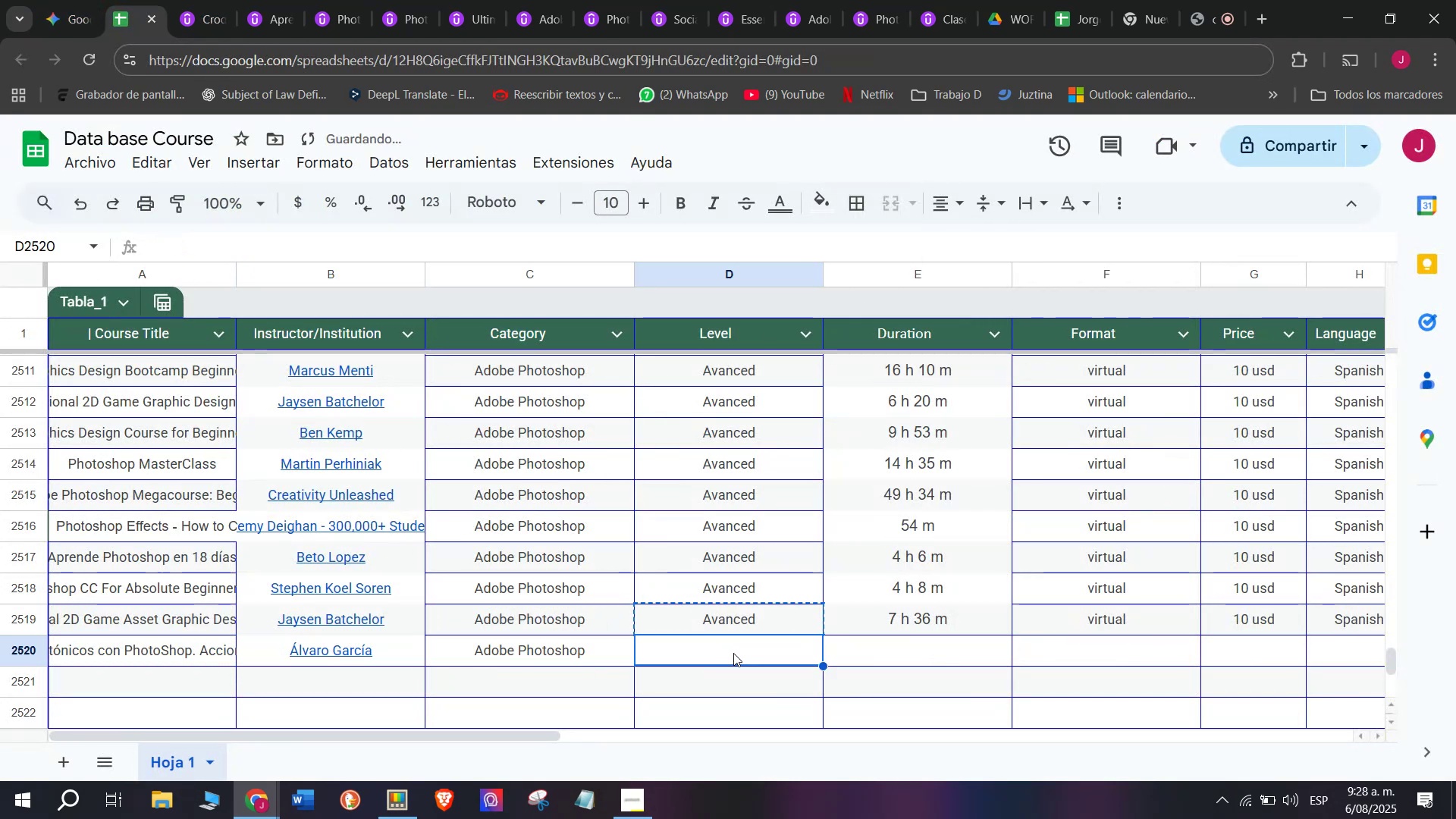 
key(Control+ControlLeft)
 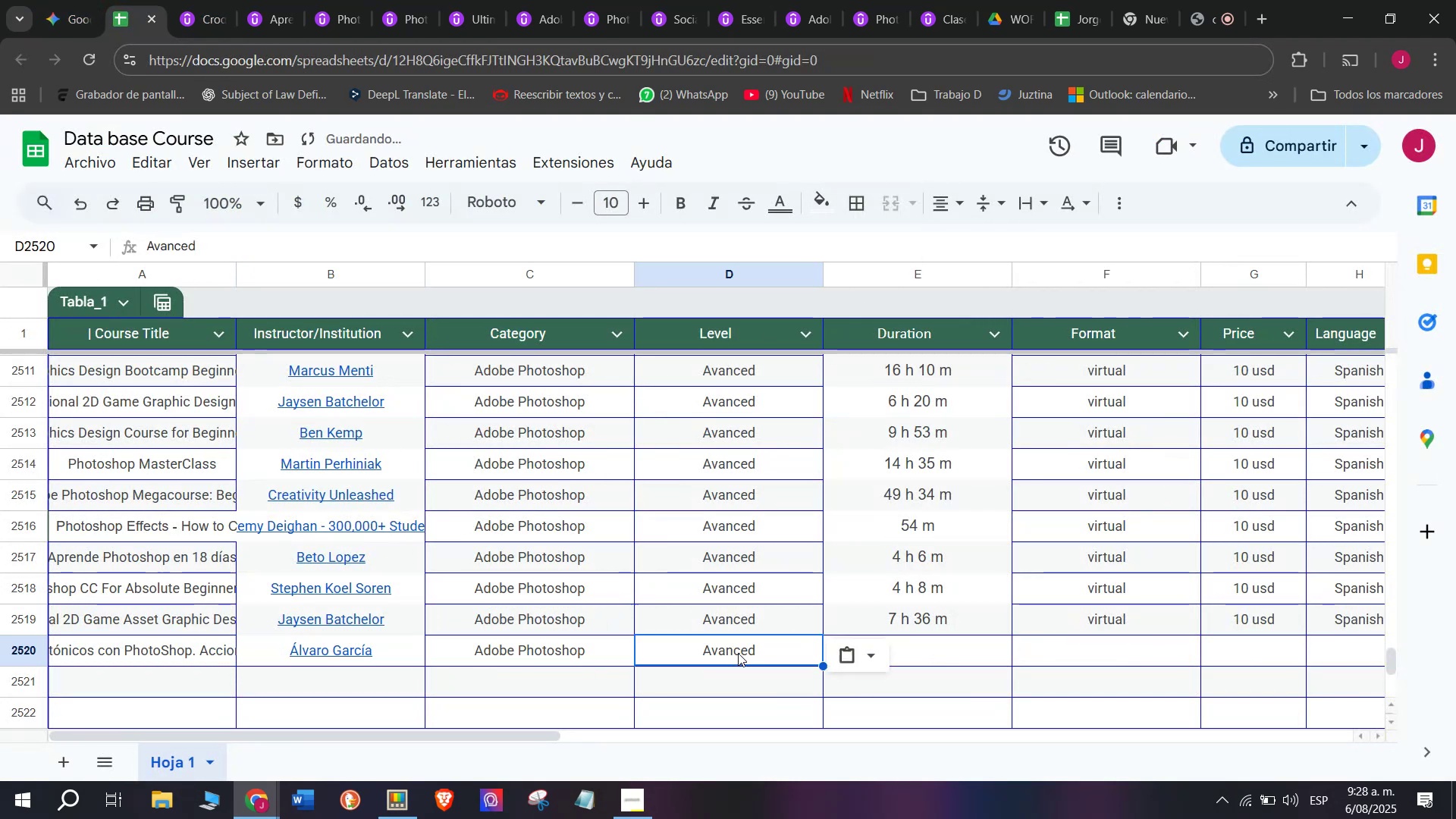 
key(Z)
 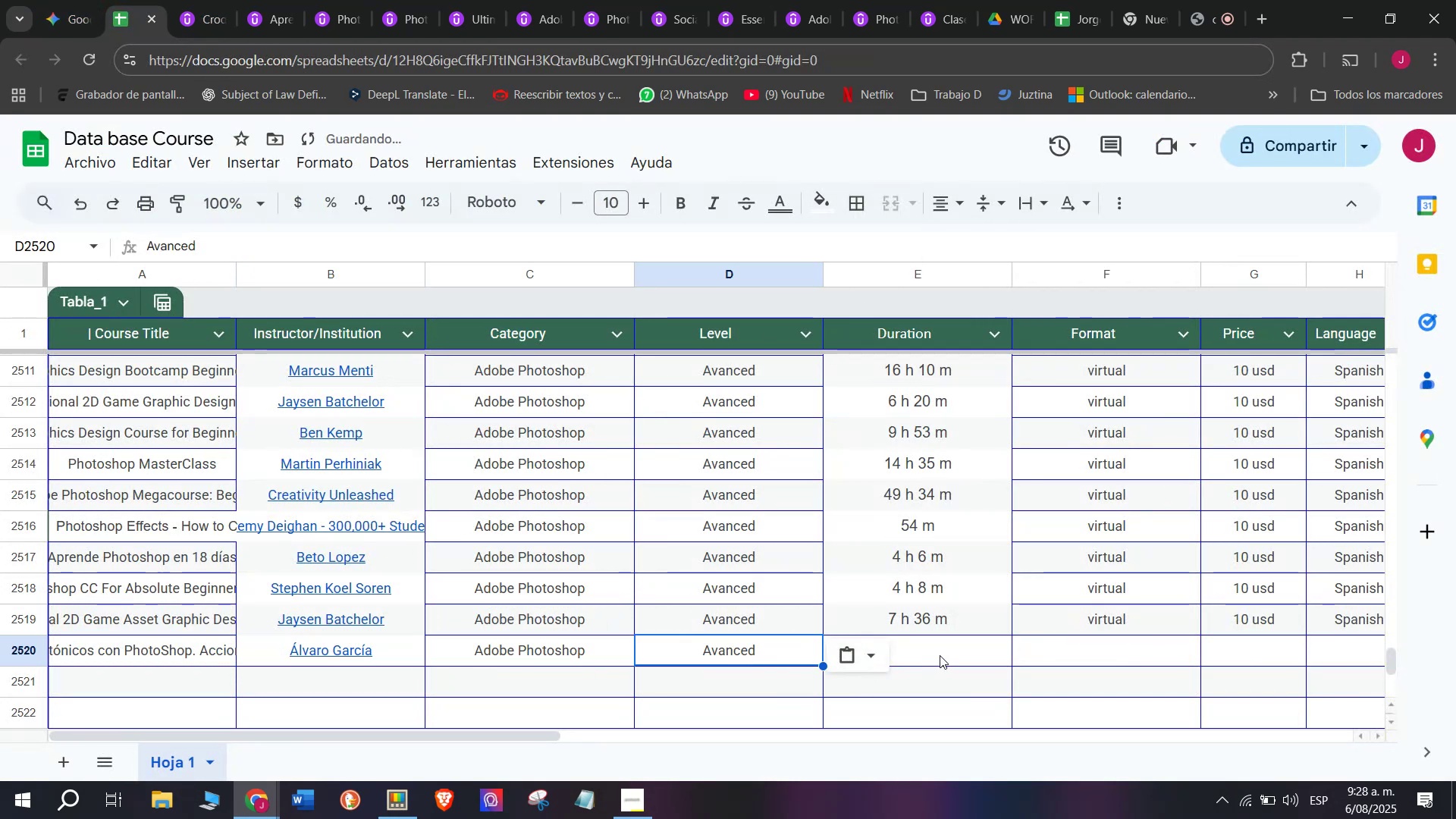 
key(Control+V)
 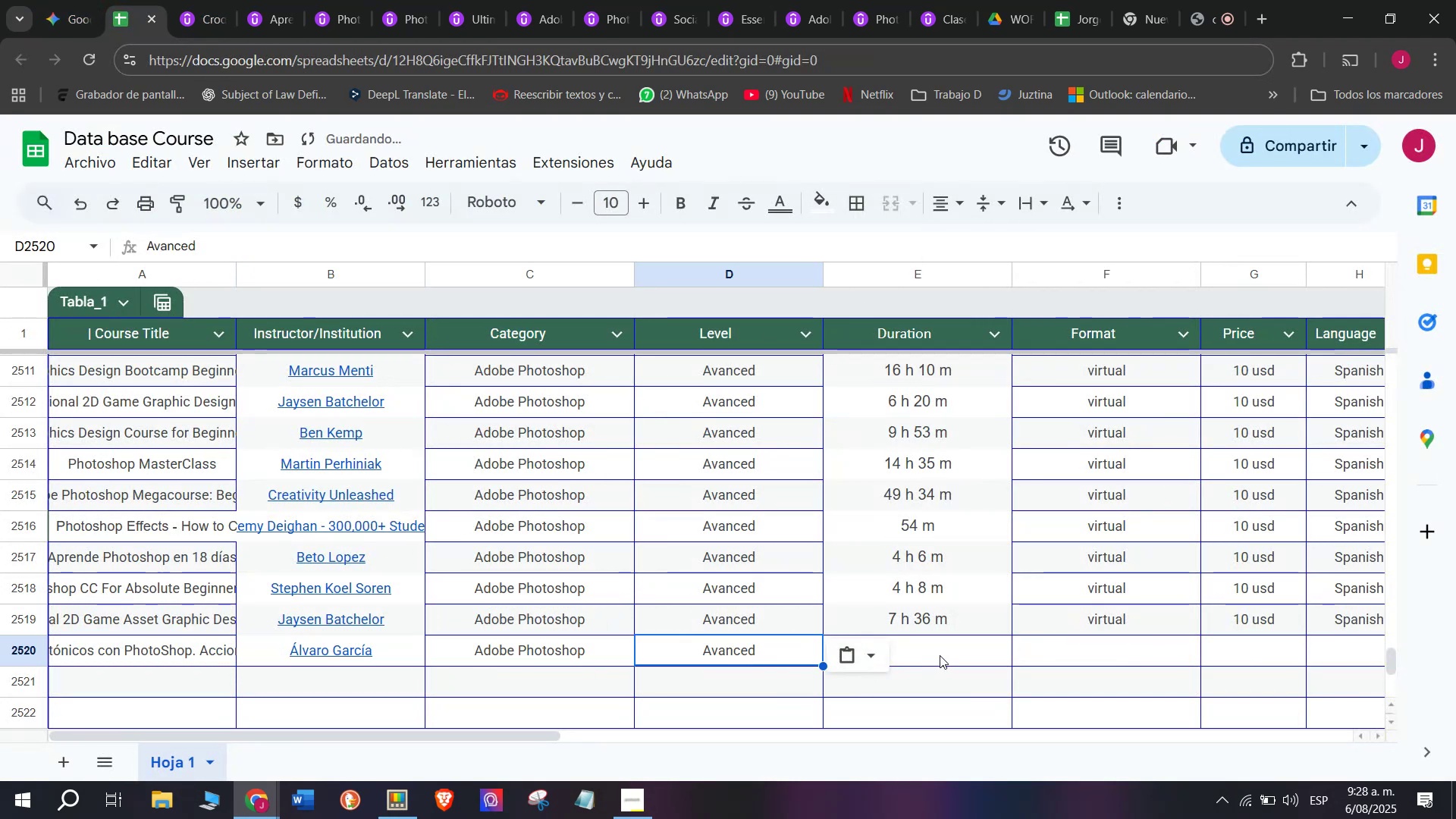 
left_click([940, 655])
 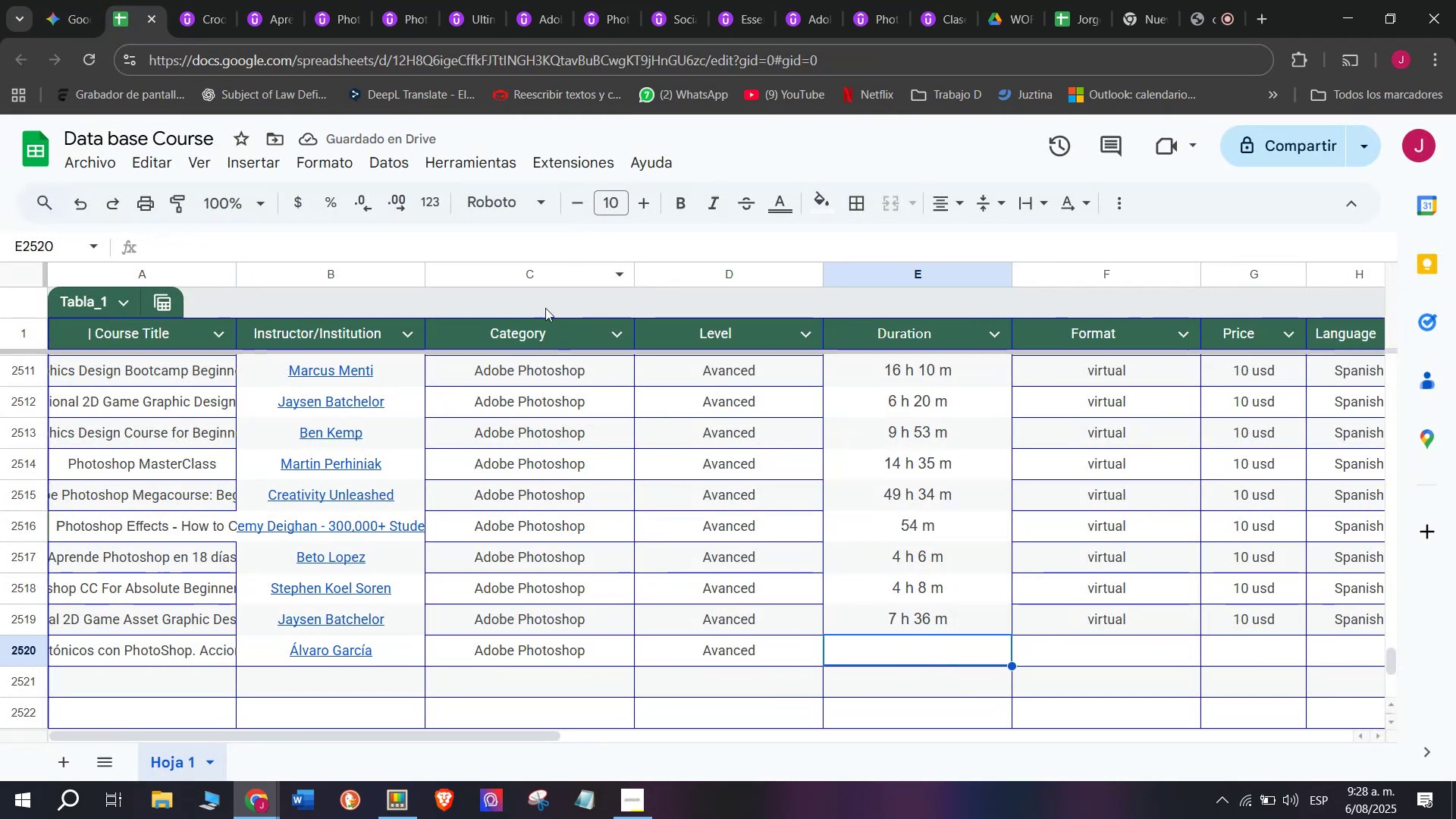 
left_click([196, 0])
 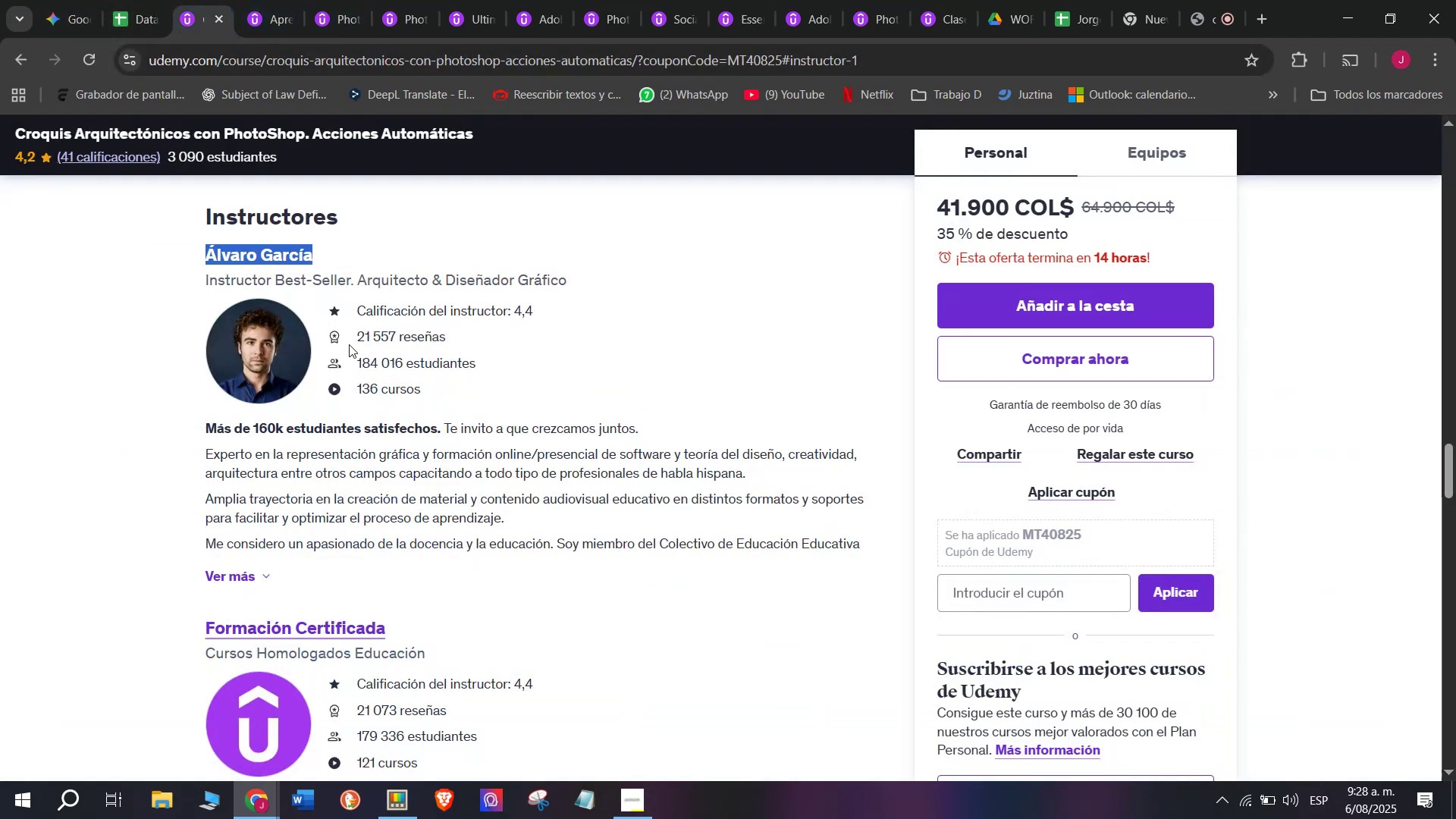 
scroll: coordinate [406, 597], scroll_direction: up, amount: 11.0
 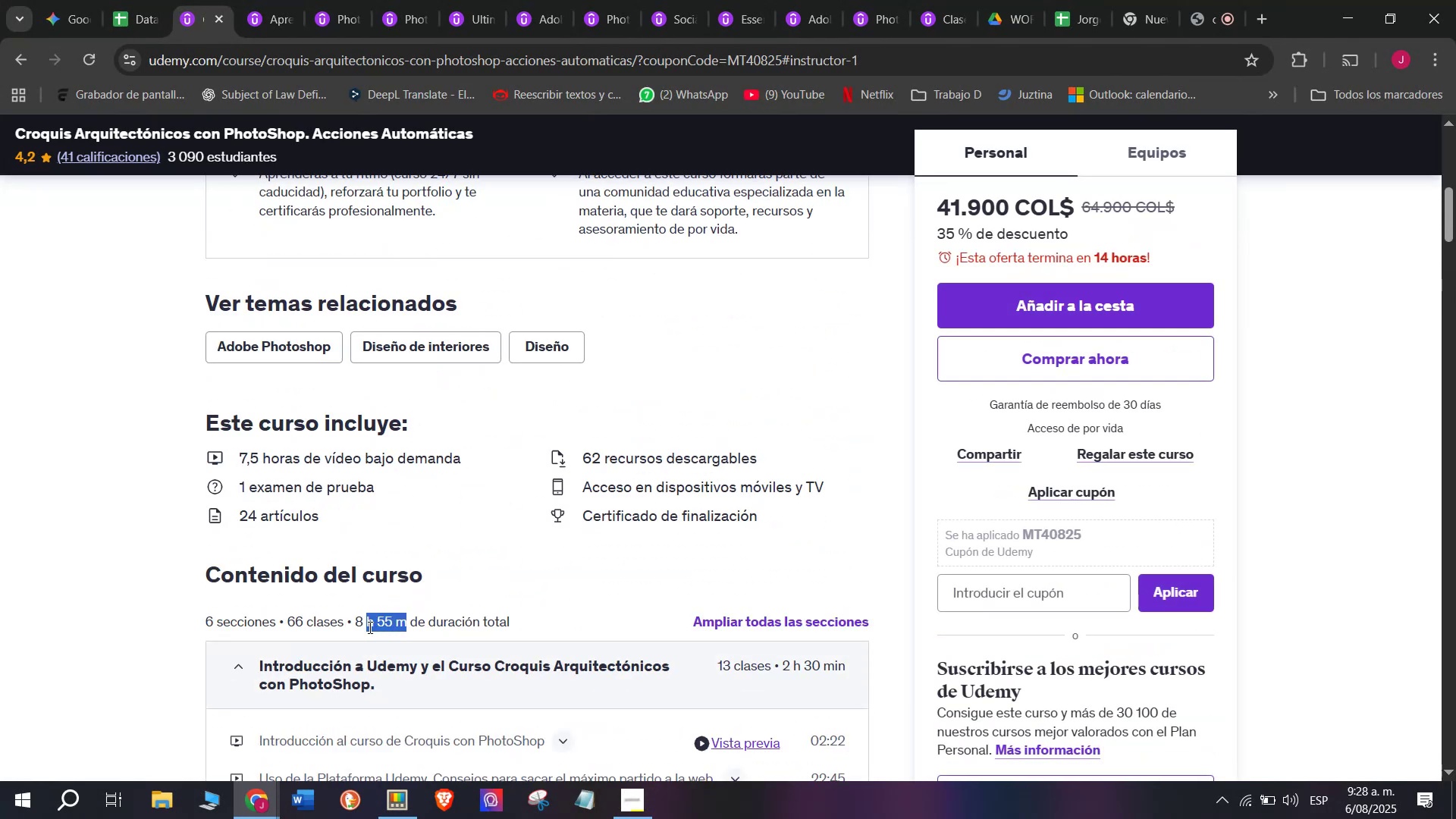 
key(Control+ControlLeft)
 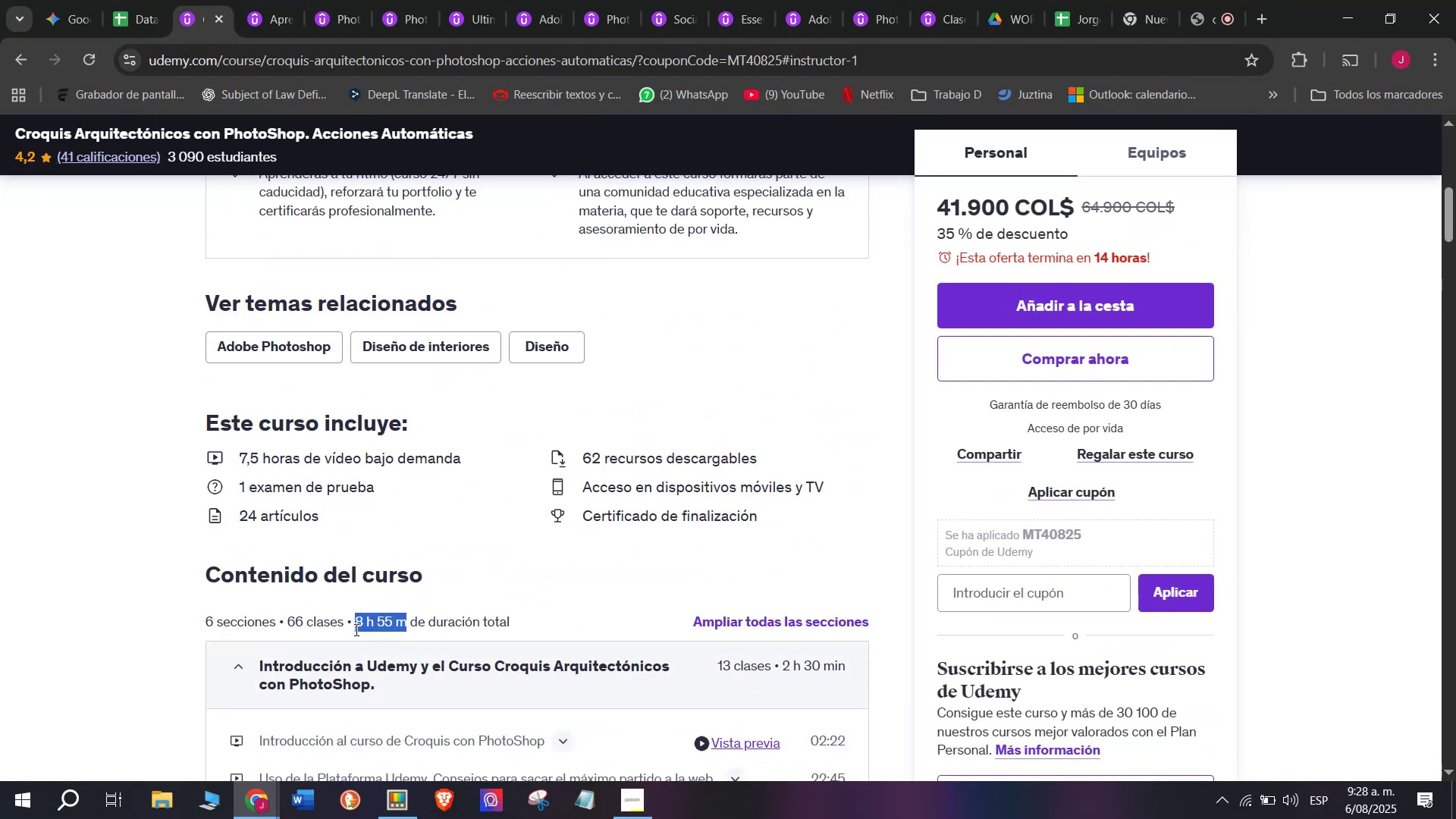 
key(Break)
 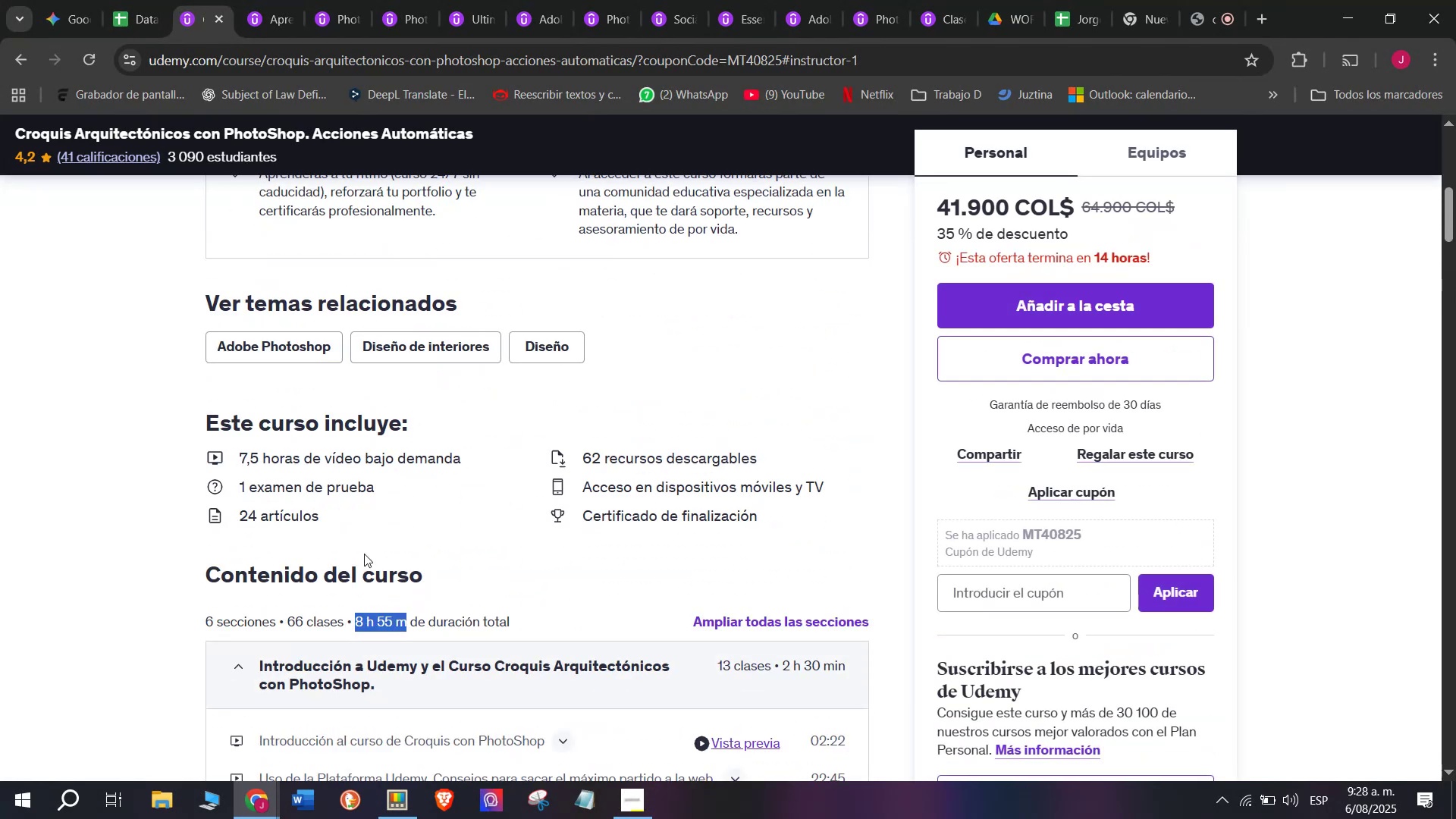 
key(Control+C)
 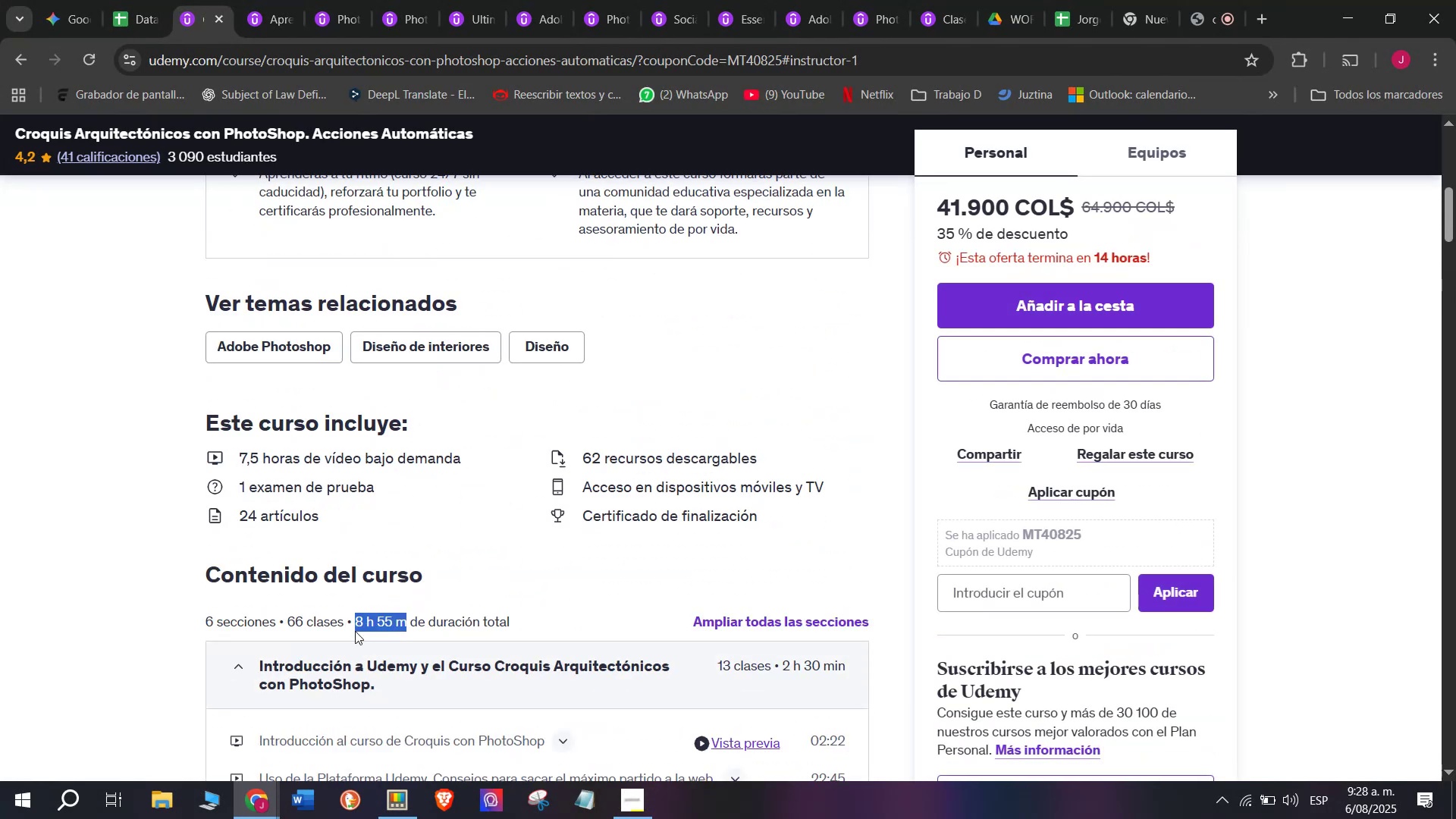 
key(Break)
 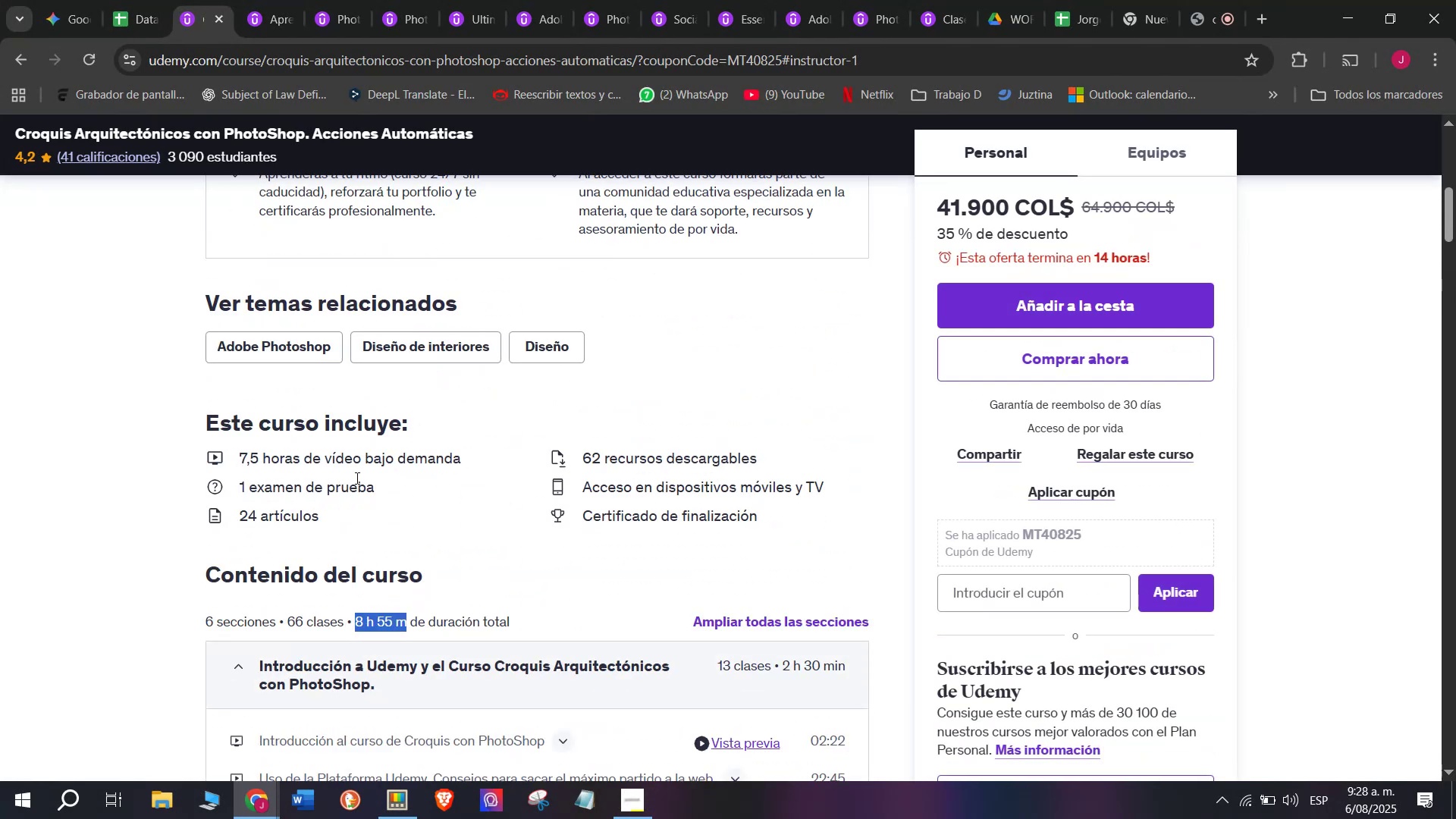 
key(Control+ControlLeft)
 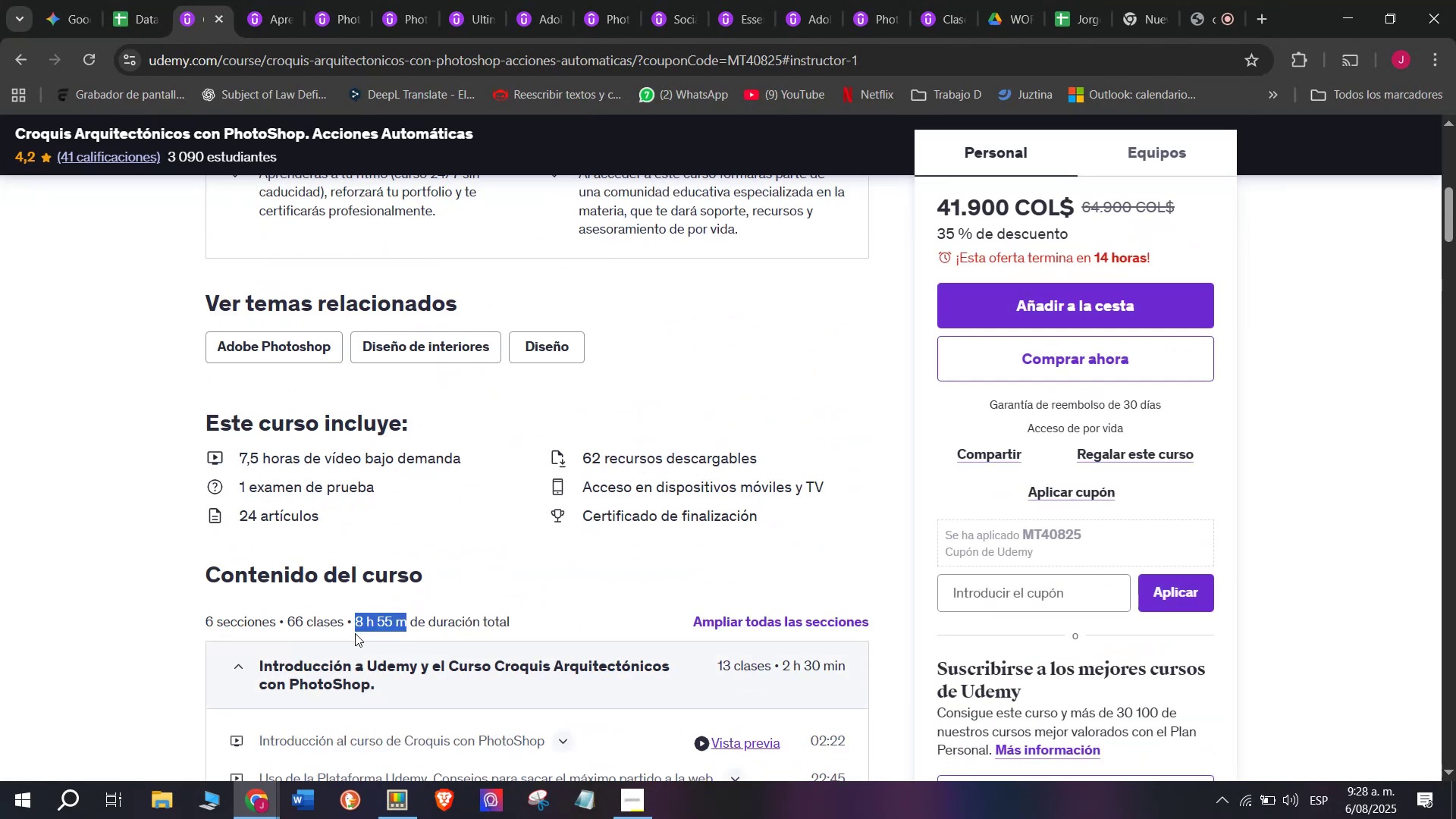 
key(Control+C)
 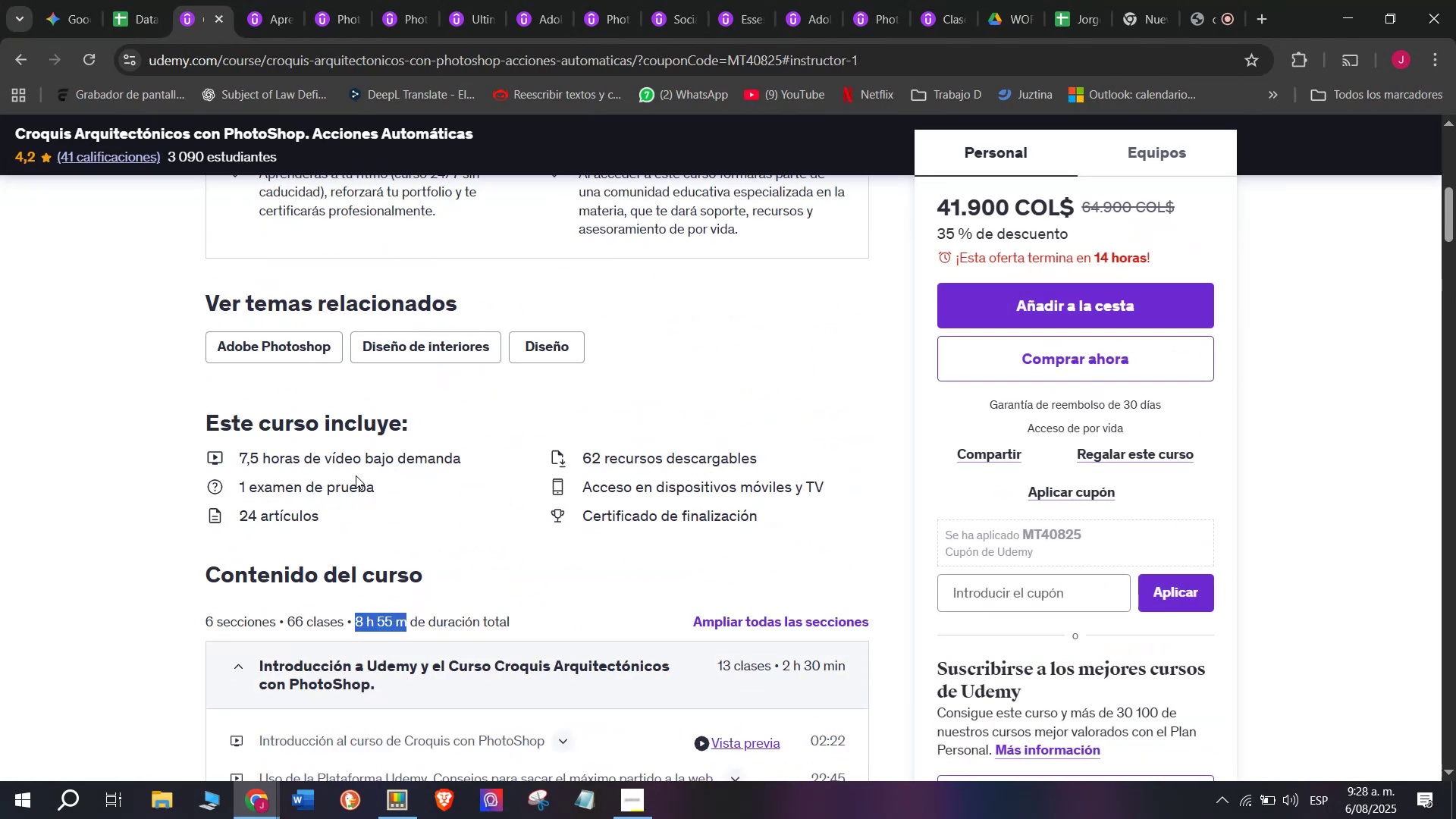 
key(Break)
 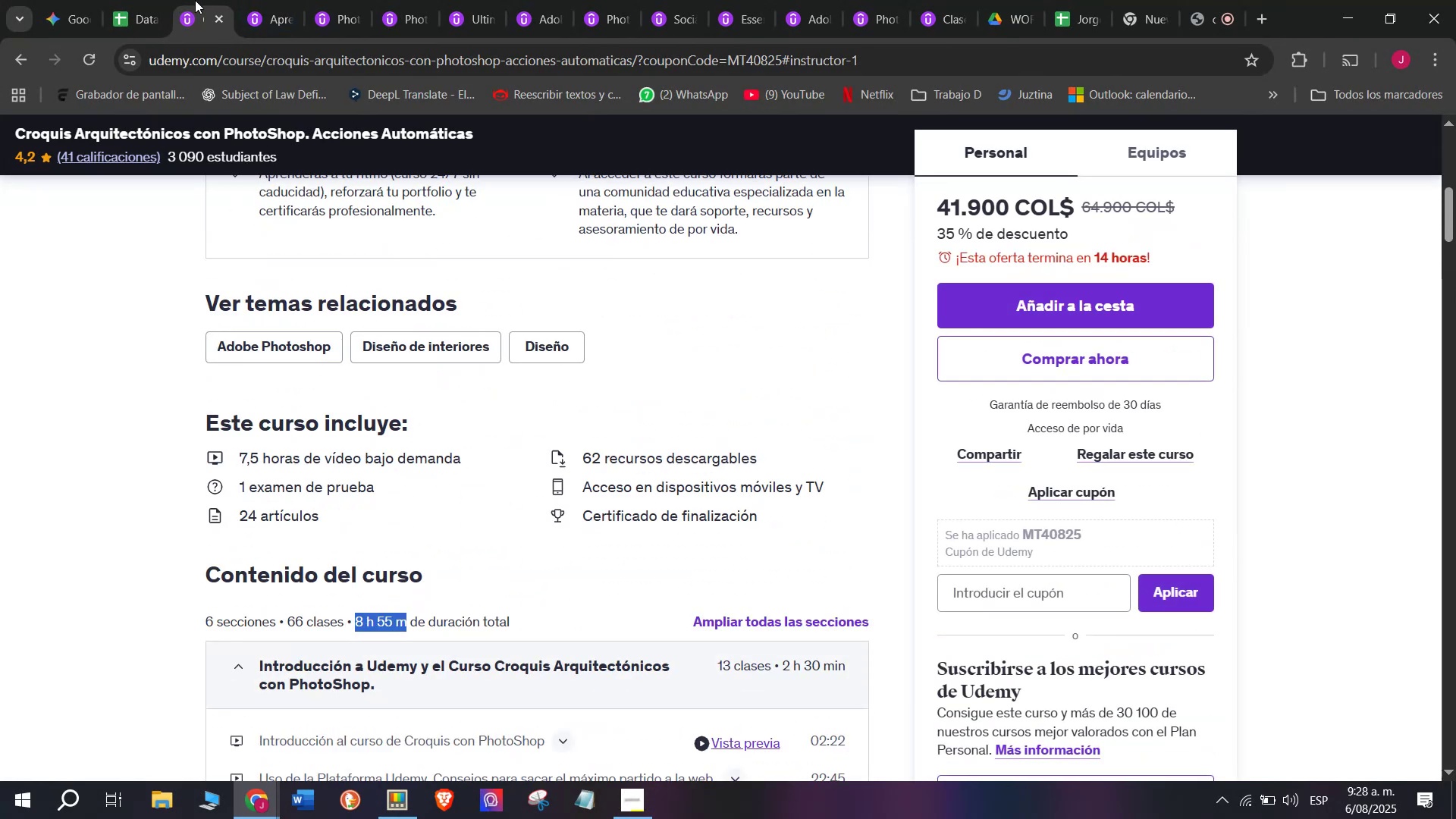 
key(Control+ControlLeft)
 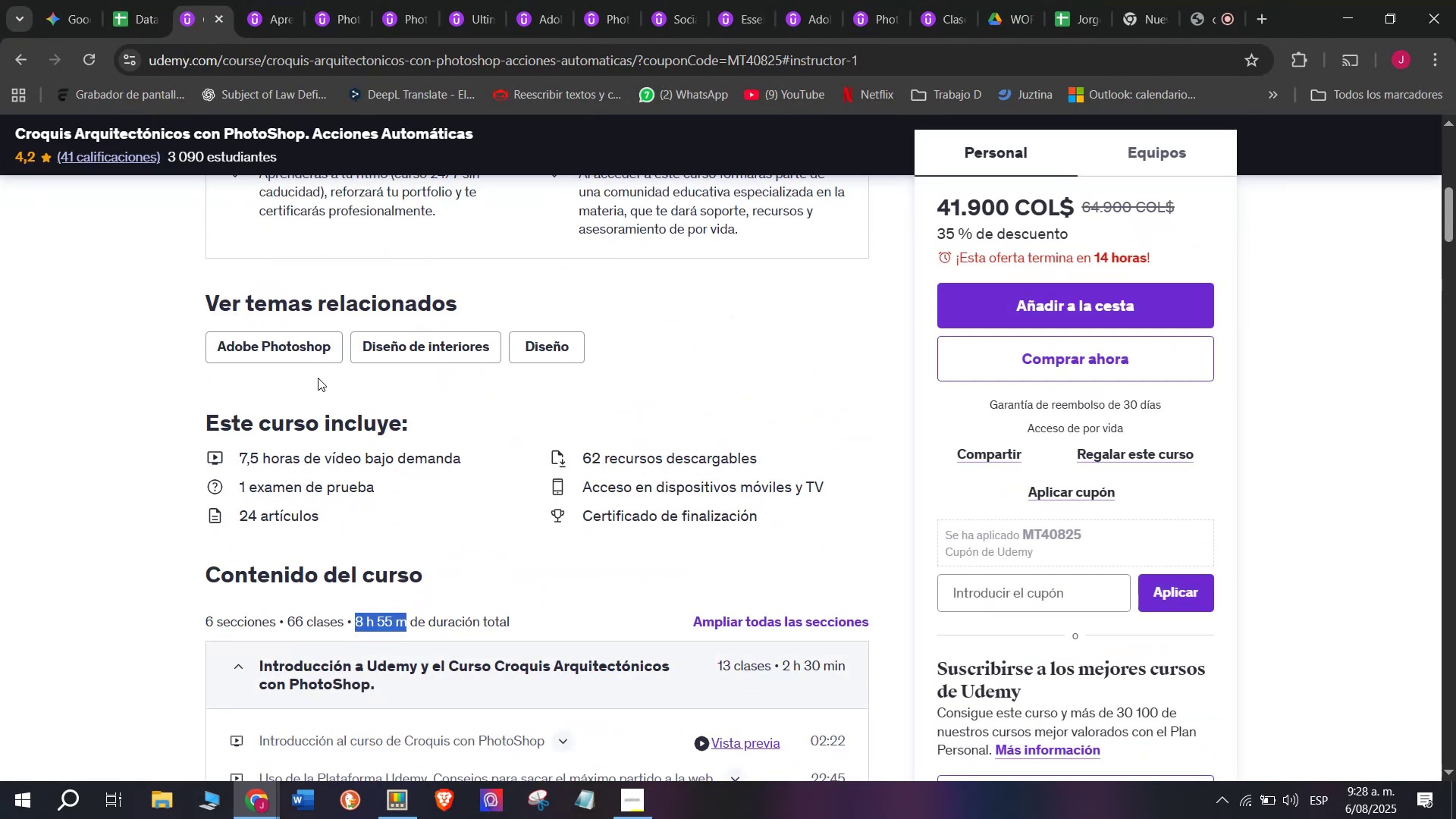 
key(Control+C)
 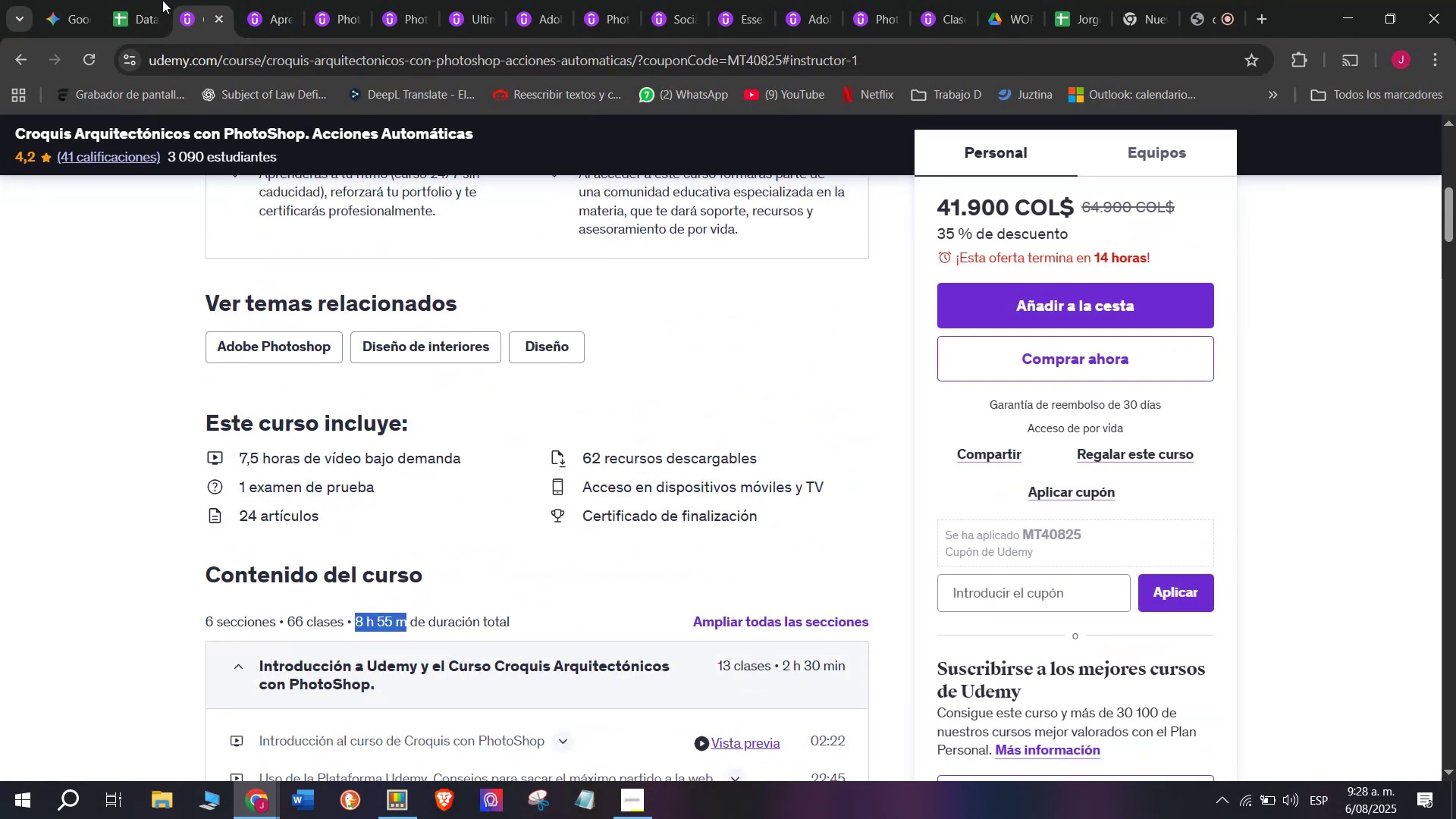 
left_click([155, 0])
 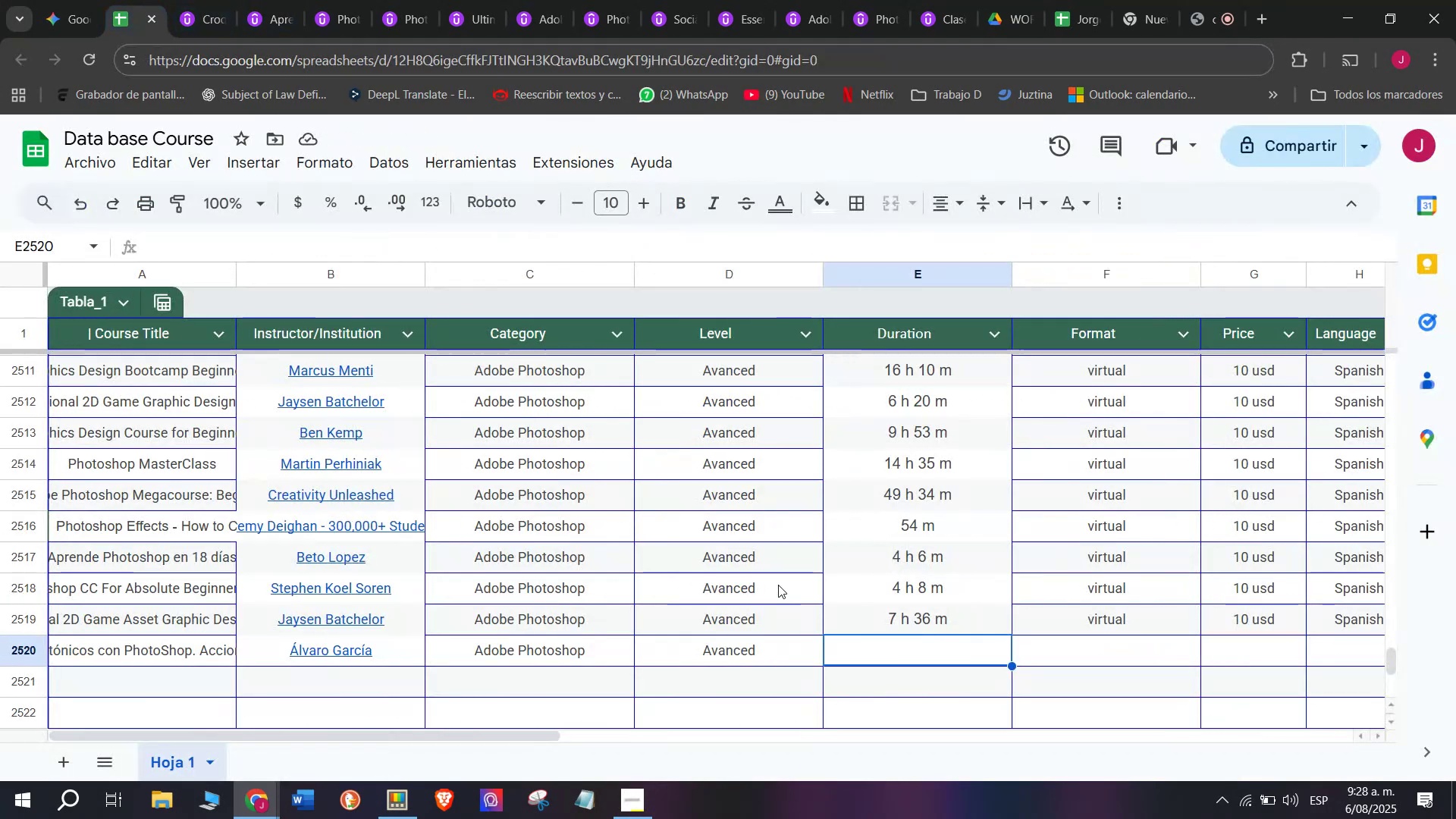 
key(Z)
 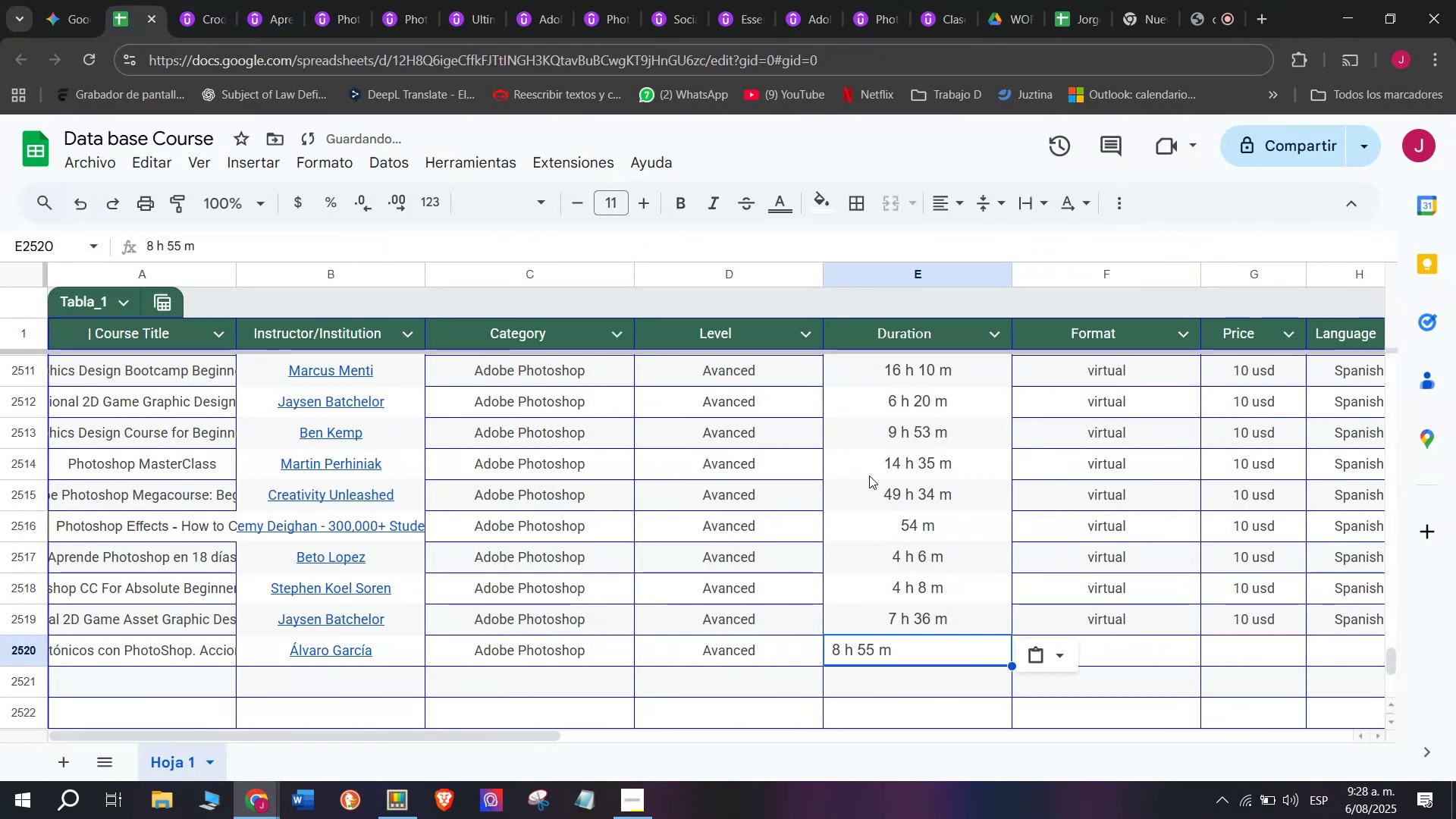 
key(Control+ControlLeft)
 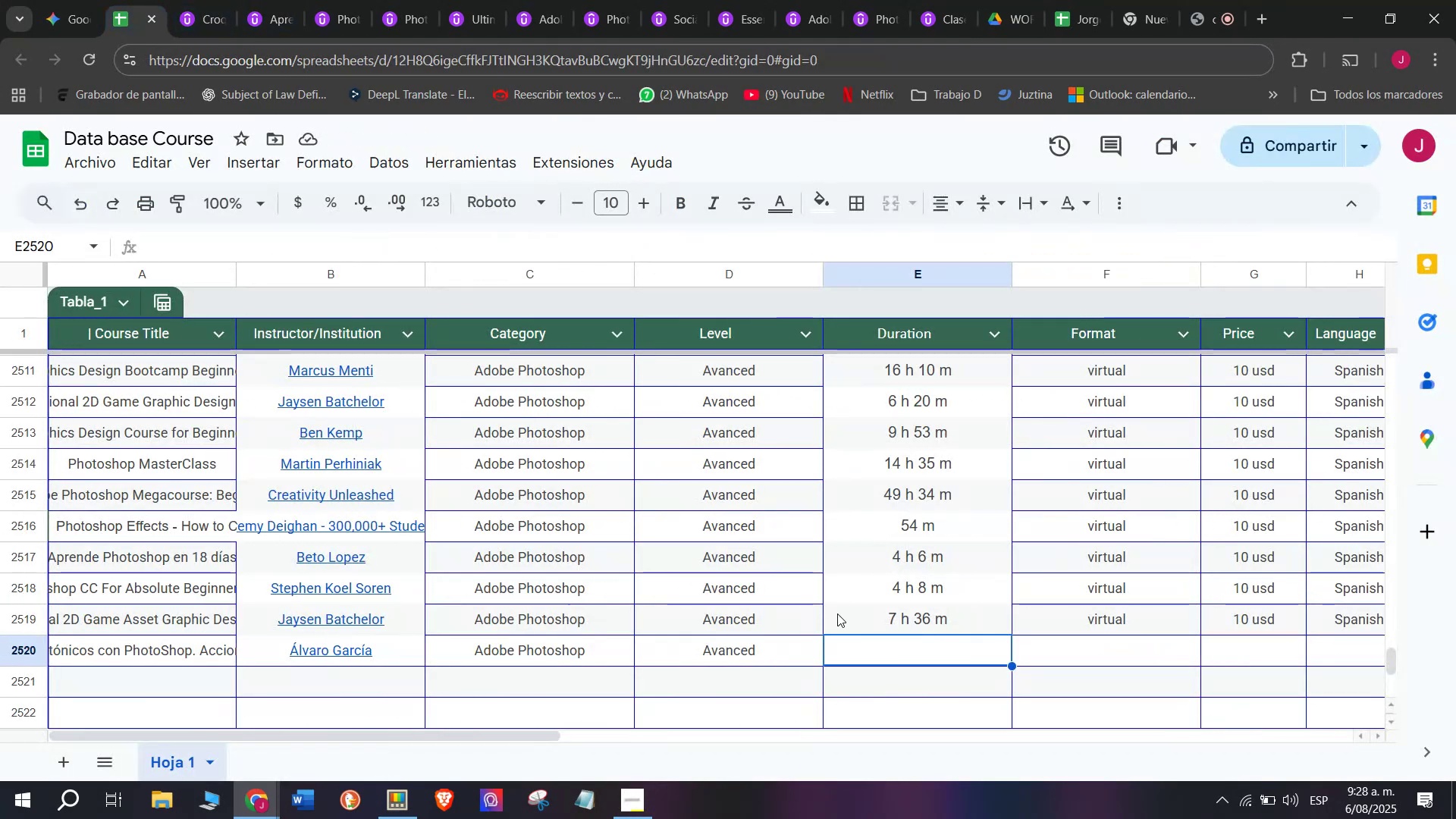 
key(Control+V)
 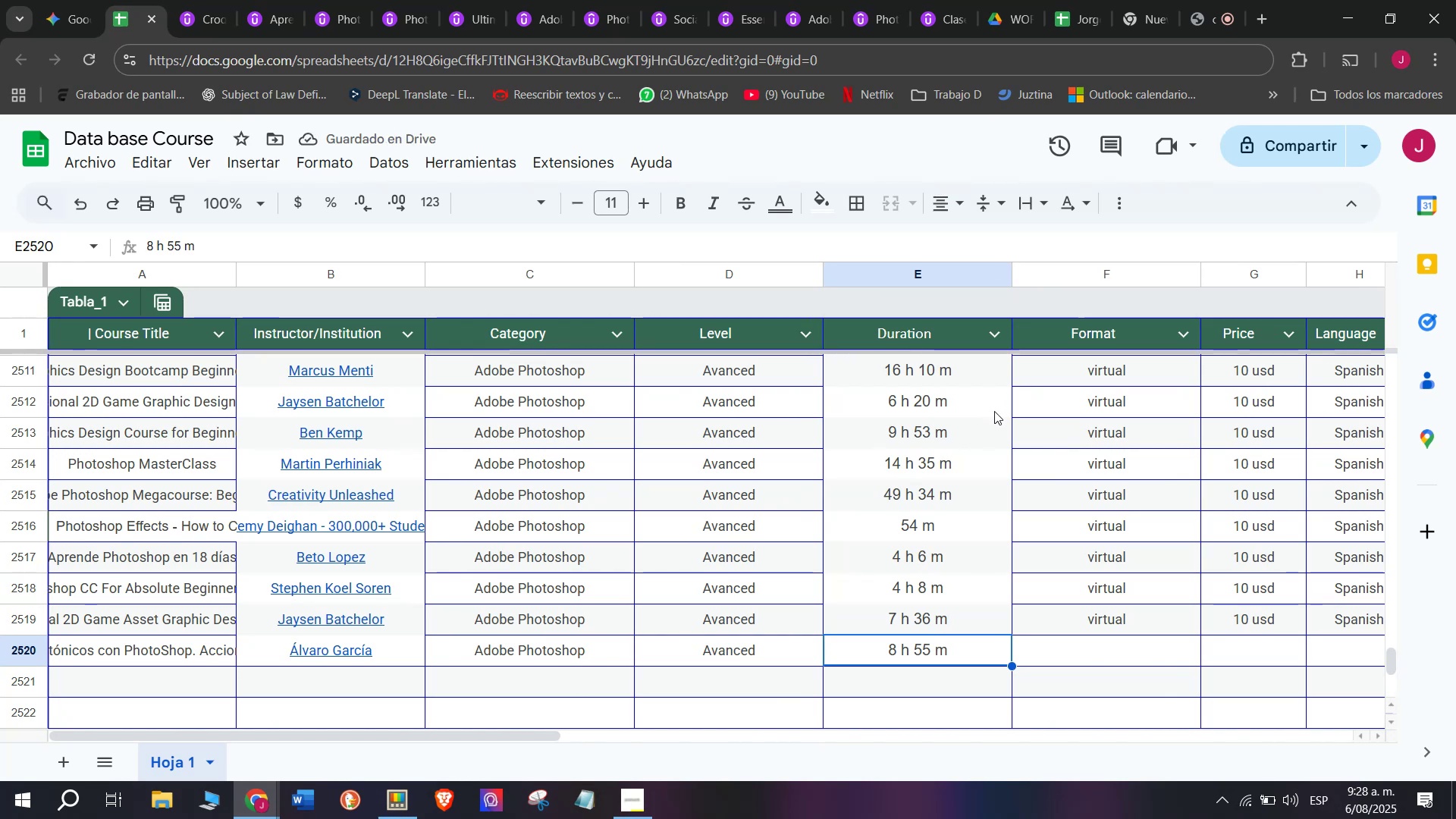 
wait(6.99)
 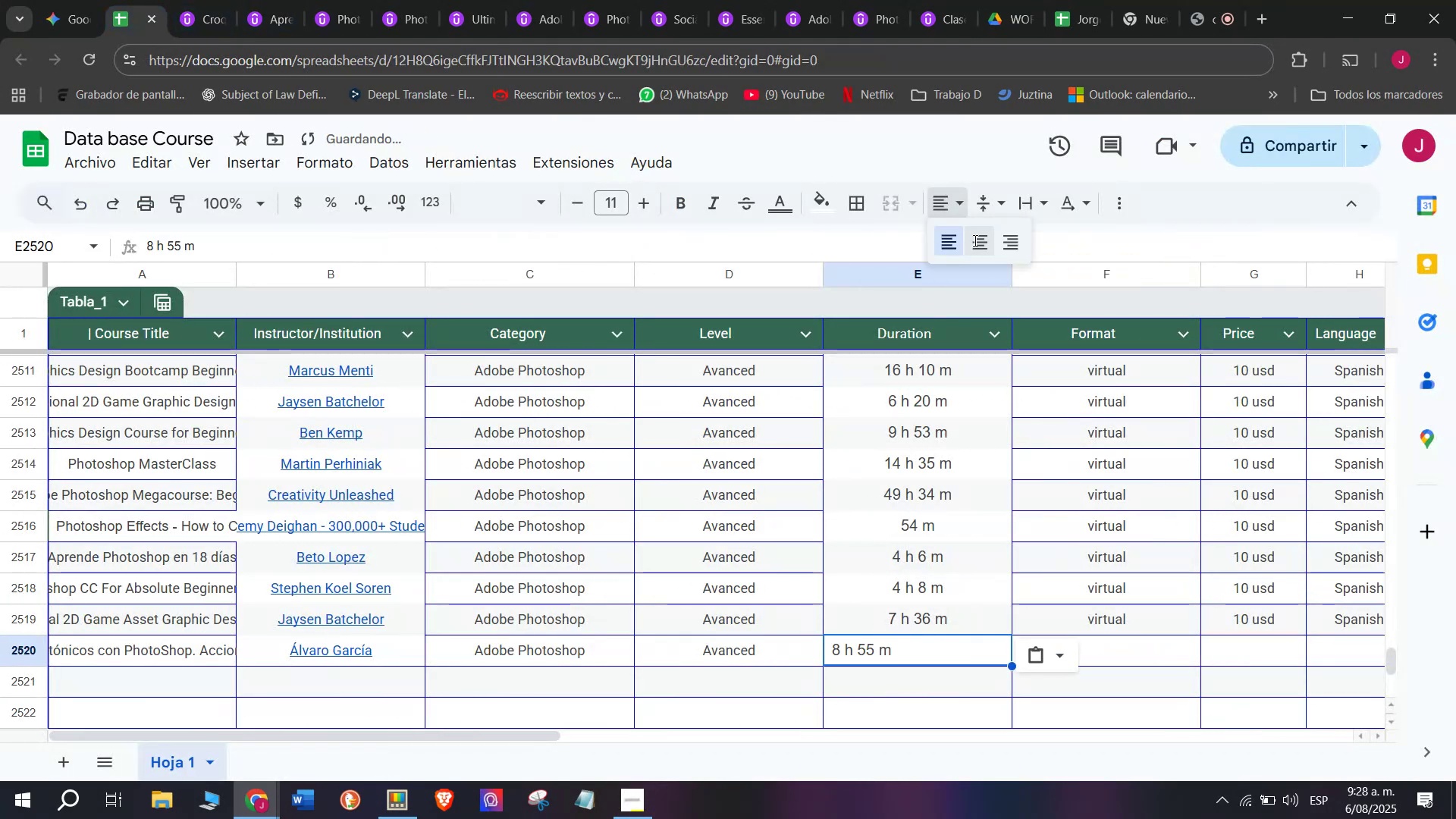 
key(Break)
 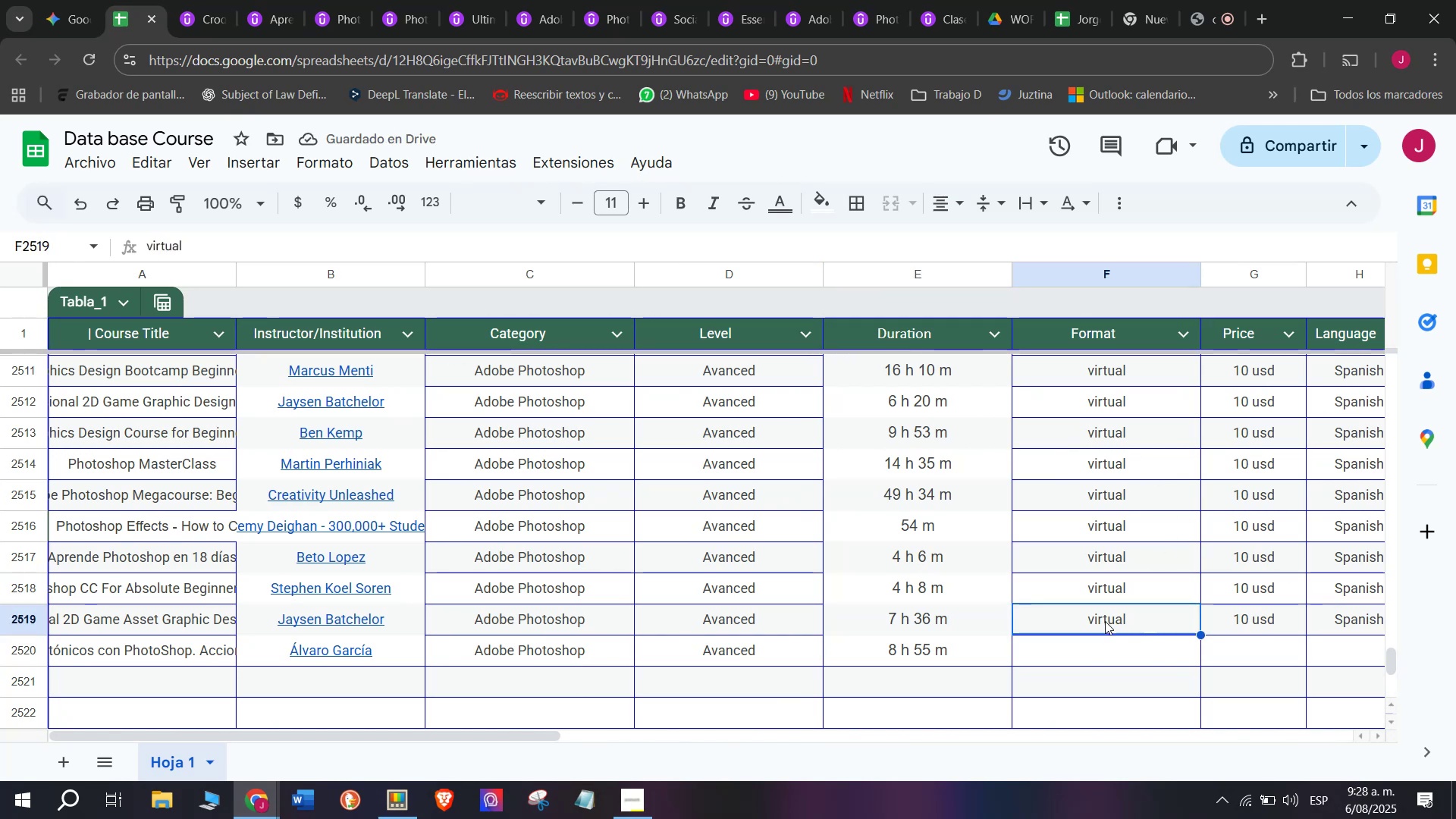 
key(Control+ControlLeft)
 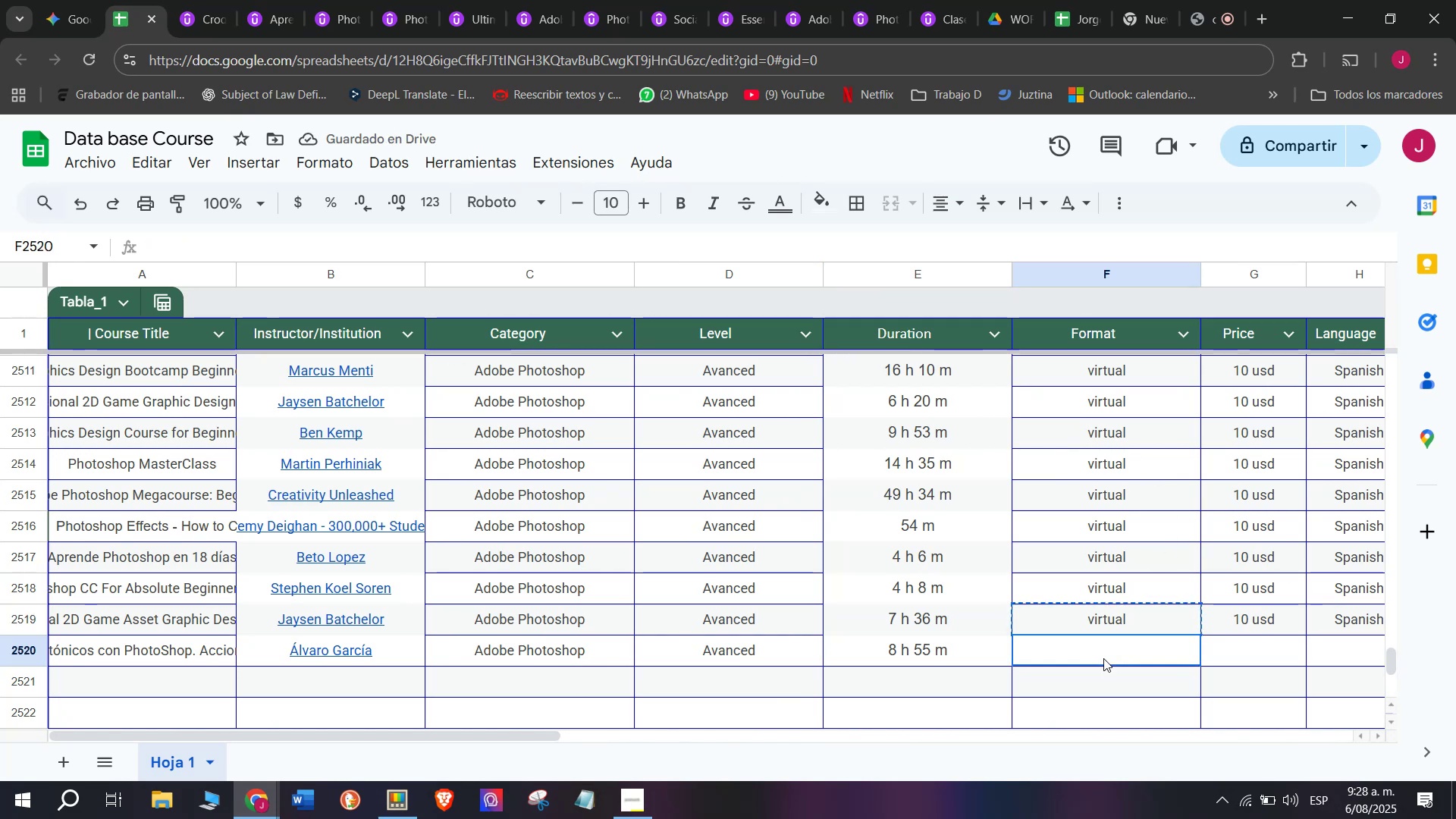 
key(Control+C)
 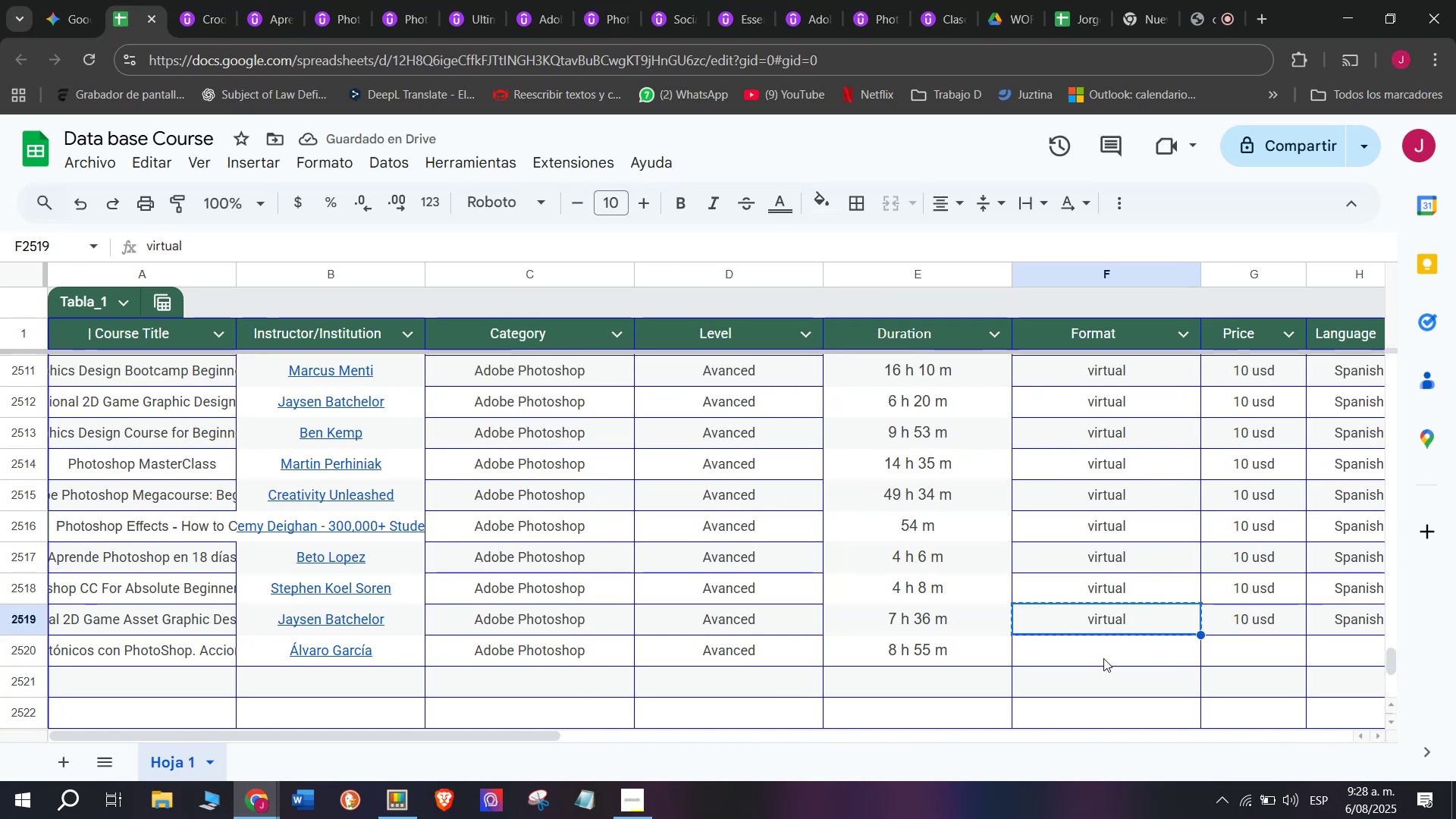 
left_click([1103, 658])
 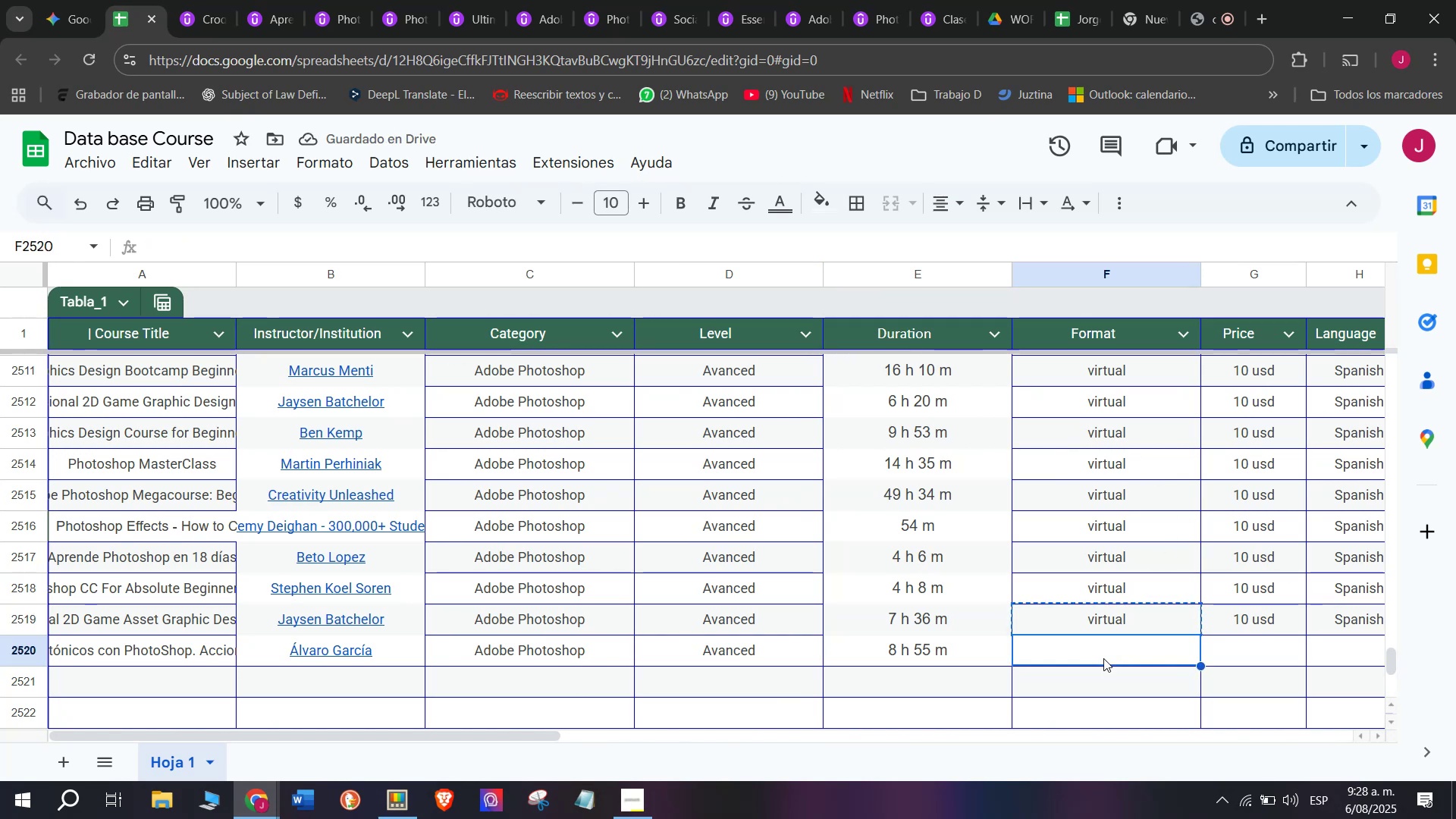 
key(Z)
 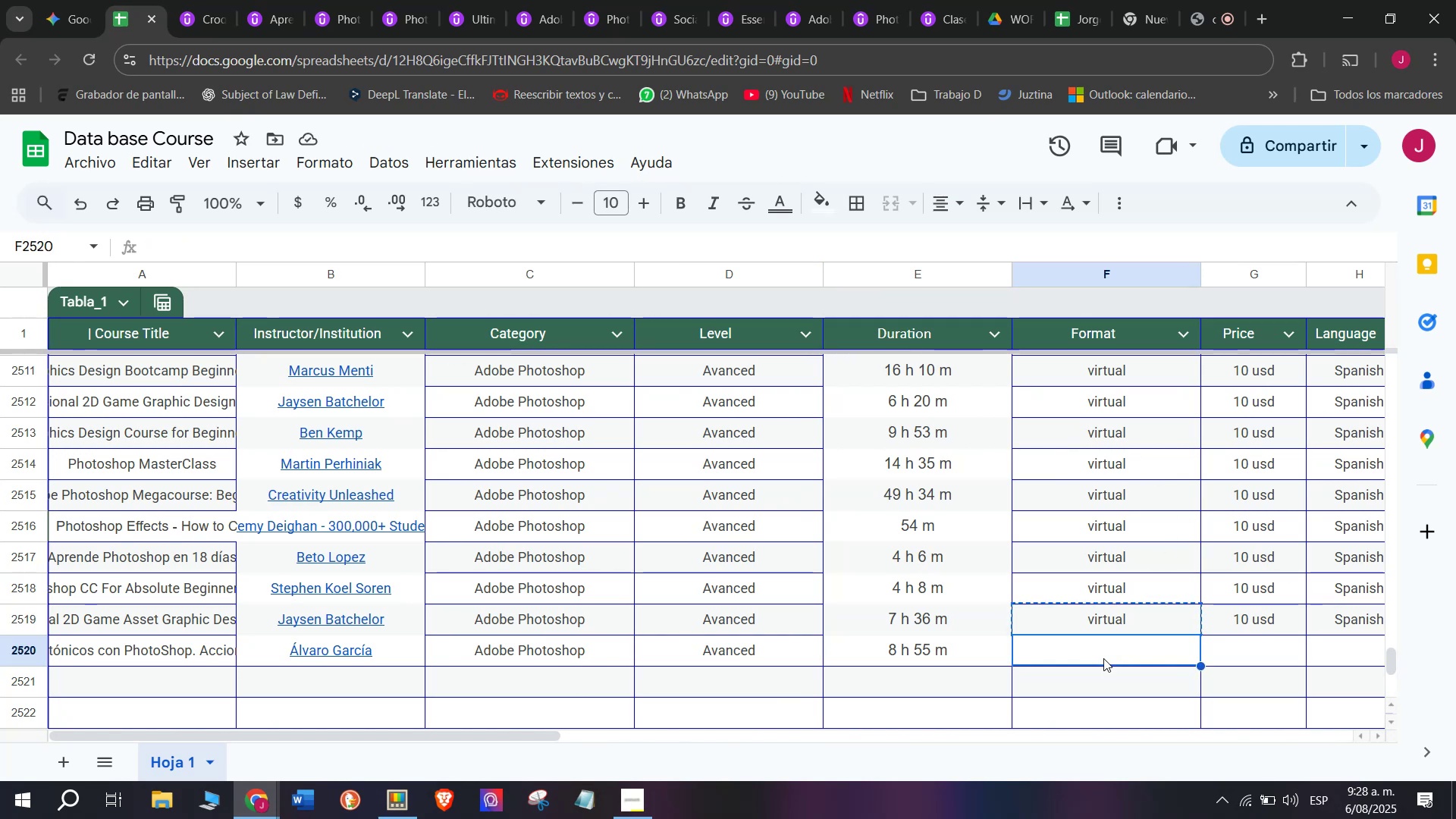 
key(Control+ControlLeft)
 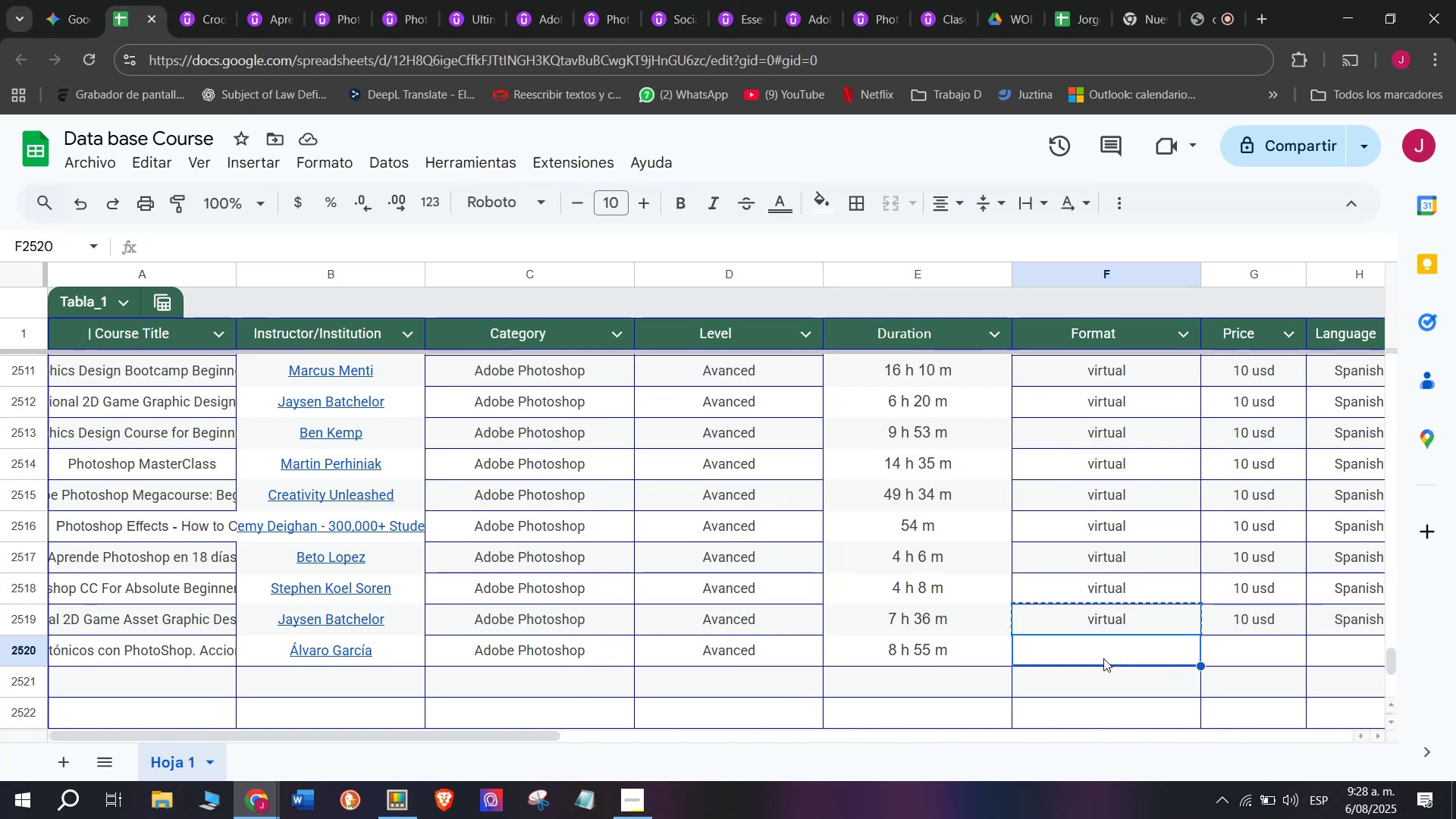 
key(Control+V)
 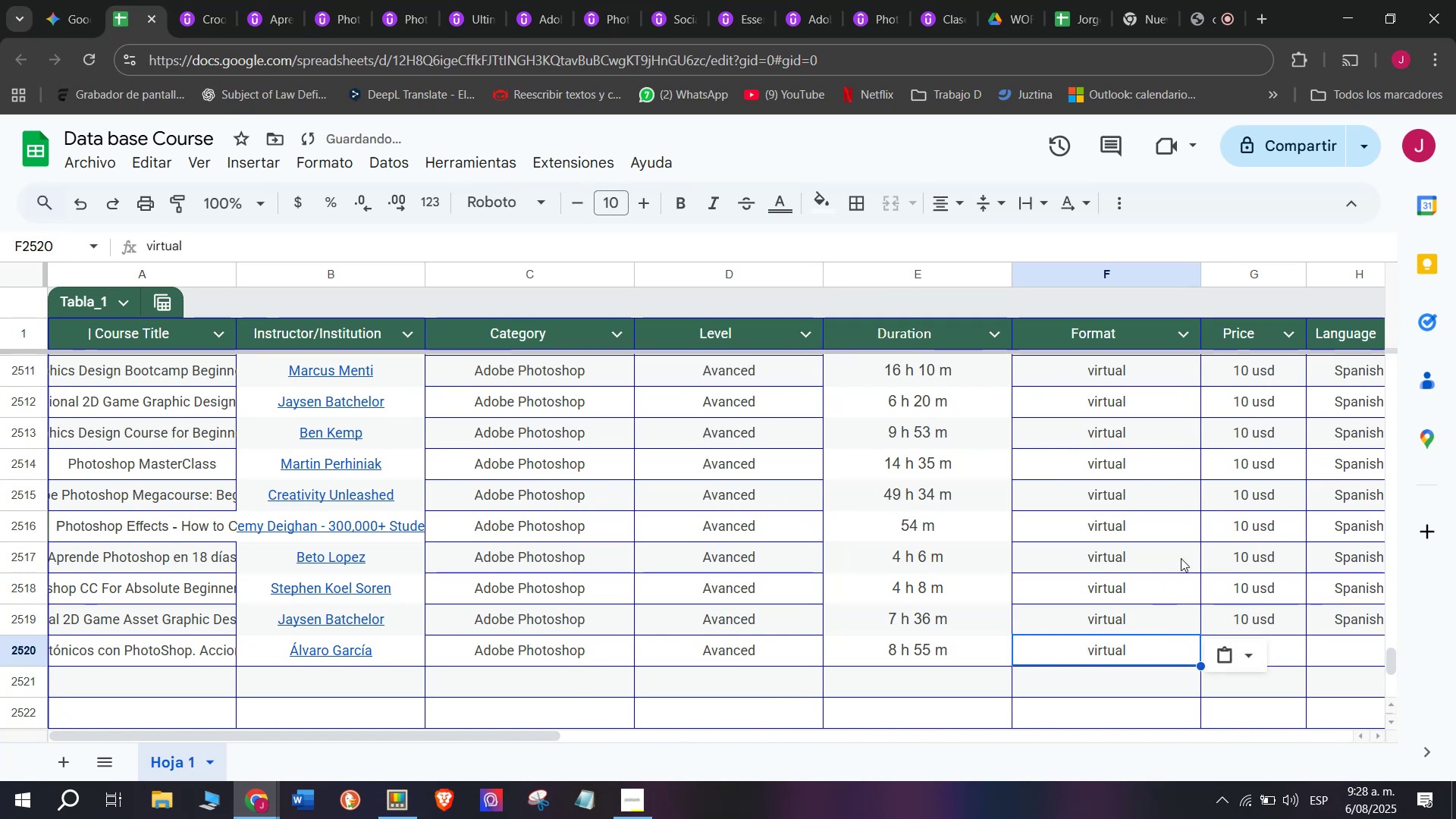 
key(Control+ControlLeft)
 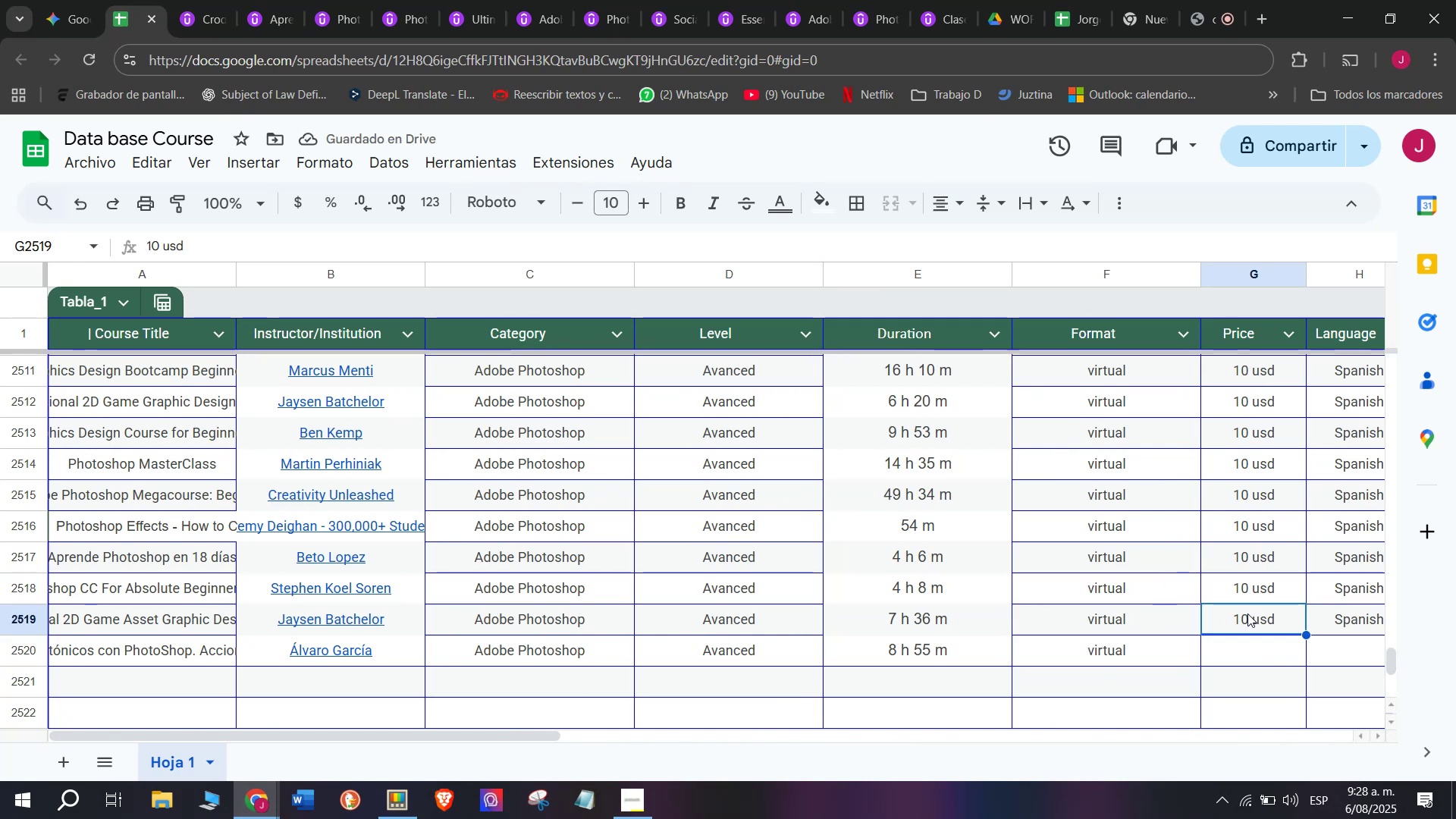 
key(Break)
 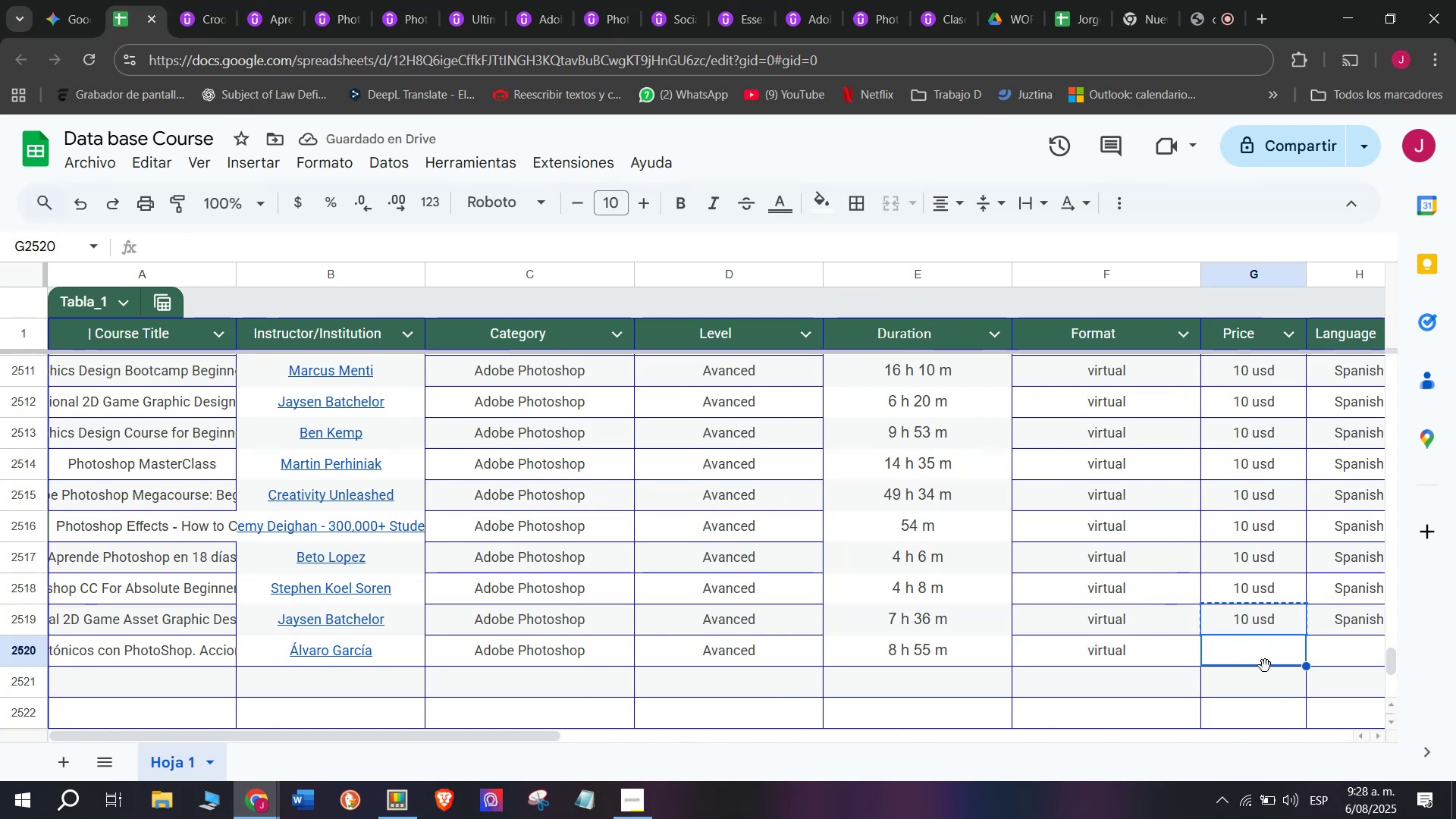 
key(Control+C)
 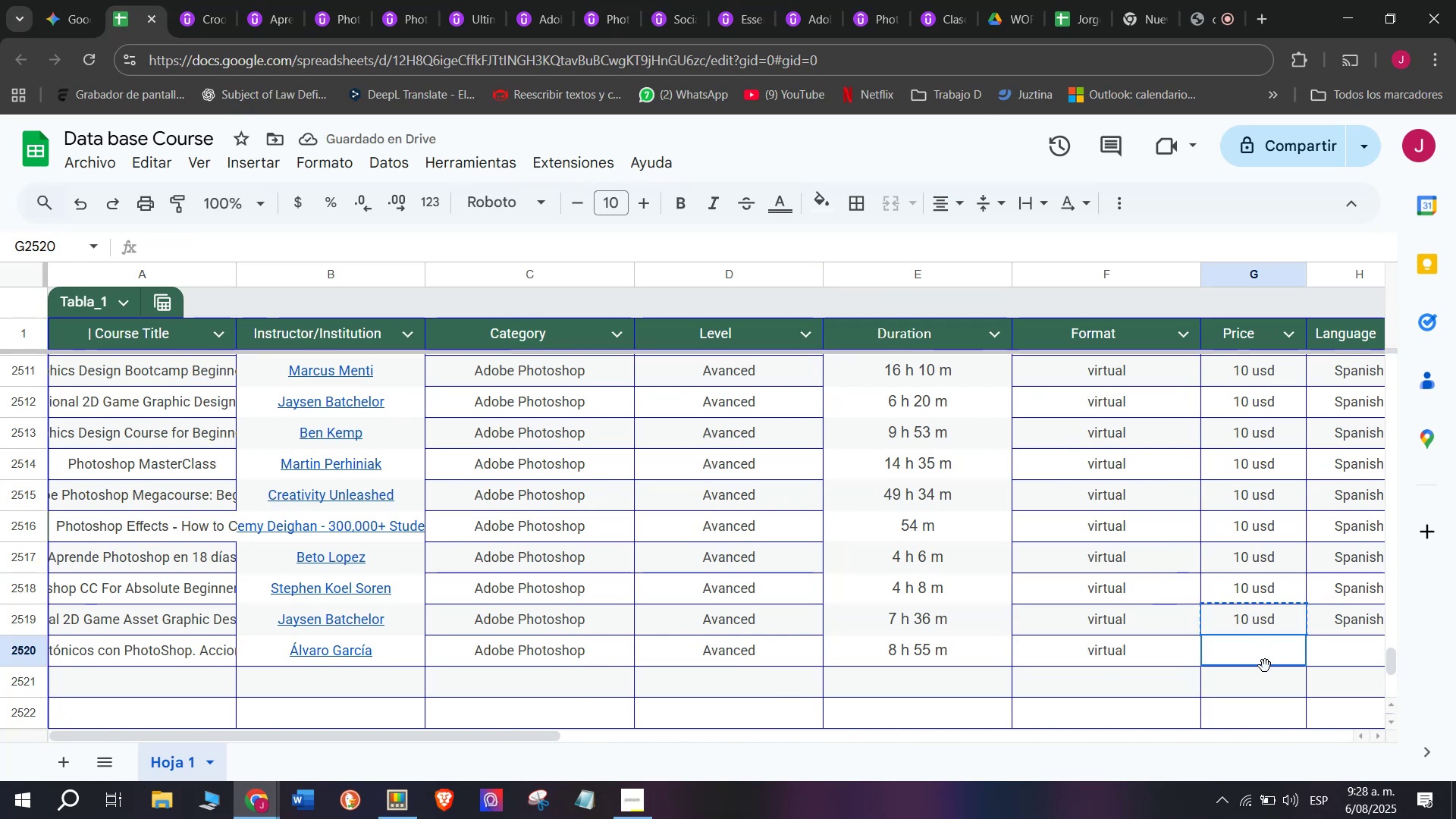 
key(Z)
 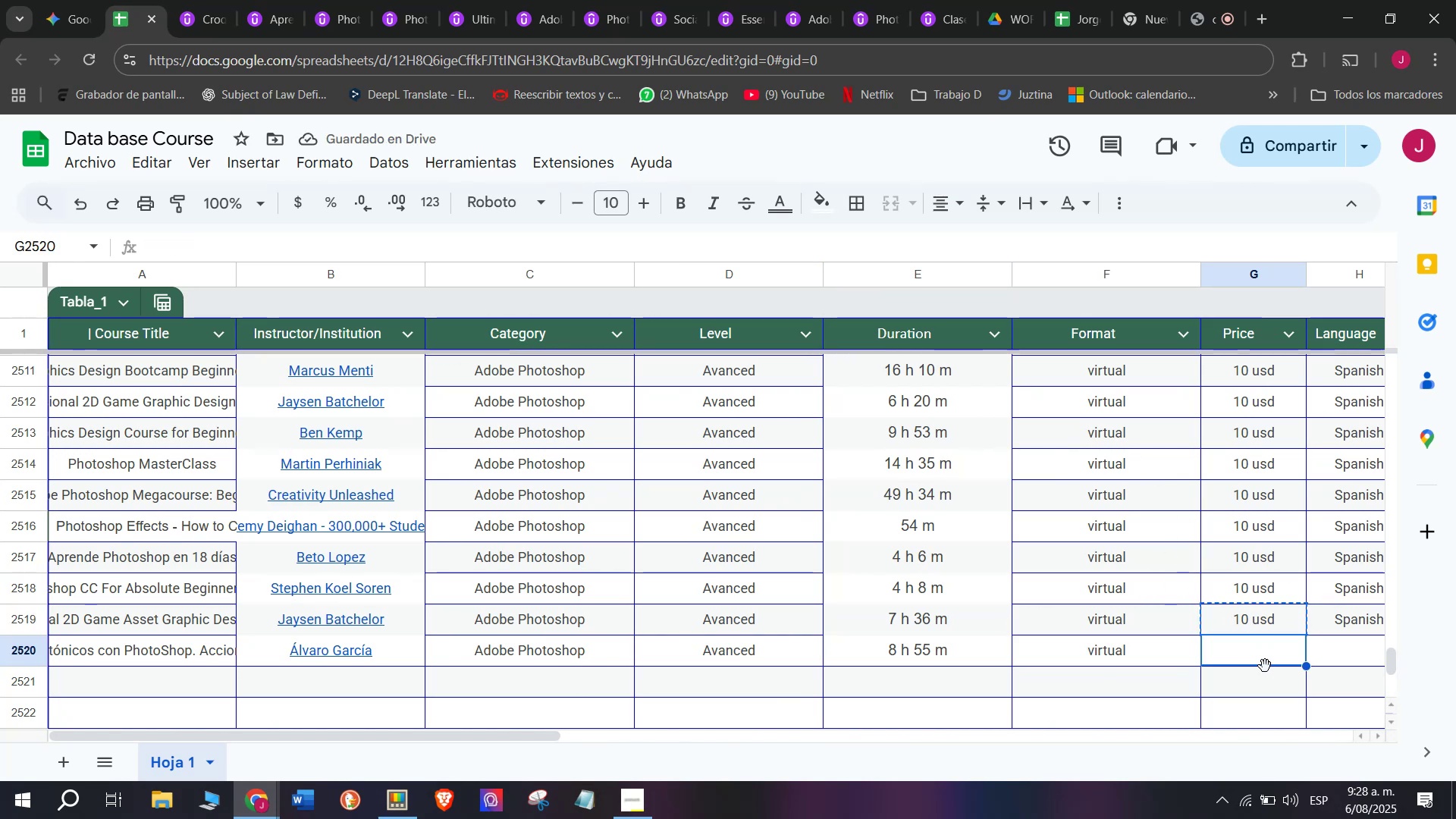 
key(Control+ControlLeft)
 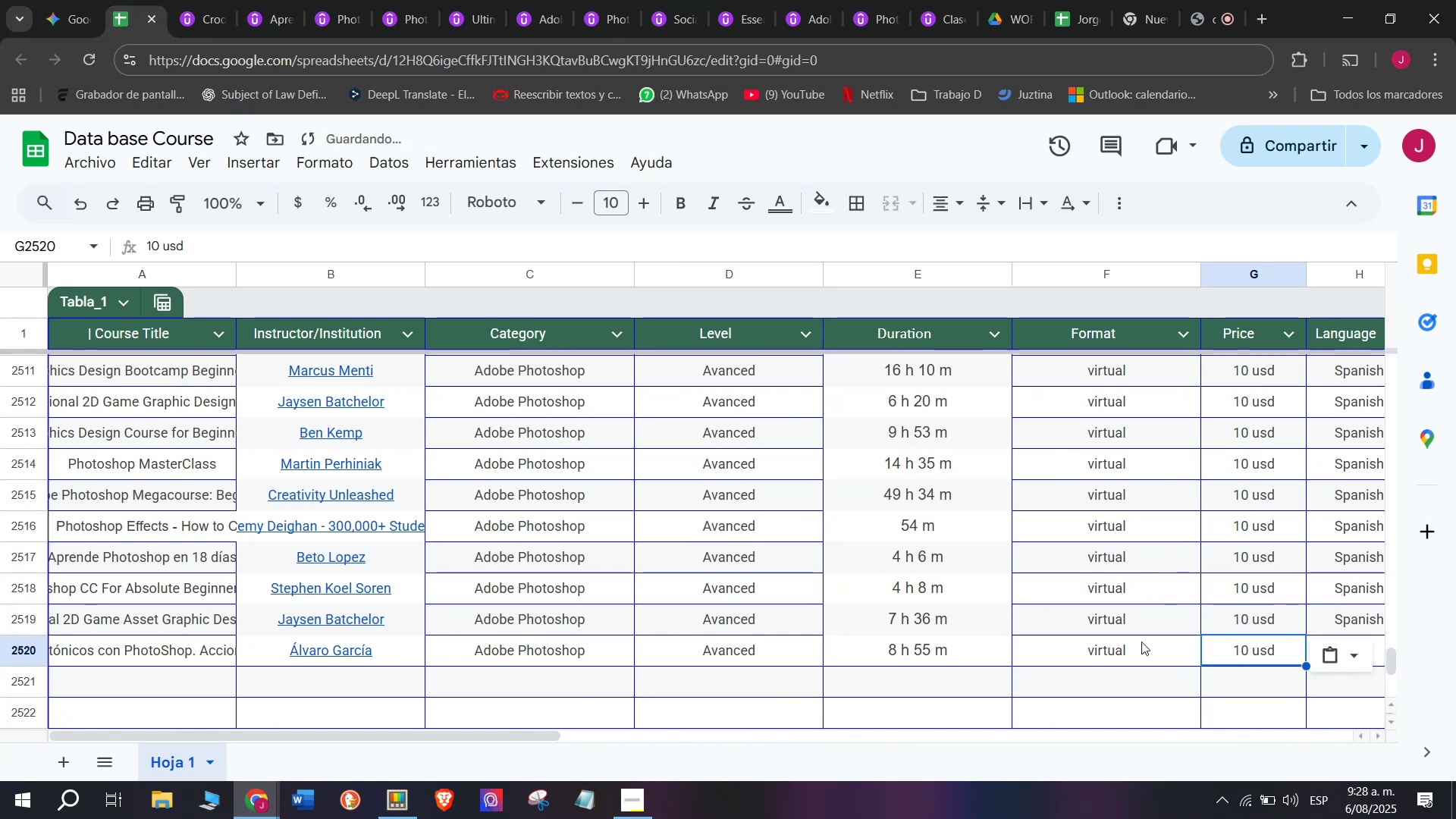 
key(Control+V)
 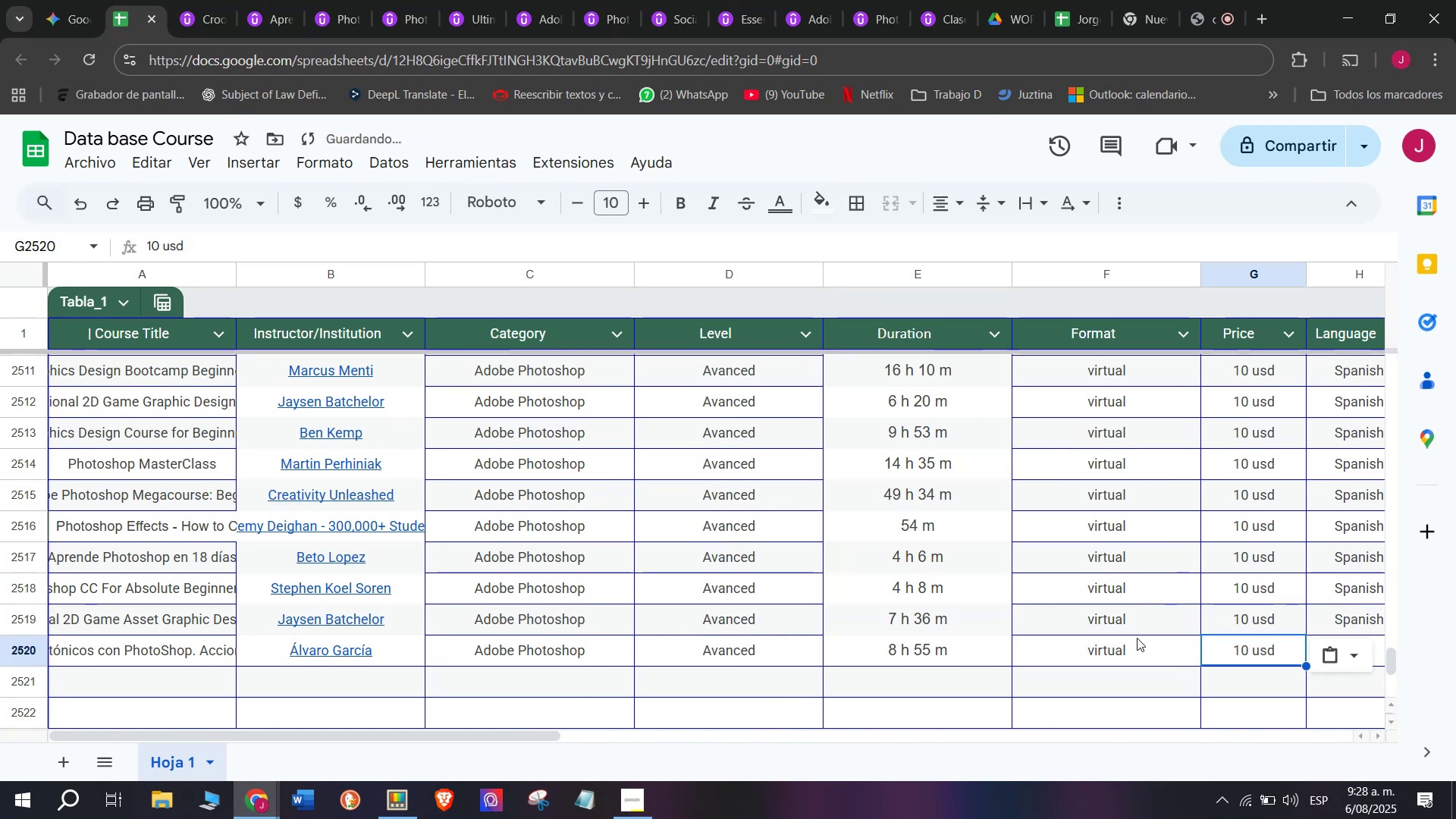 
left_click([1137, 635])
 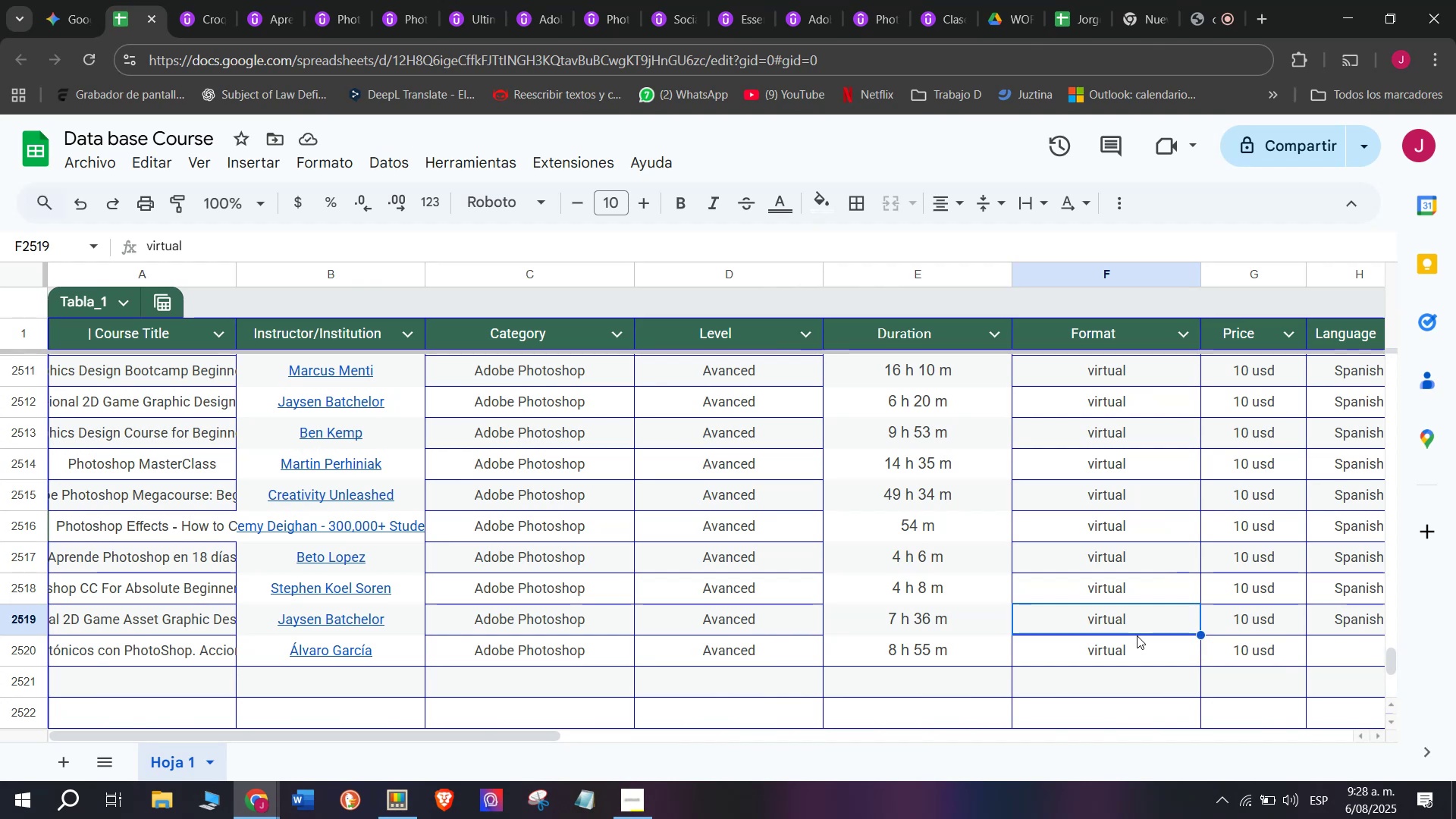 
wait(10.56)
 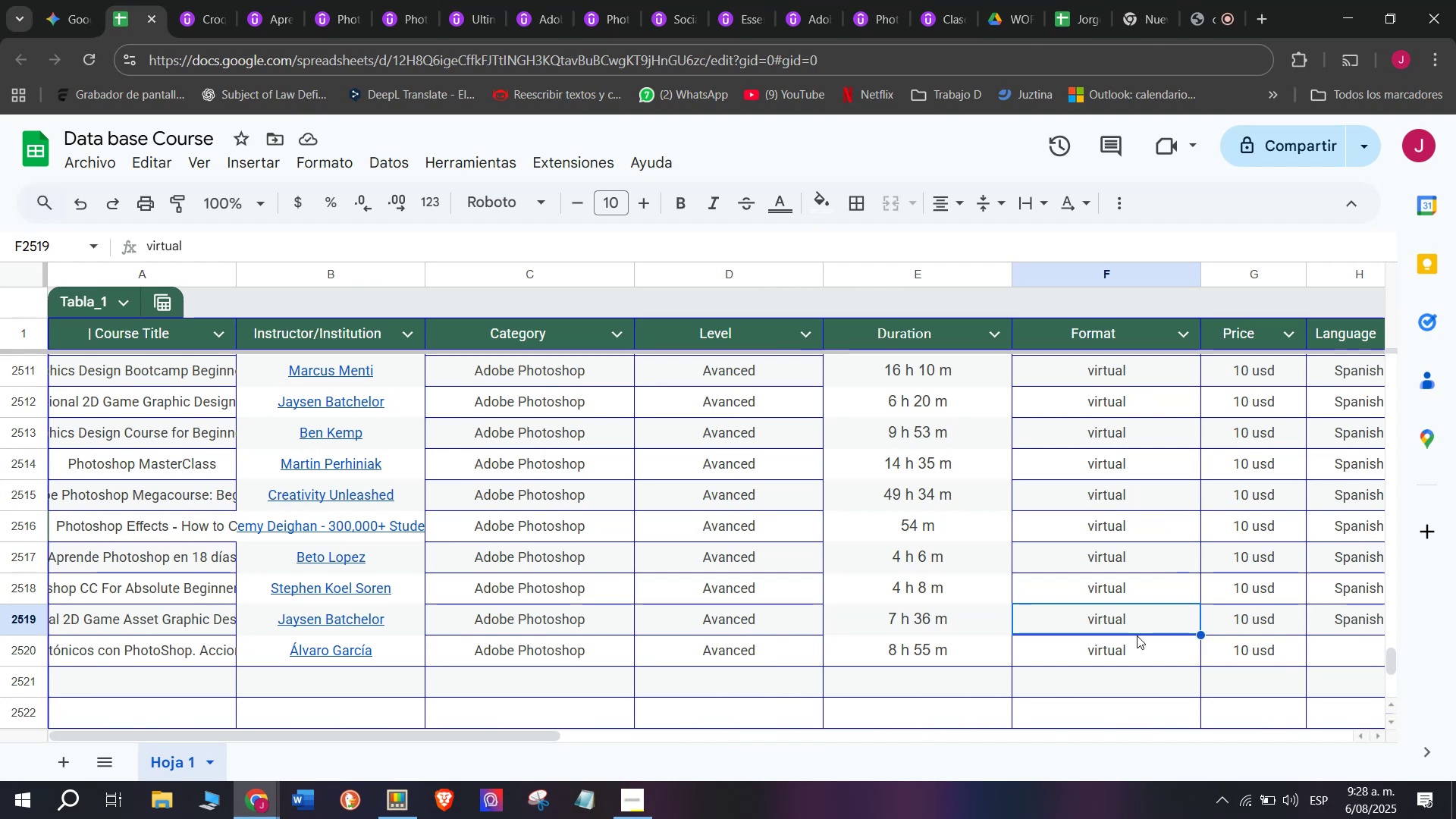 
left_click([206, 0])
 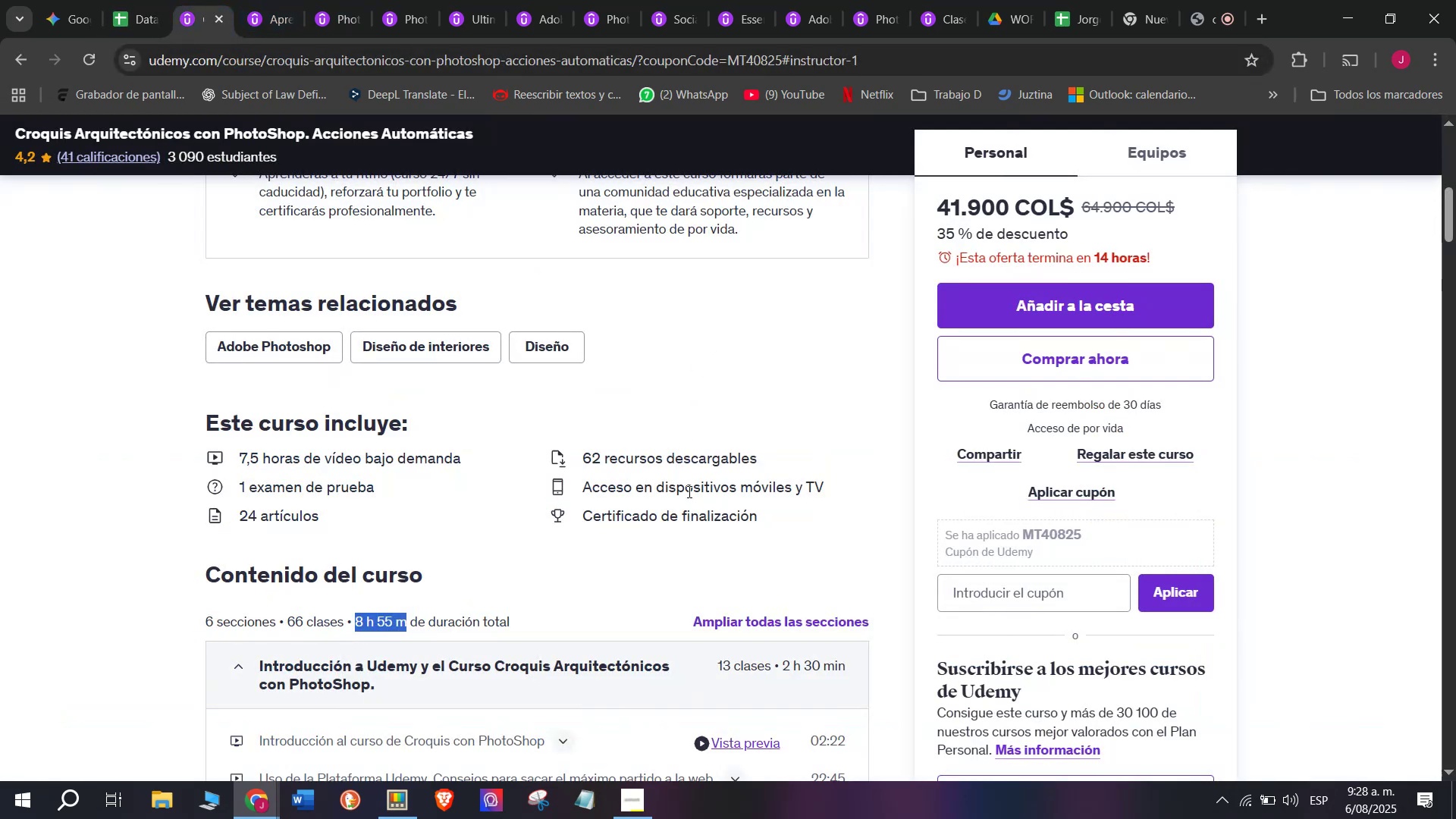 
wait(5.73)
 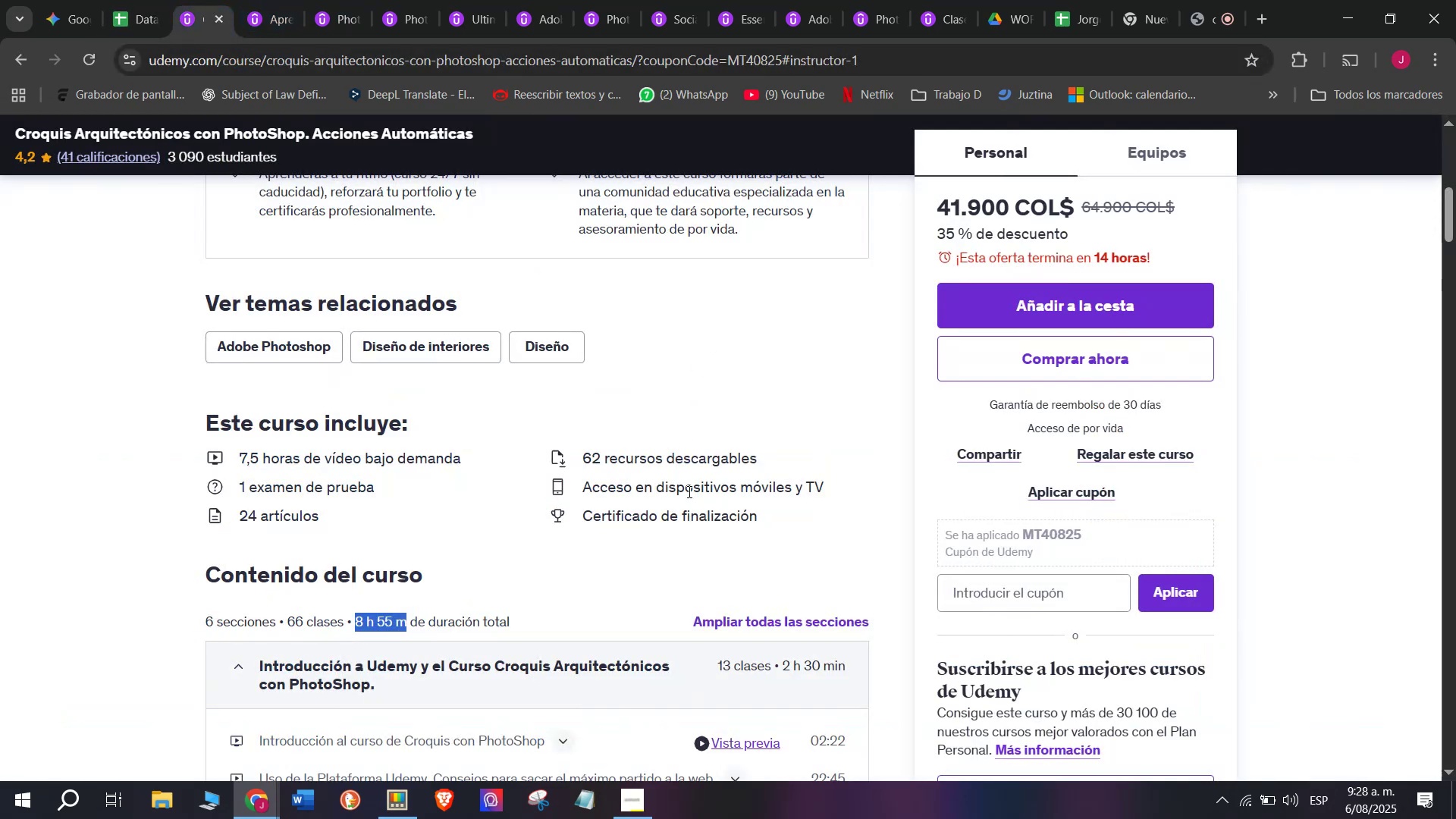 
scroll: coordinate [491, 328], scroll_direction: up, amount: 3.0
 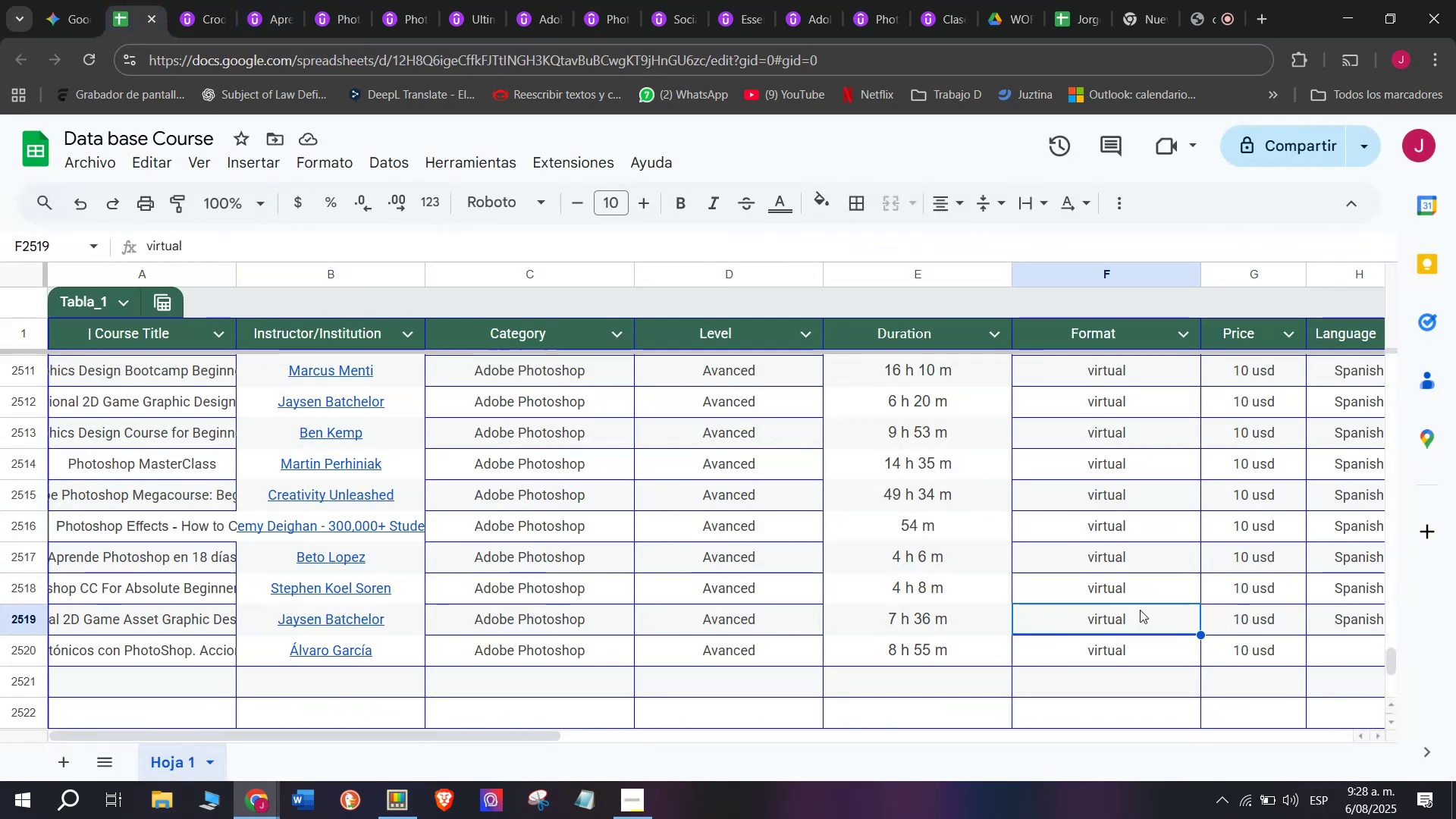 
key(Break)
 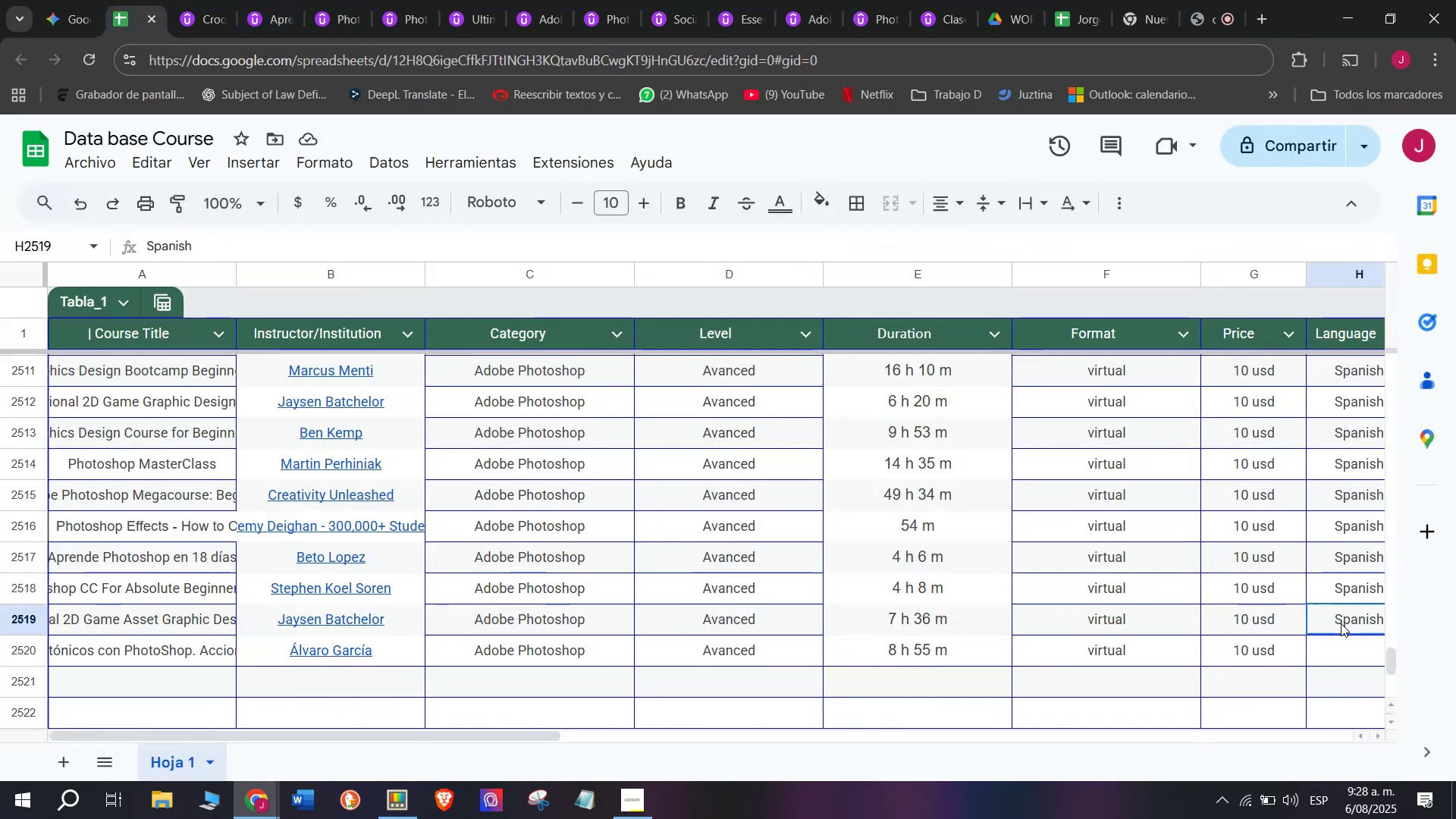 
key(Control+ControlLeft)
 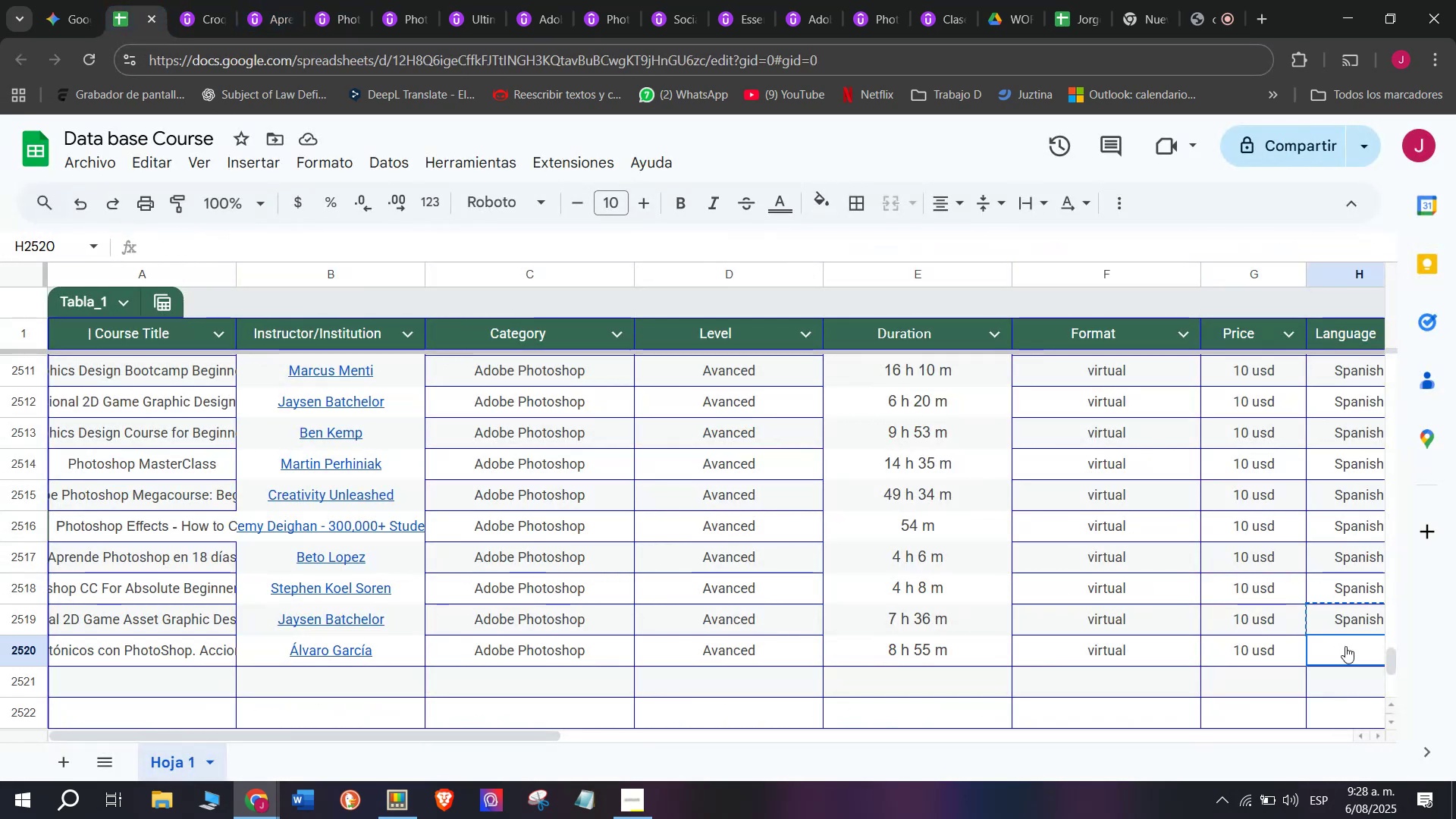 
key(Control+C)
 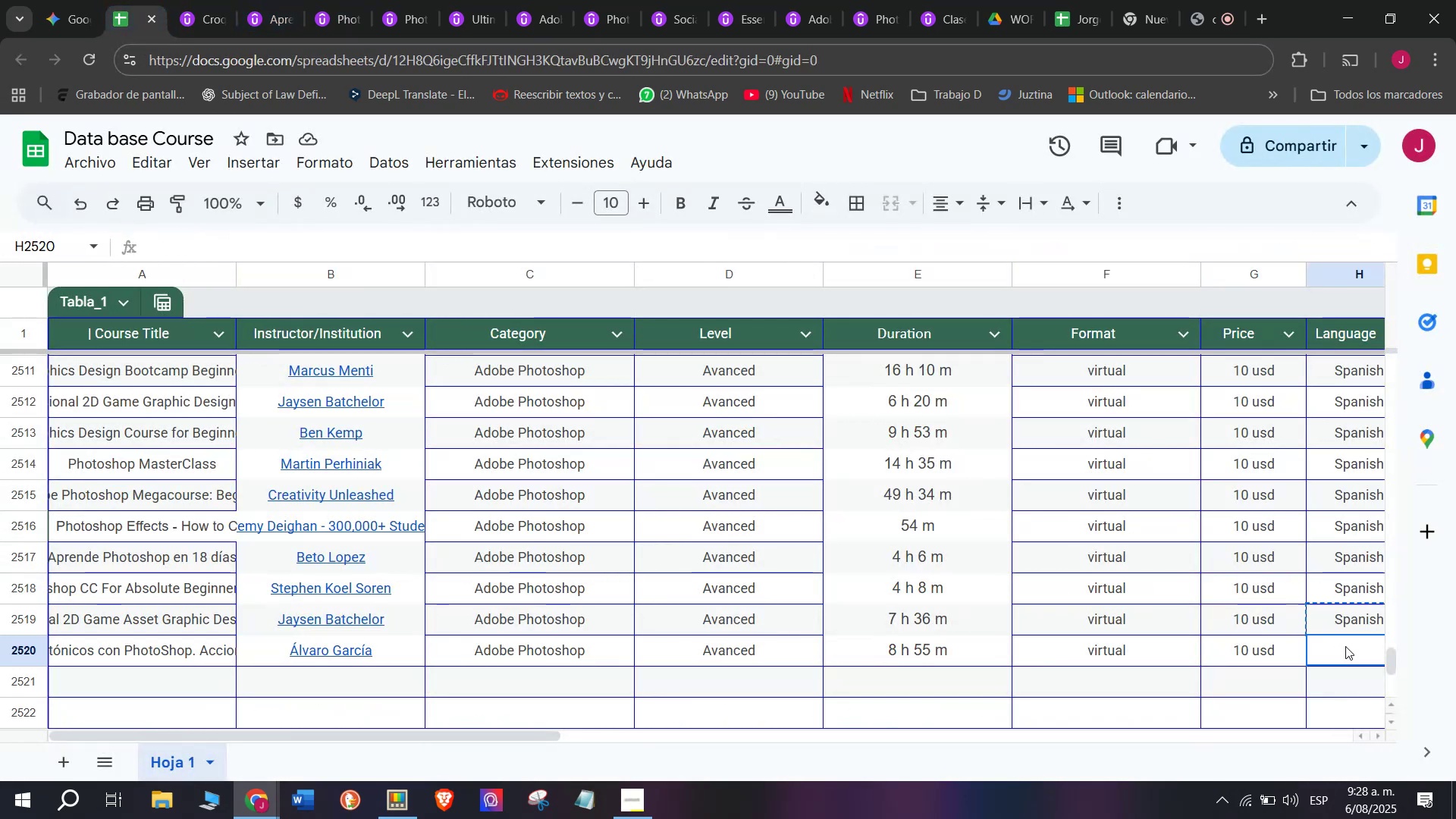 
key(Control+ControlLeft)
 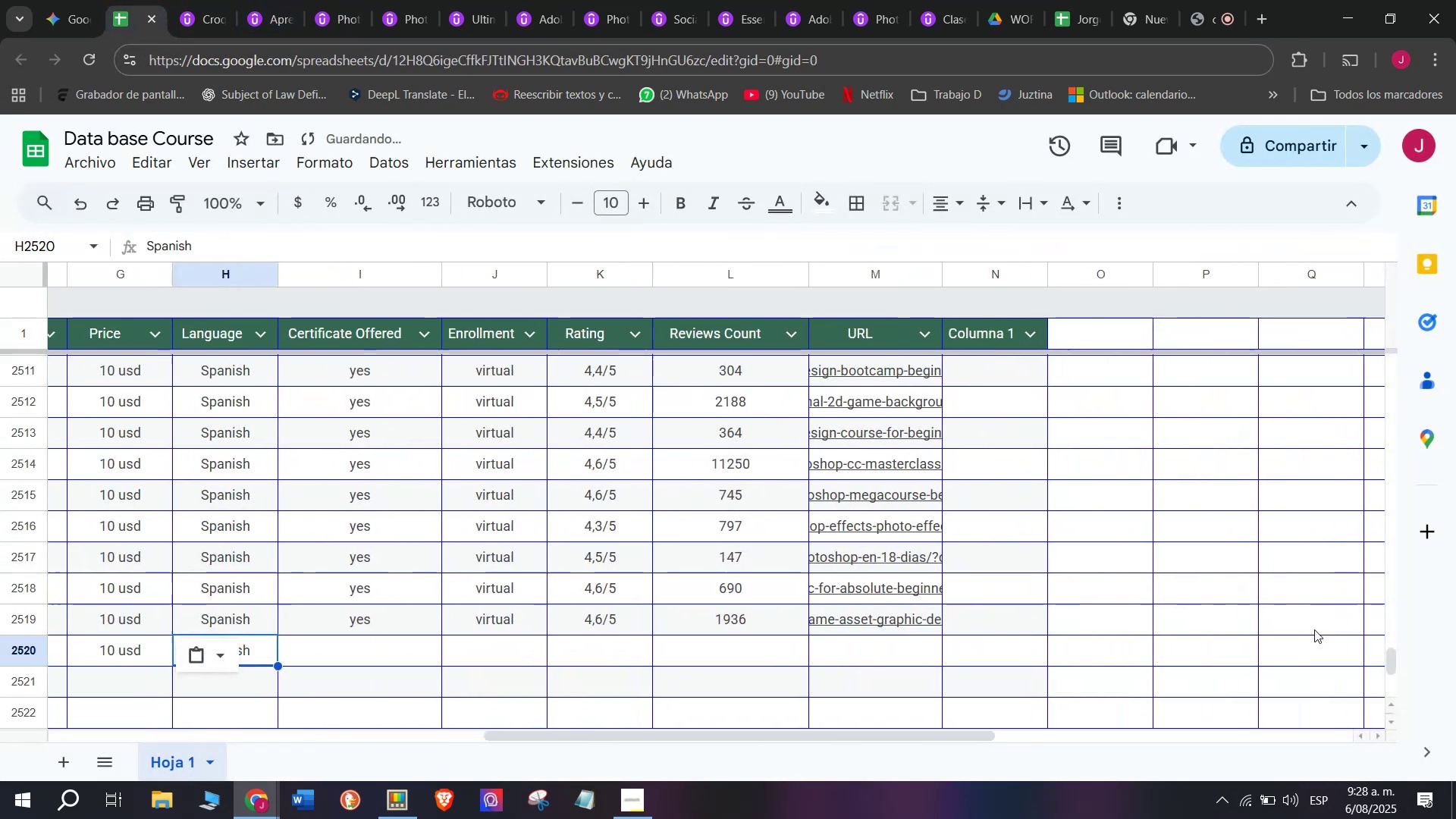 
key(Z)
 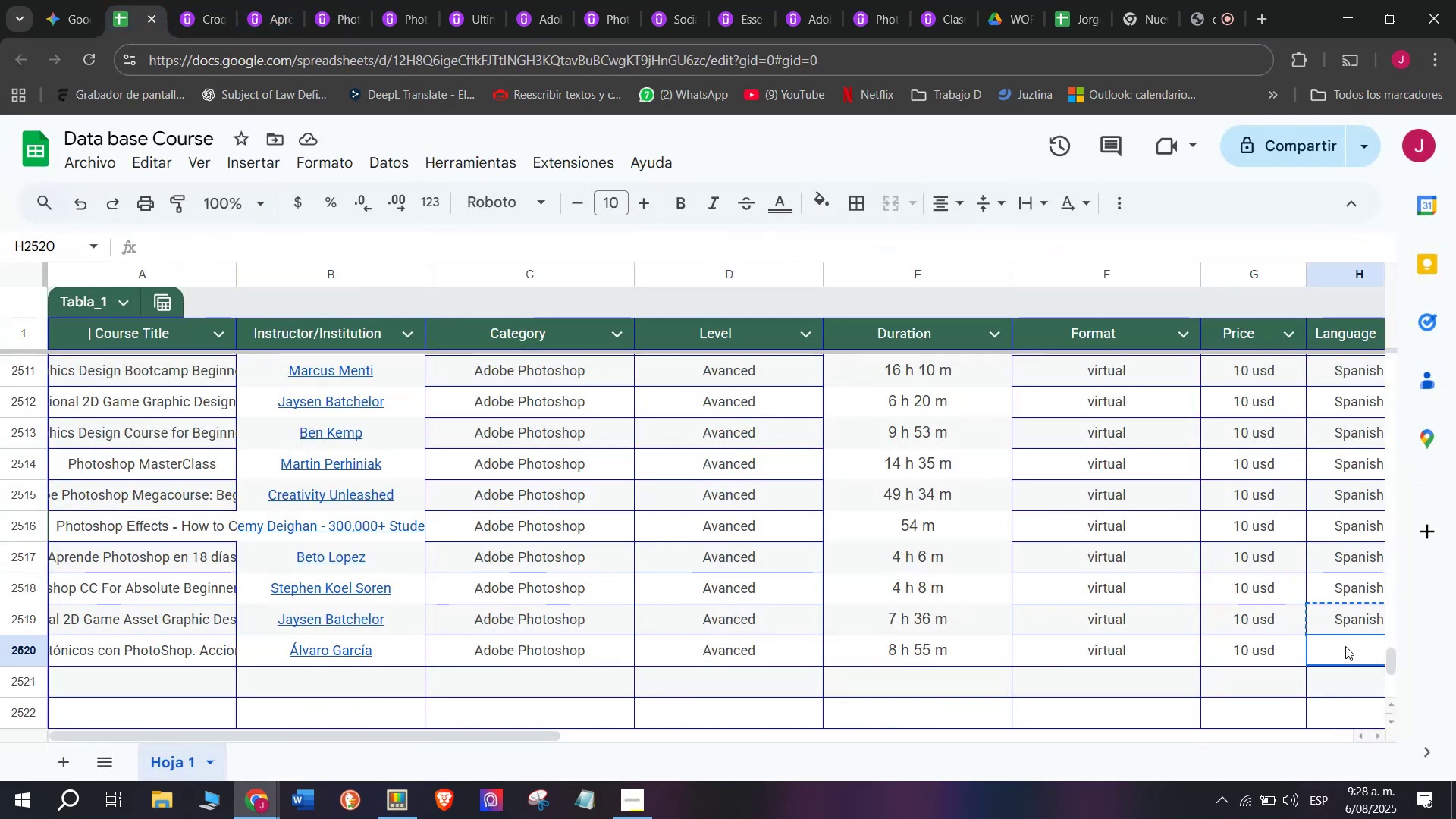 
key(Control+V)
 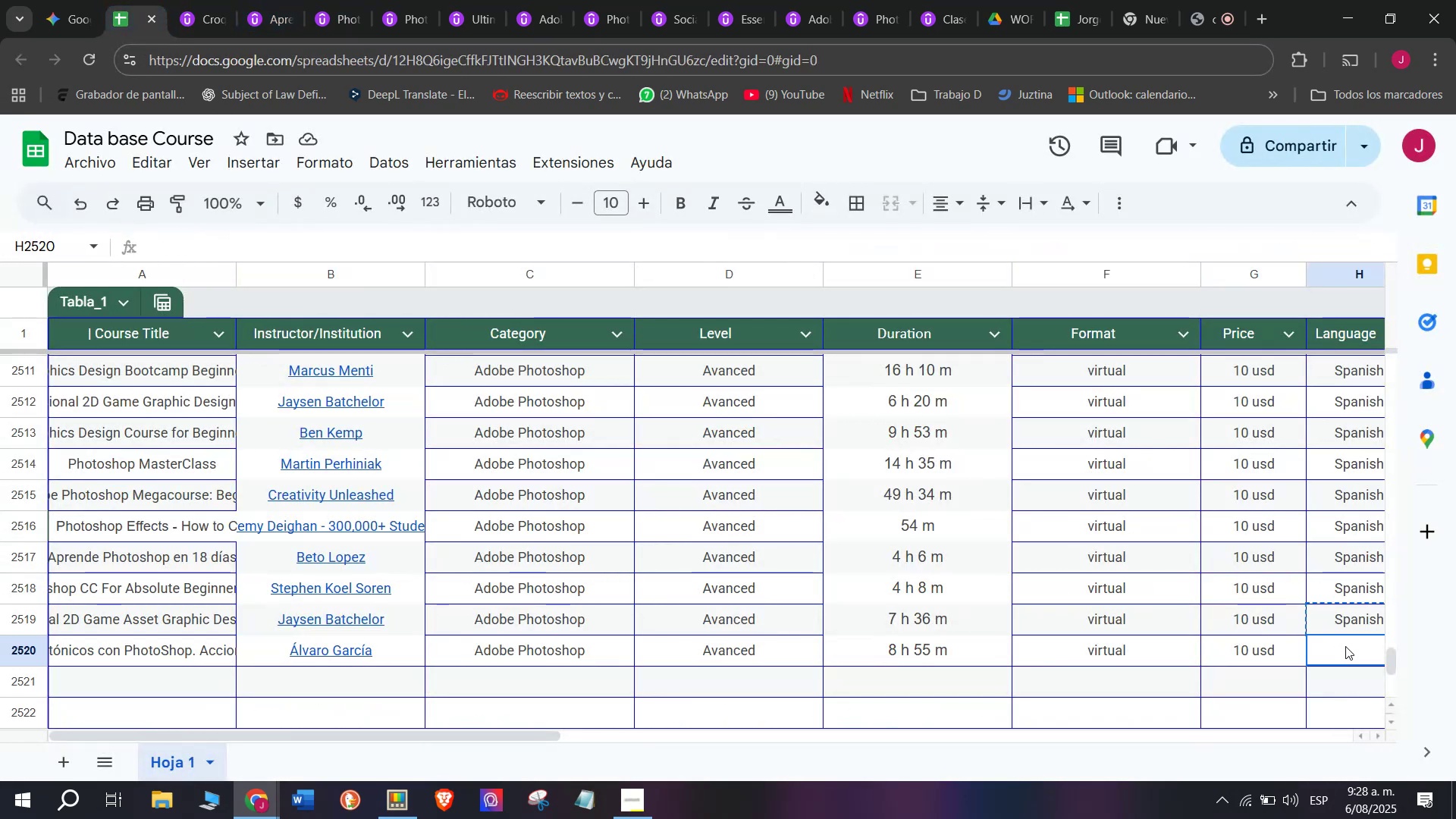 
double_click([1345, 646])
 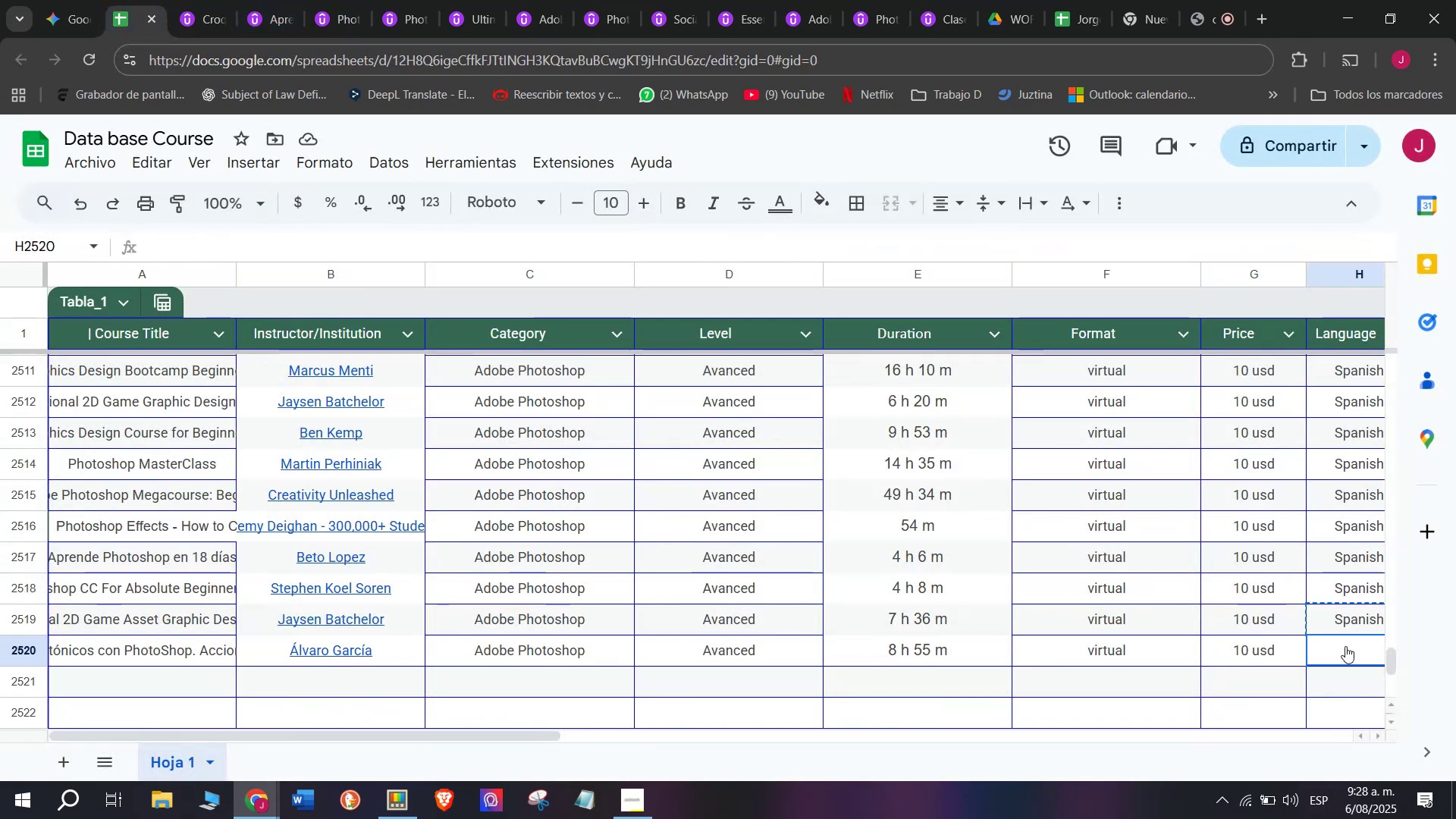 
scroll: coordinate [290, 588], scroll_direction: down, amount: 3.0
 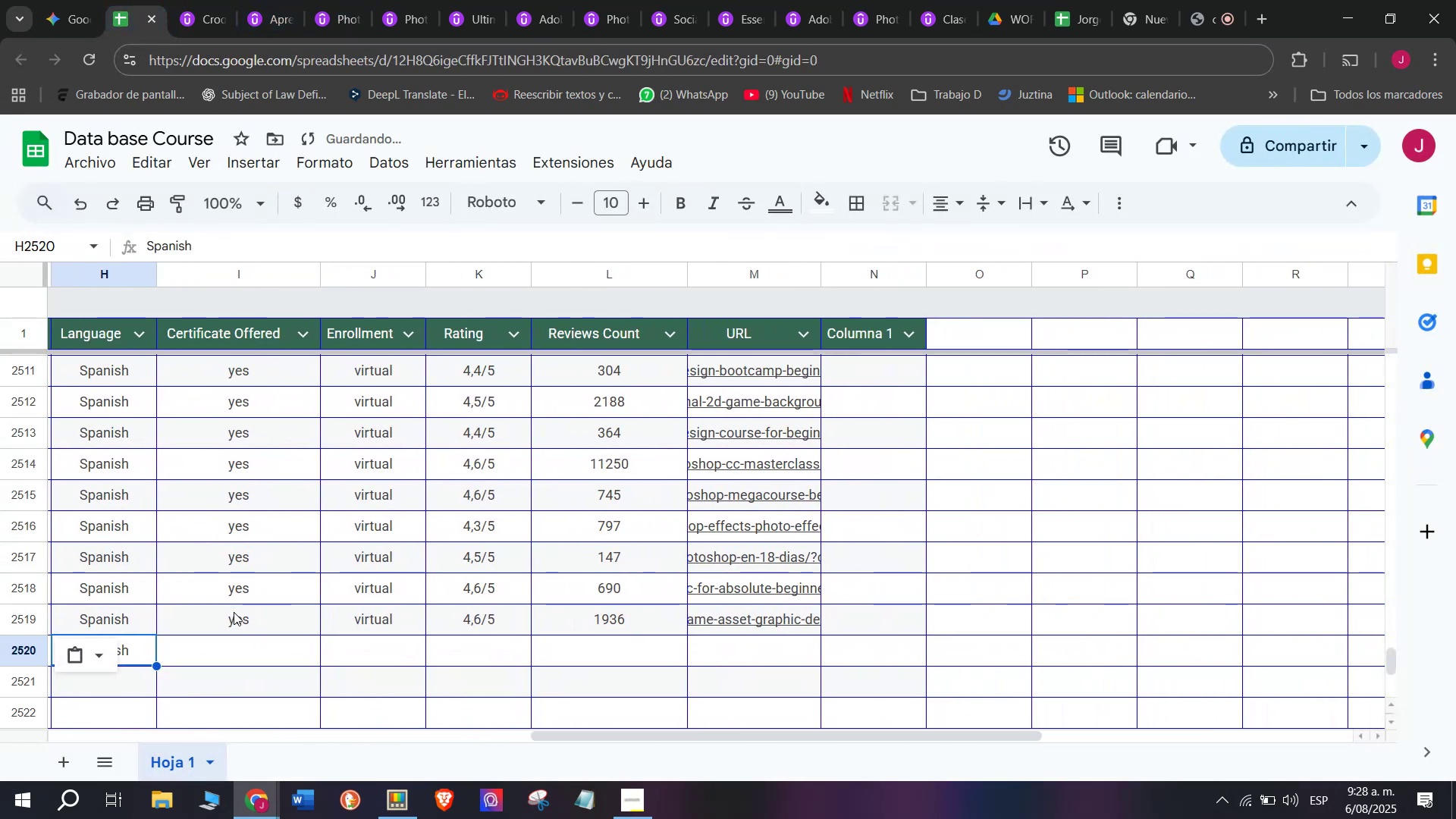 
key(Control+ControlLeft)
 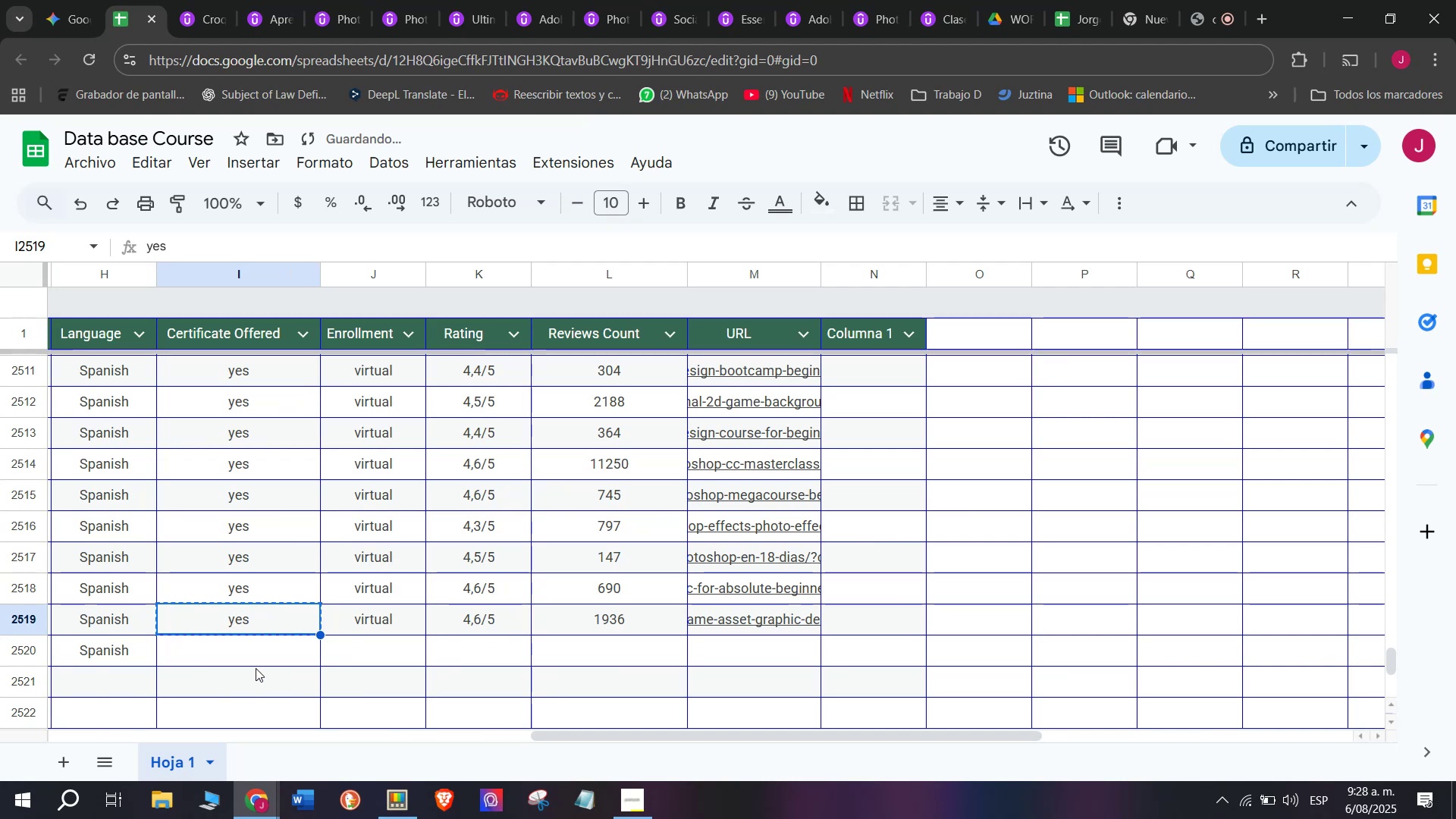 
key(Break)
 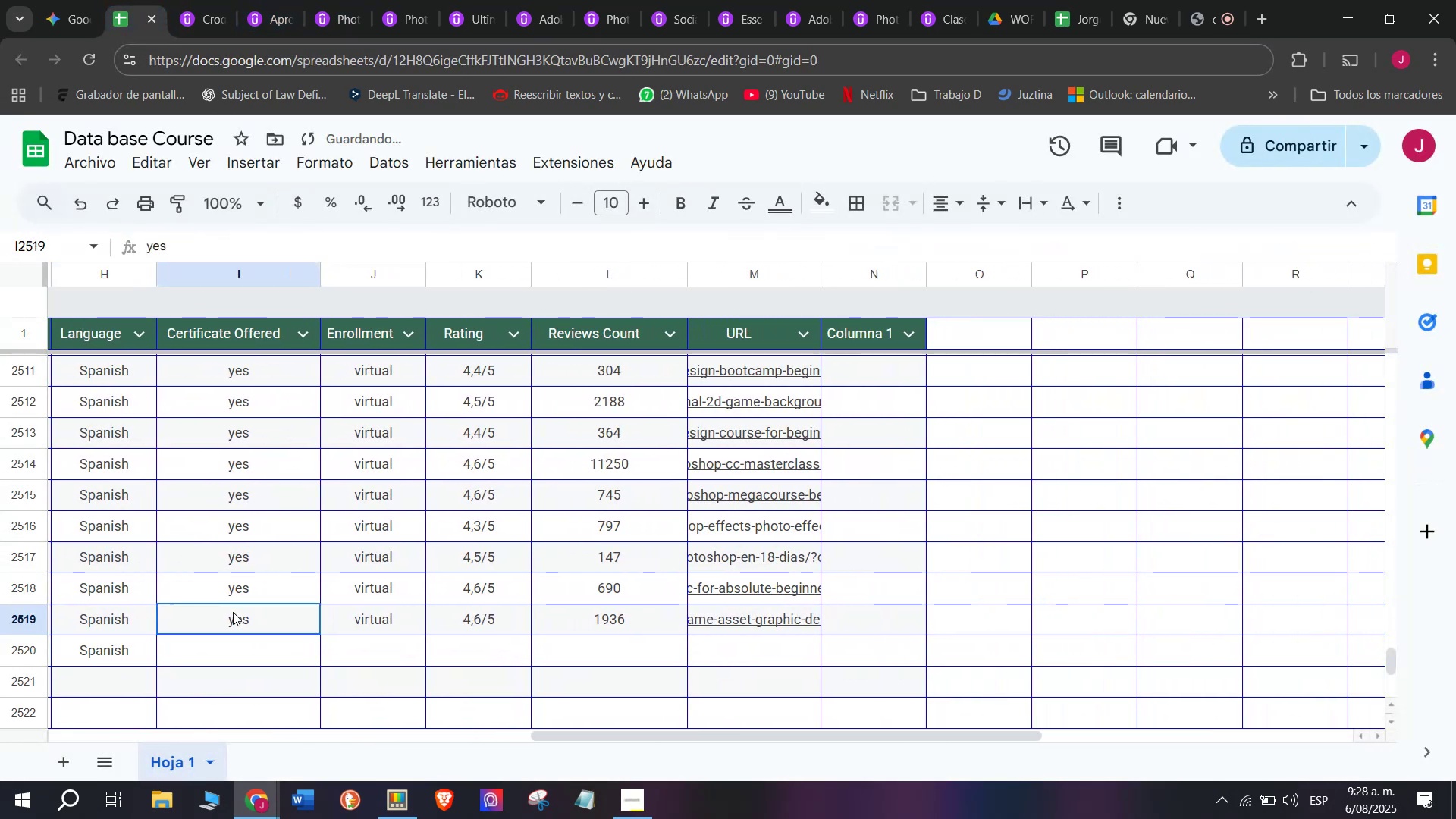 
key(Control+C)
 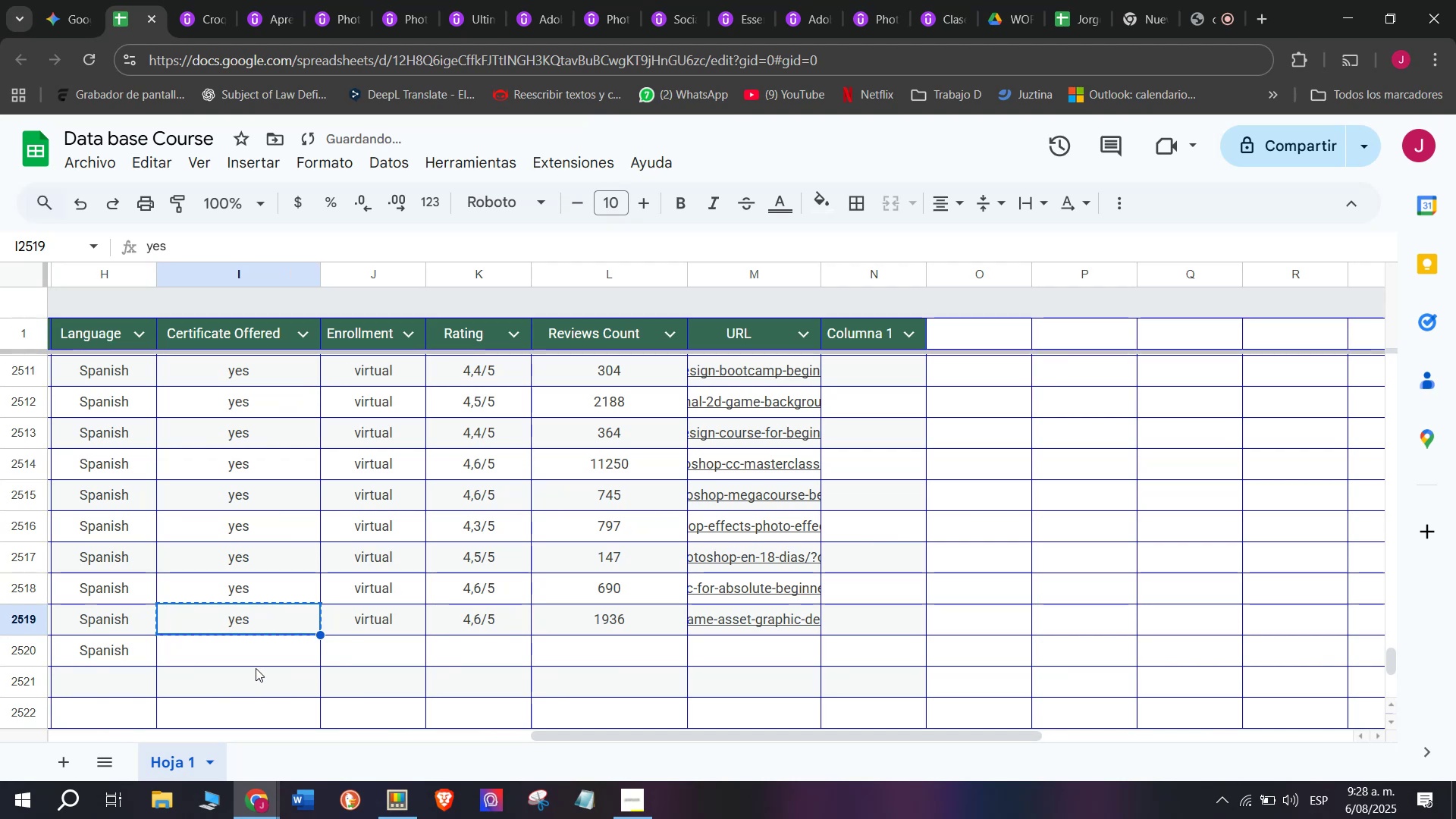 
left_click([256, 668])
 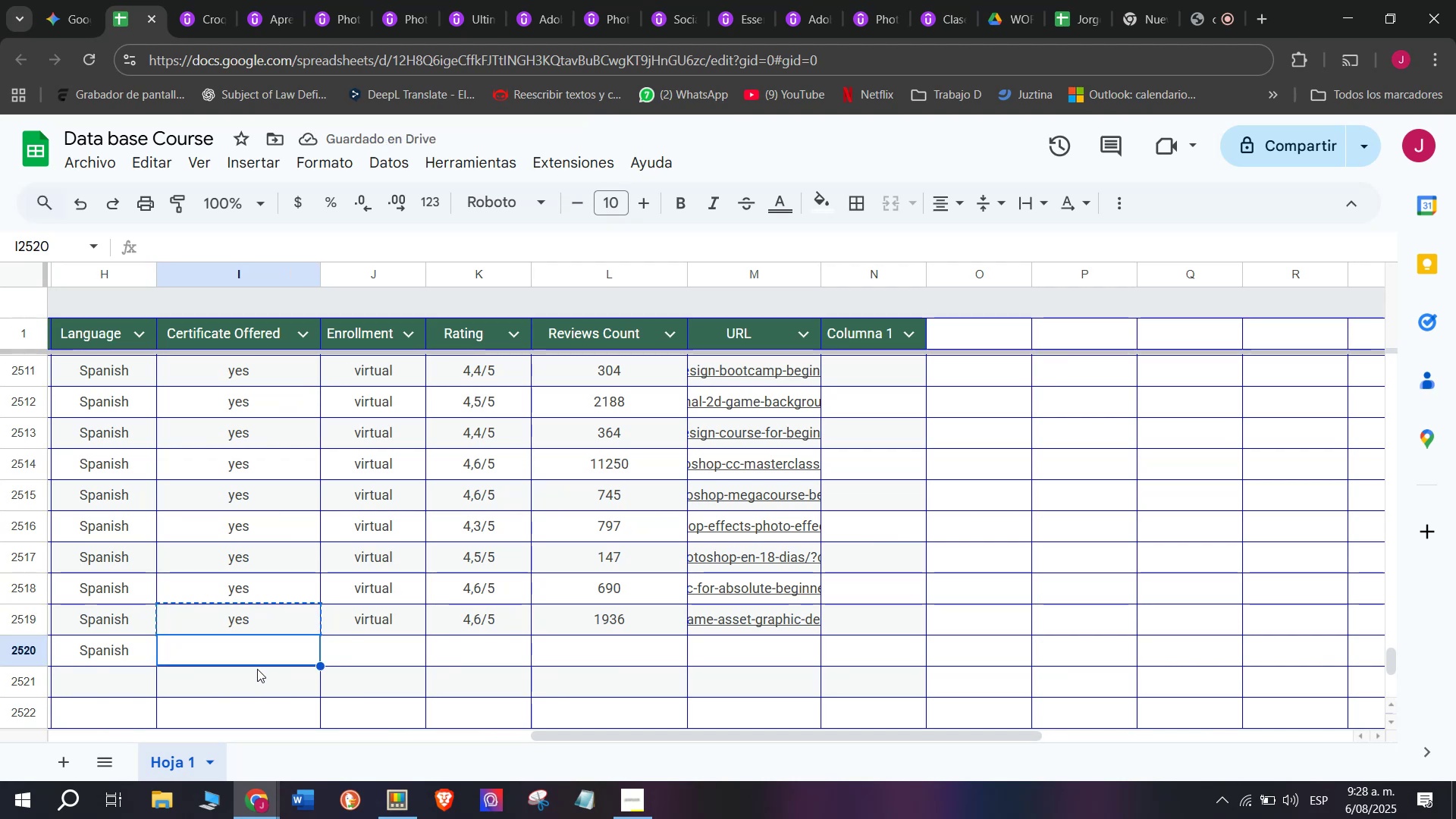 
key(Control+ControlLeft)
 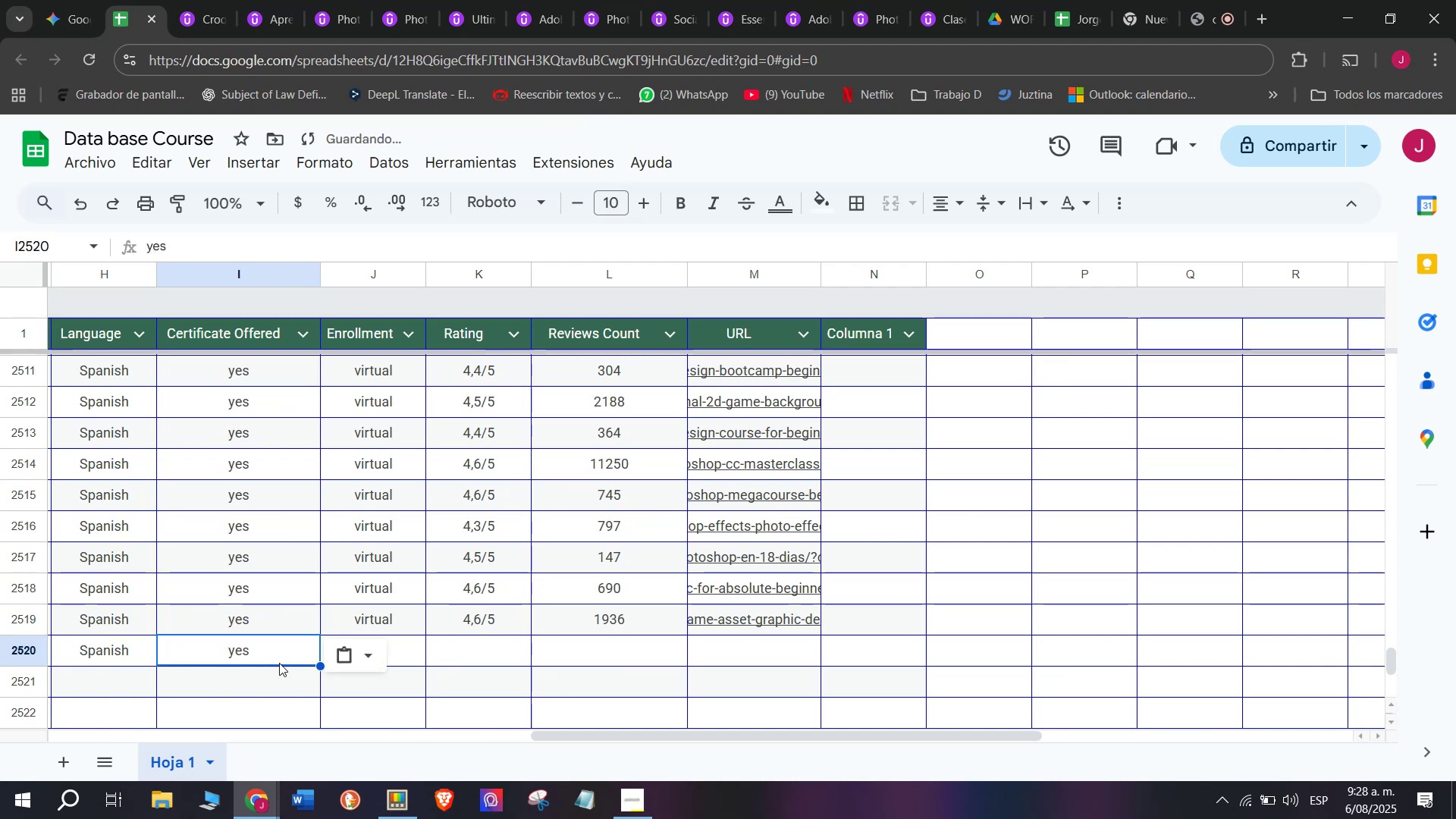 
key(Z)
 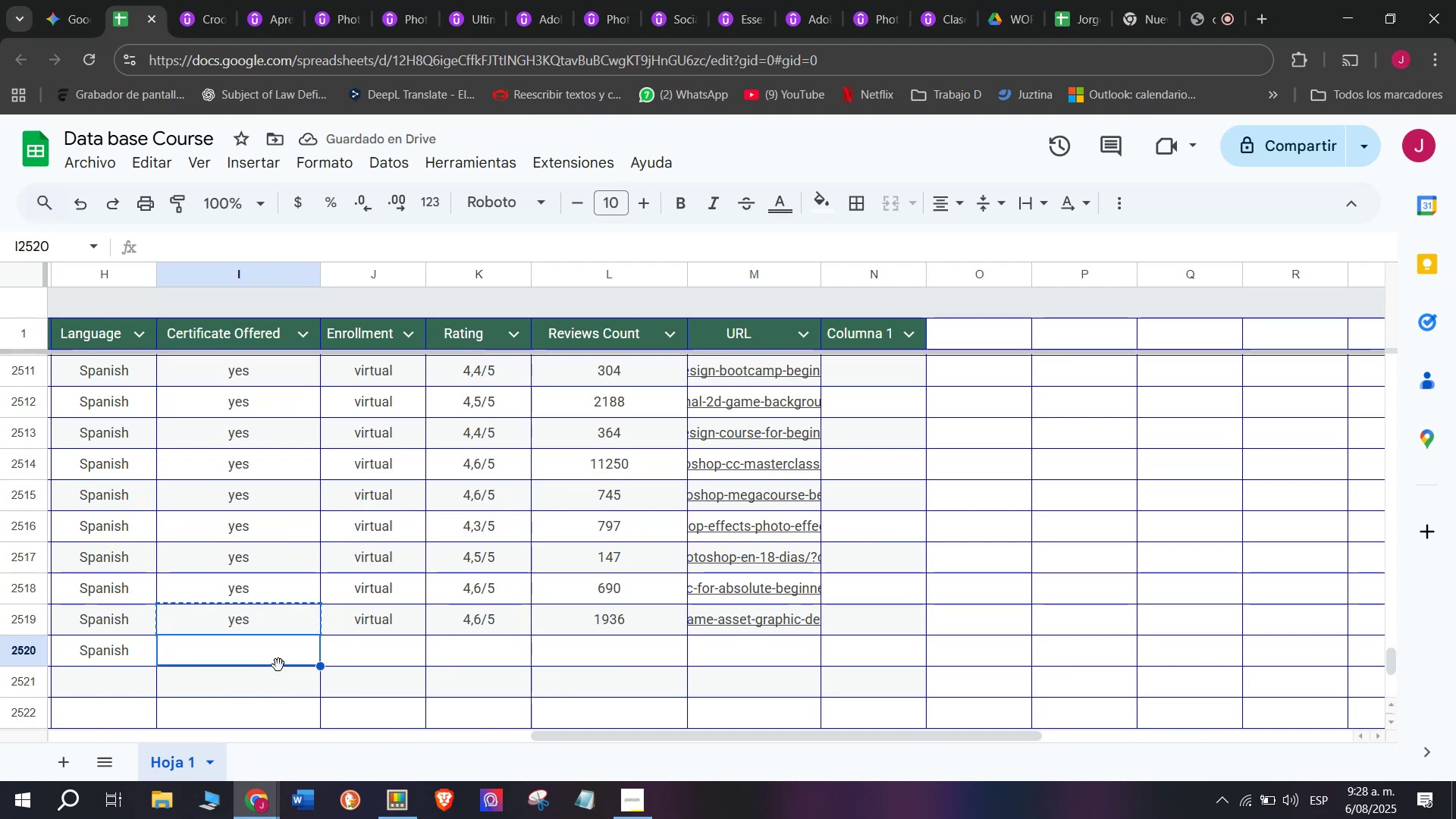 
key(Control+V)
 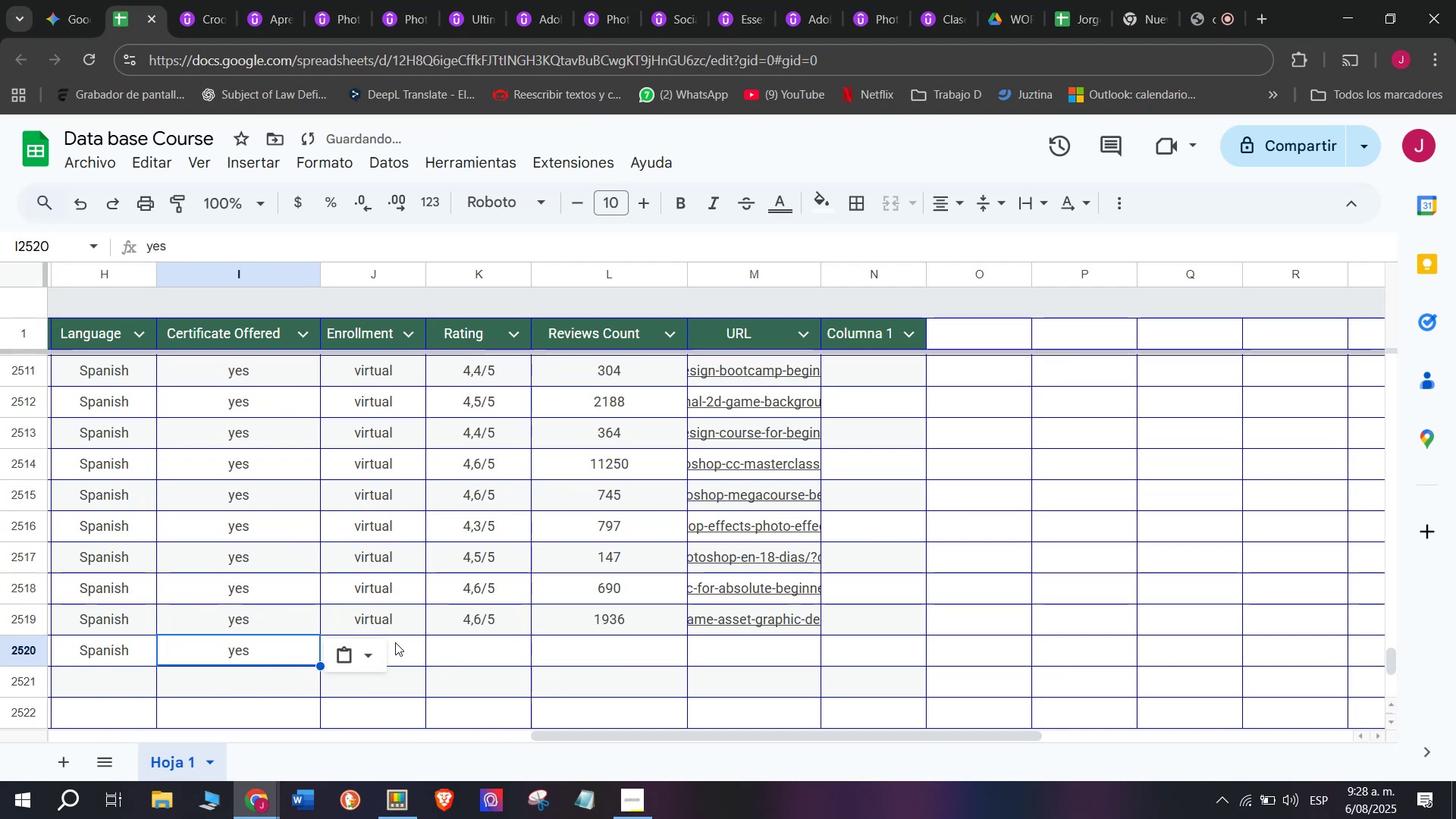 
key(Break)
 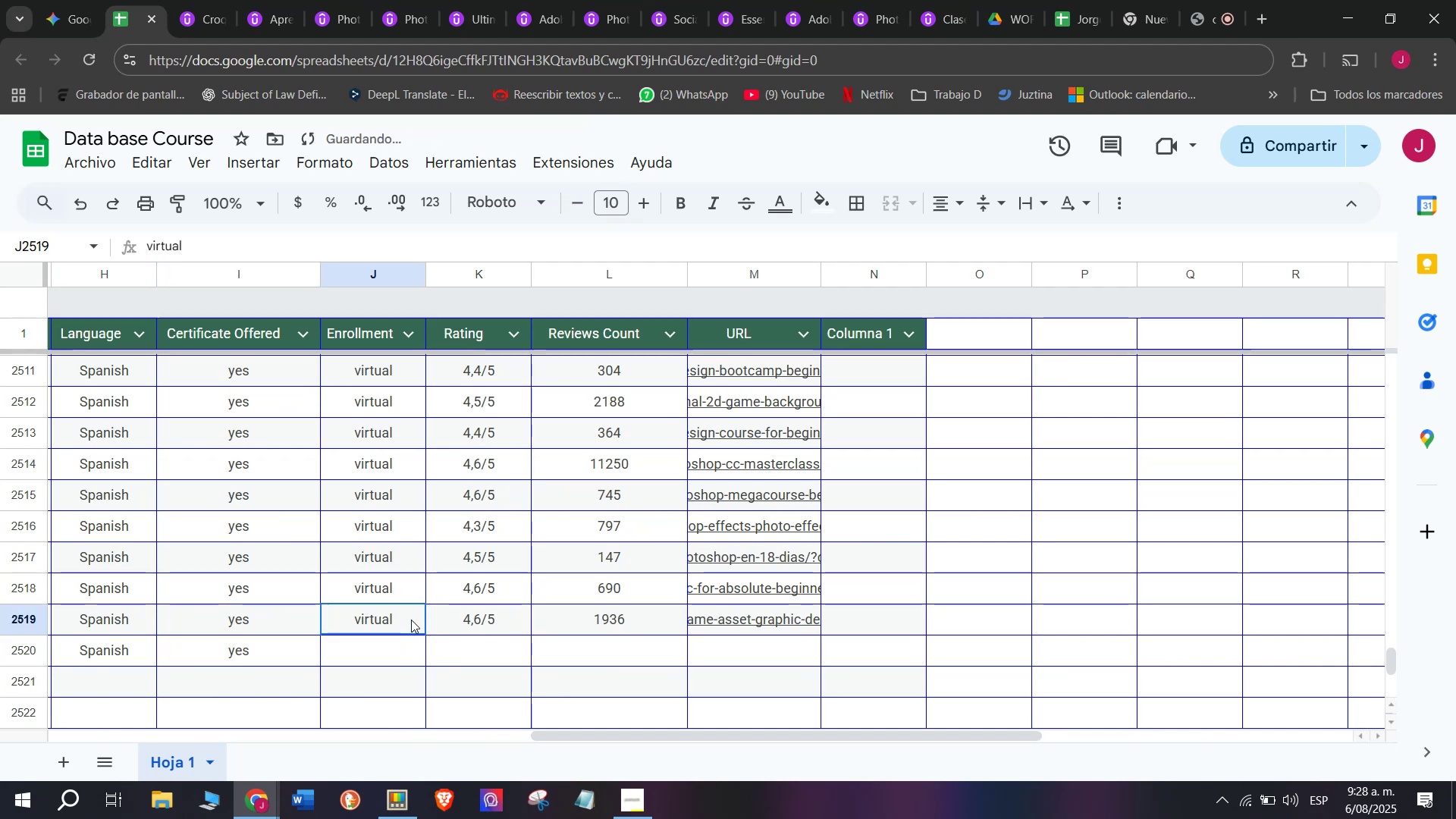 
key(Control+ControlLeft)
 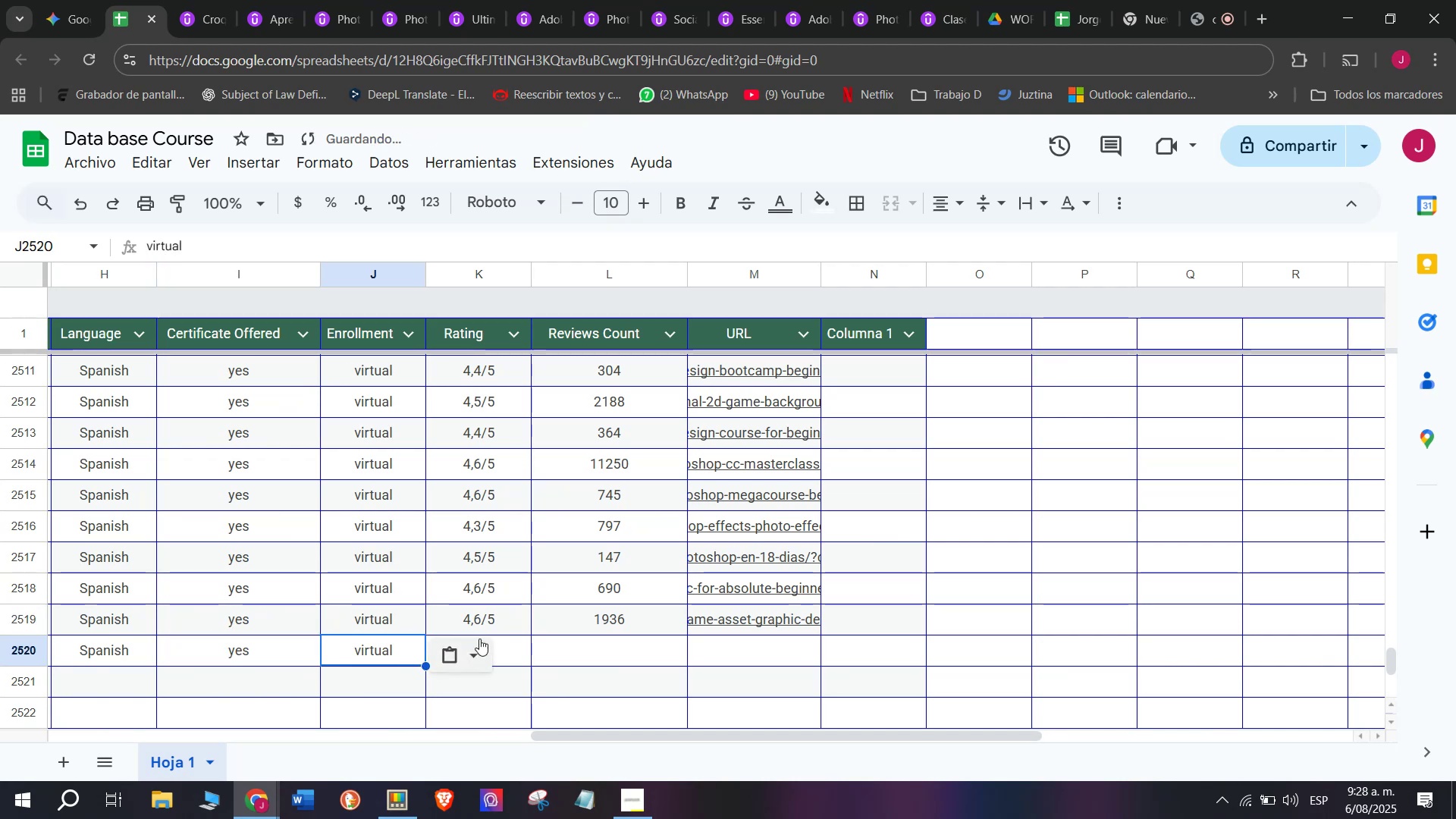 
key(Control+C)
 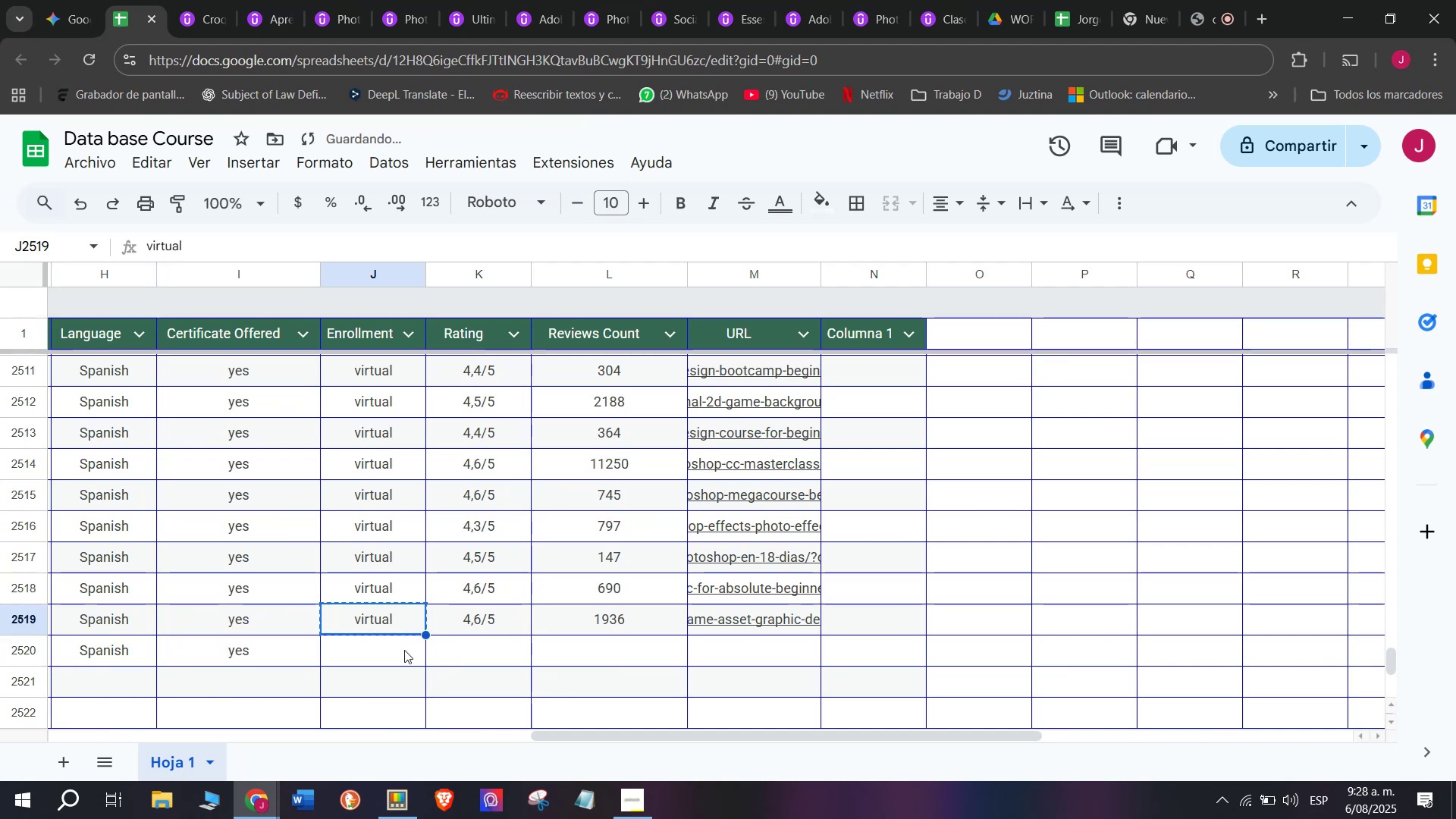 
double_click([404, 650])
 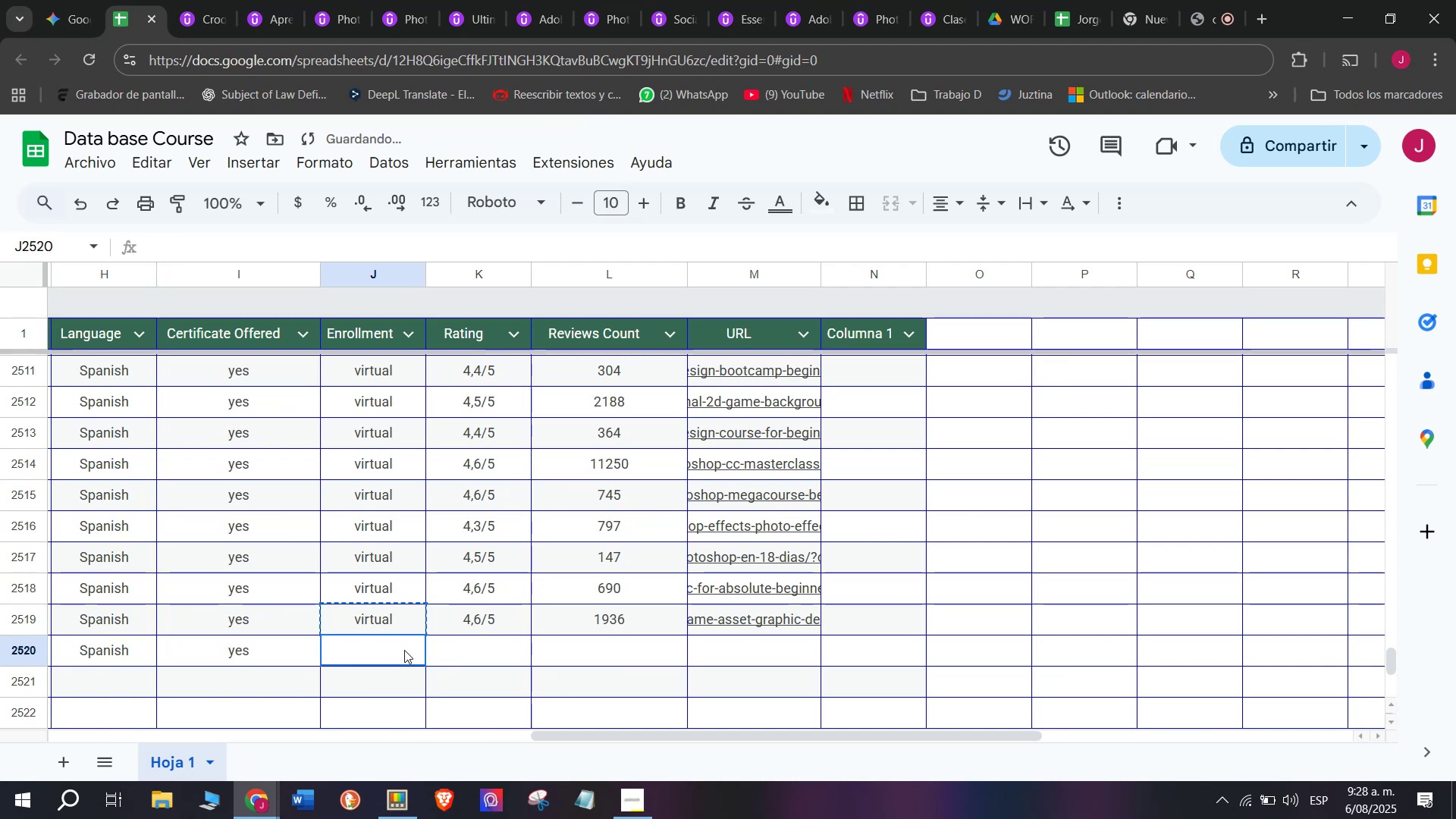 
key(Control+ControlLeft)
 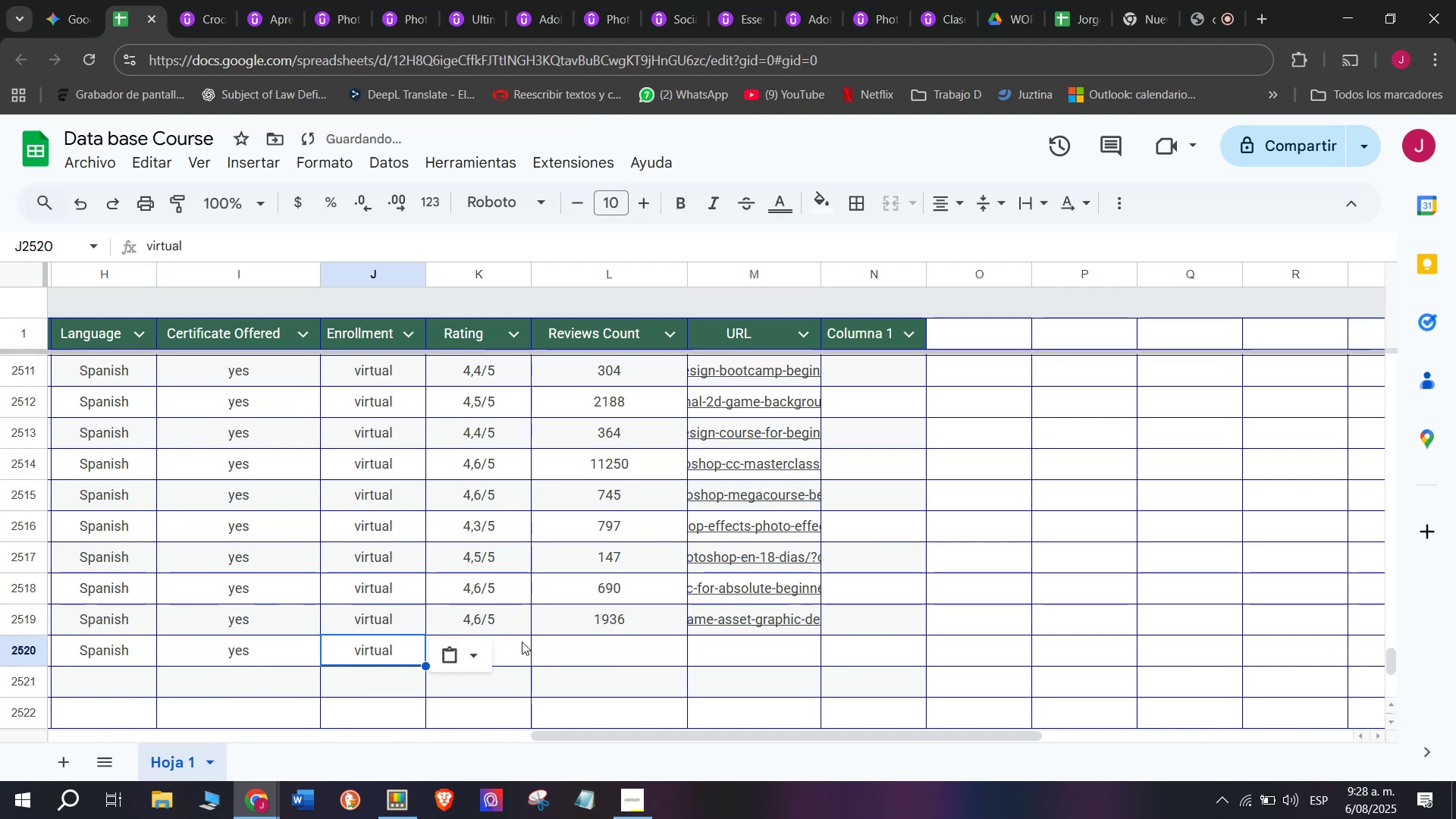 
key(Z)
 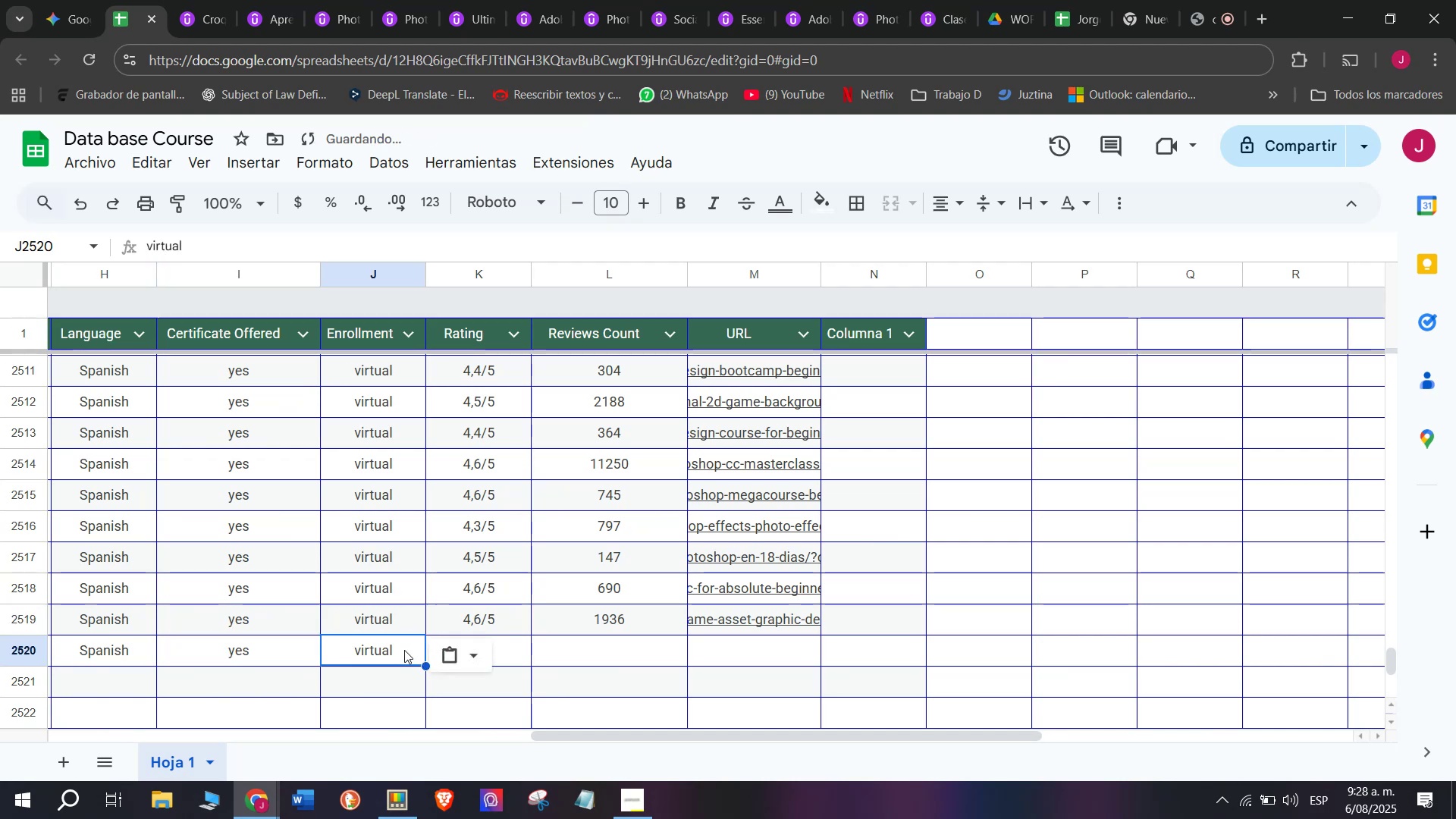 
key(Control+V)
 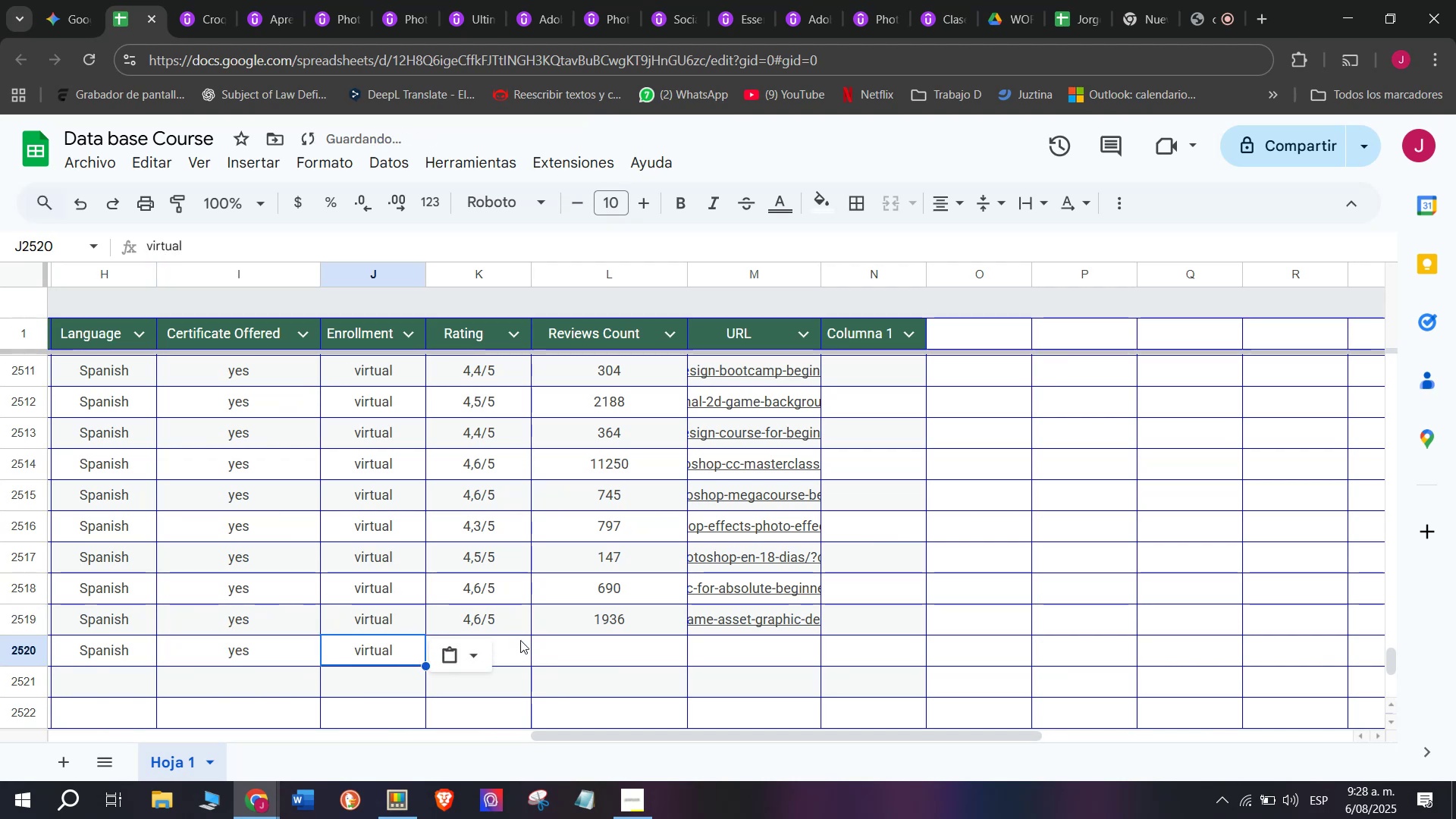 
left_click([520, 639])
 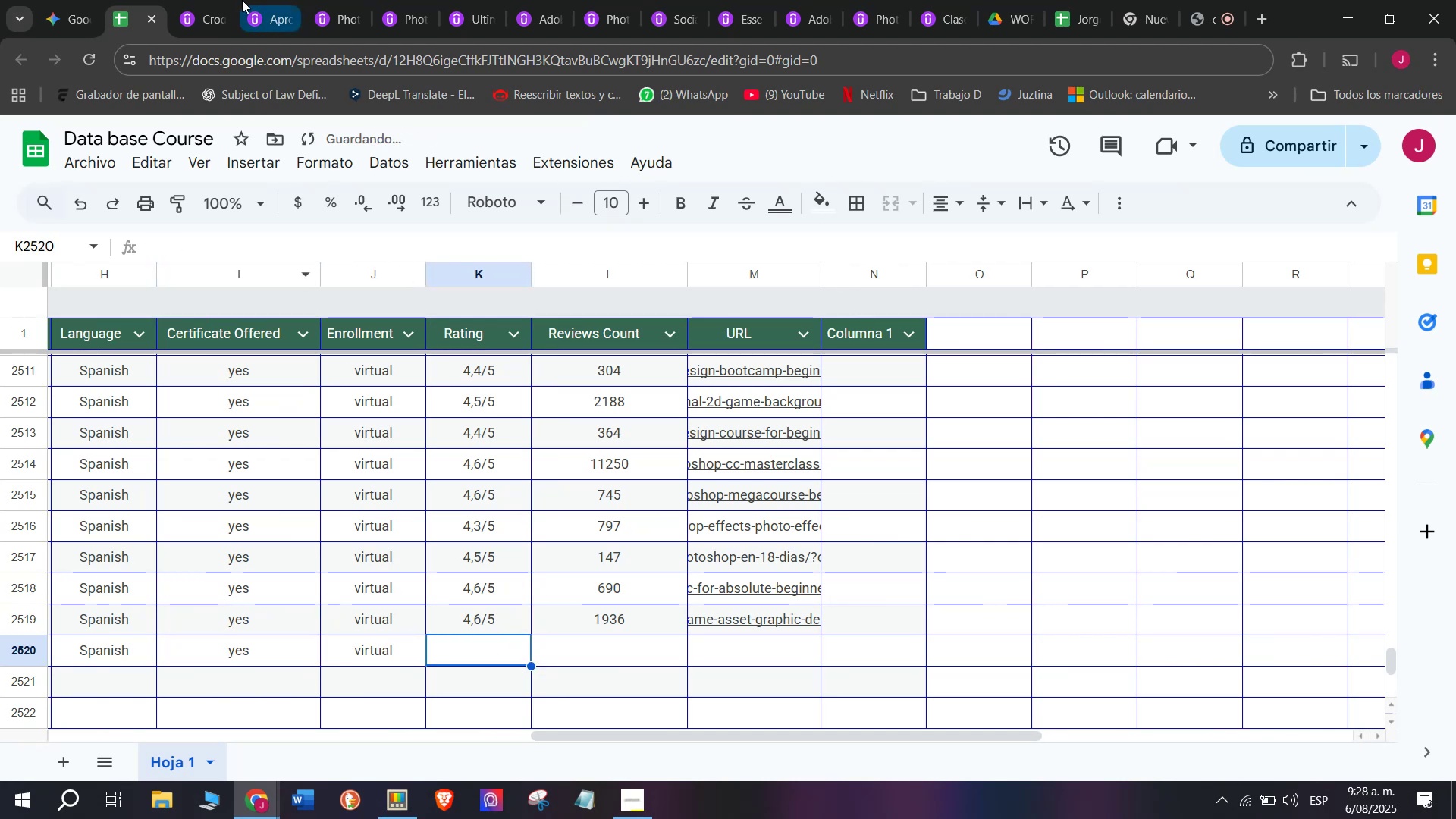 
left_click([216, 0])
 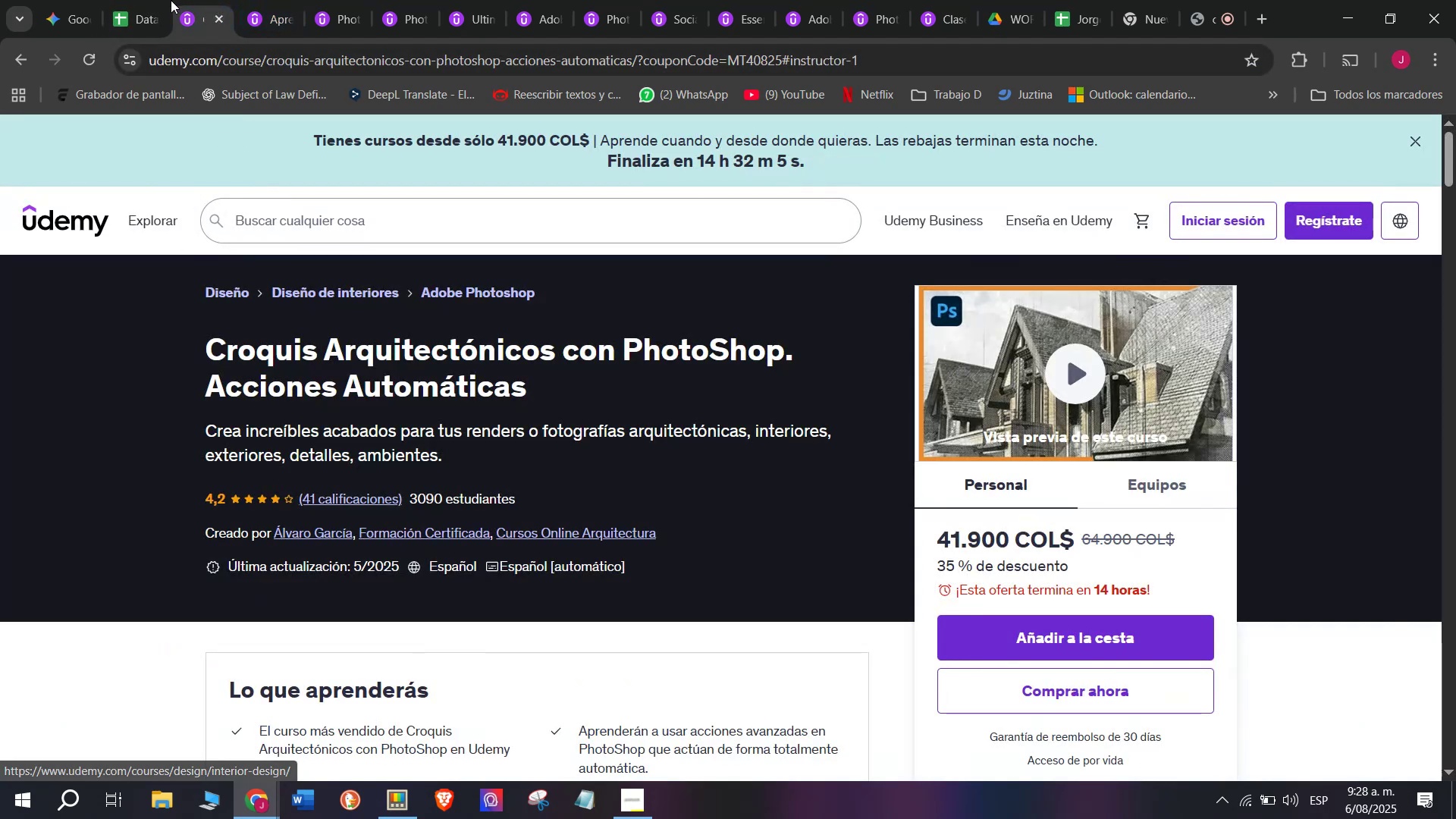 
left_click([140, 0])
 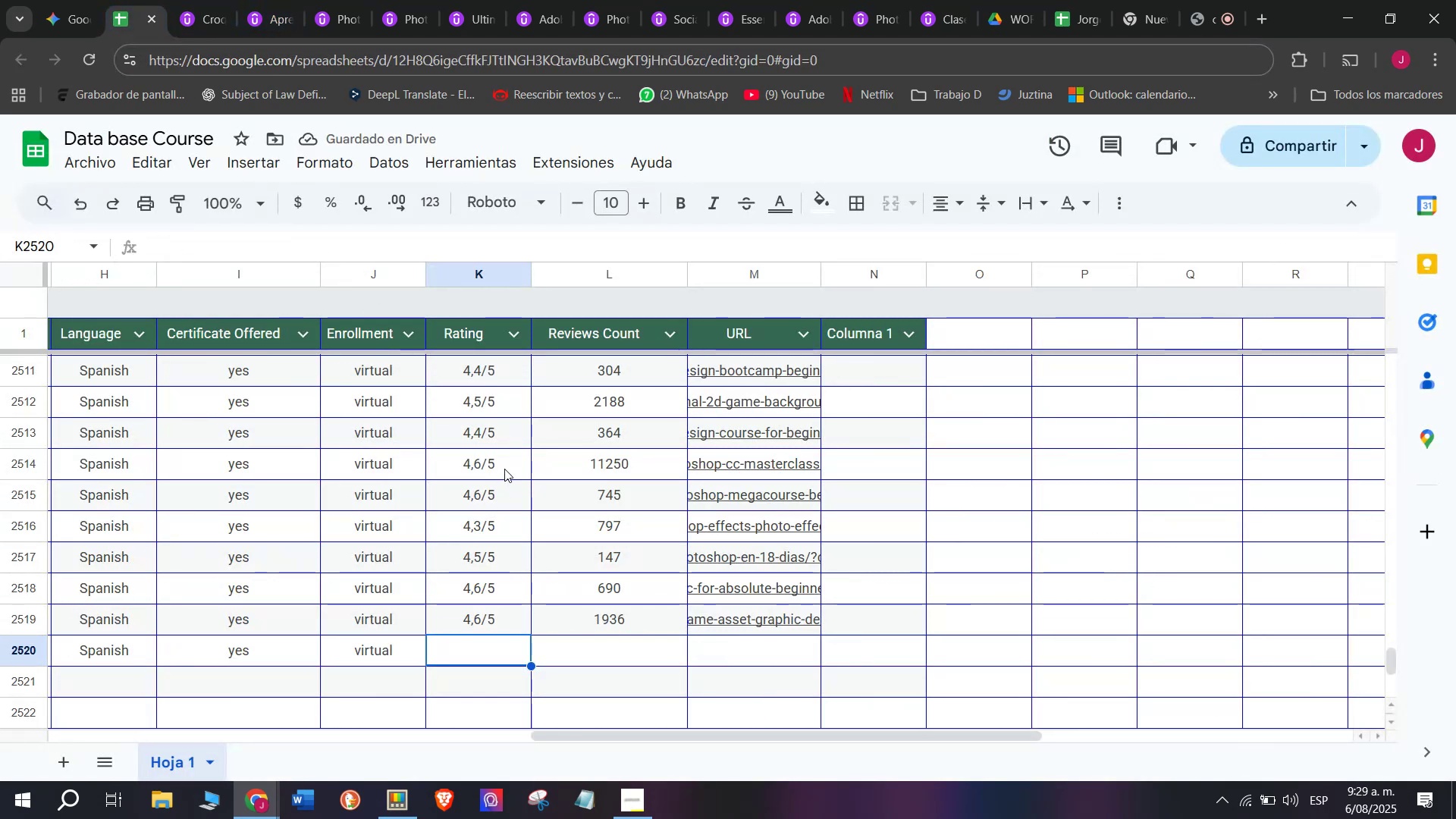 
key(Break)
 